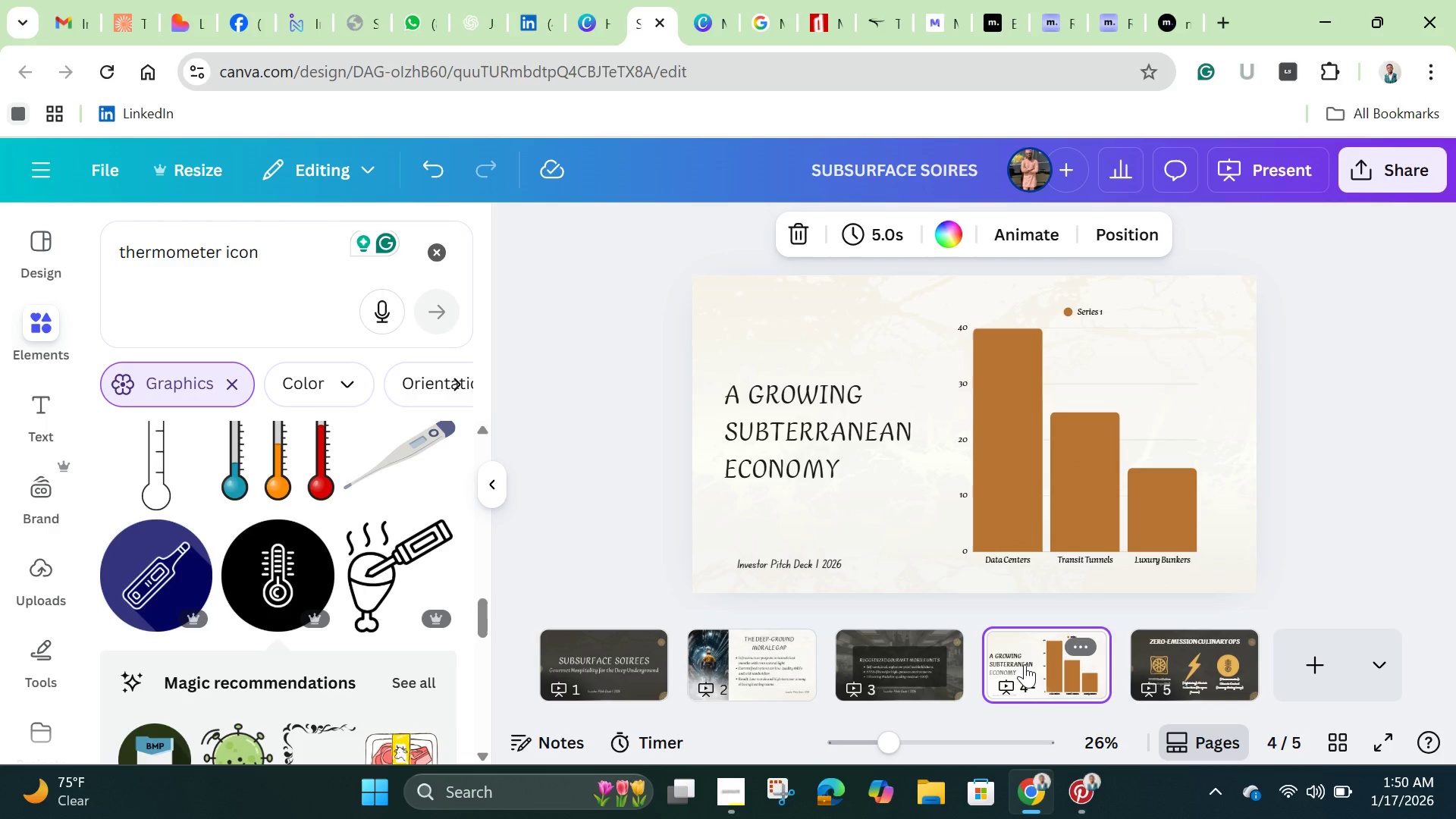 
right_click([1025, 664])
 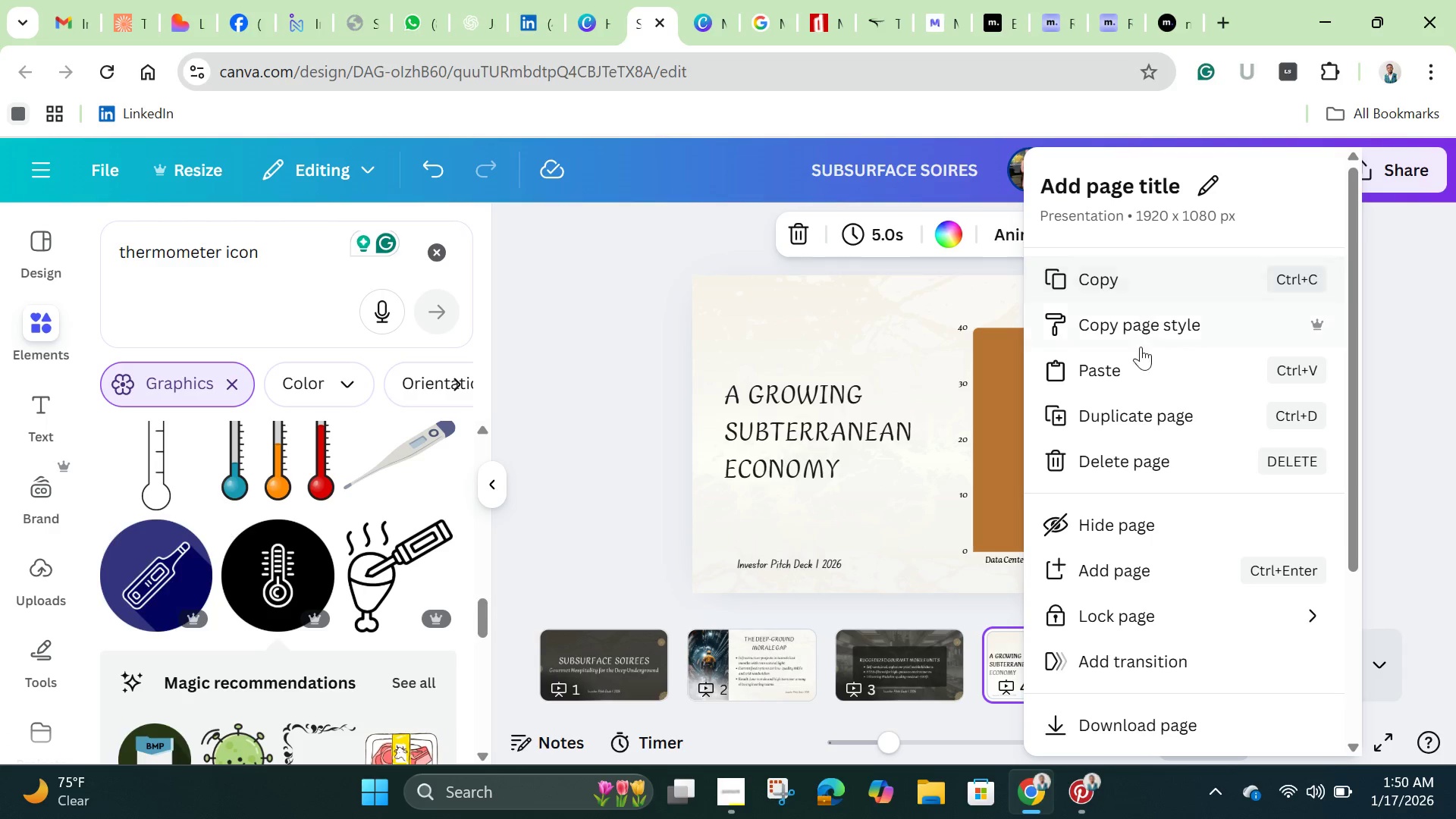 
left_click([1124, 411])
 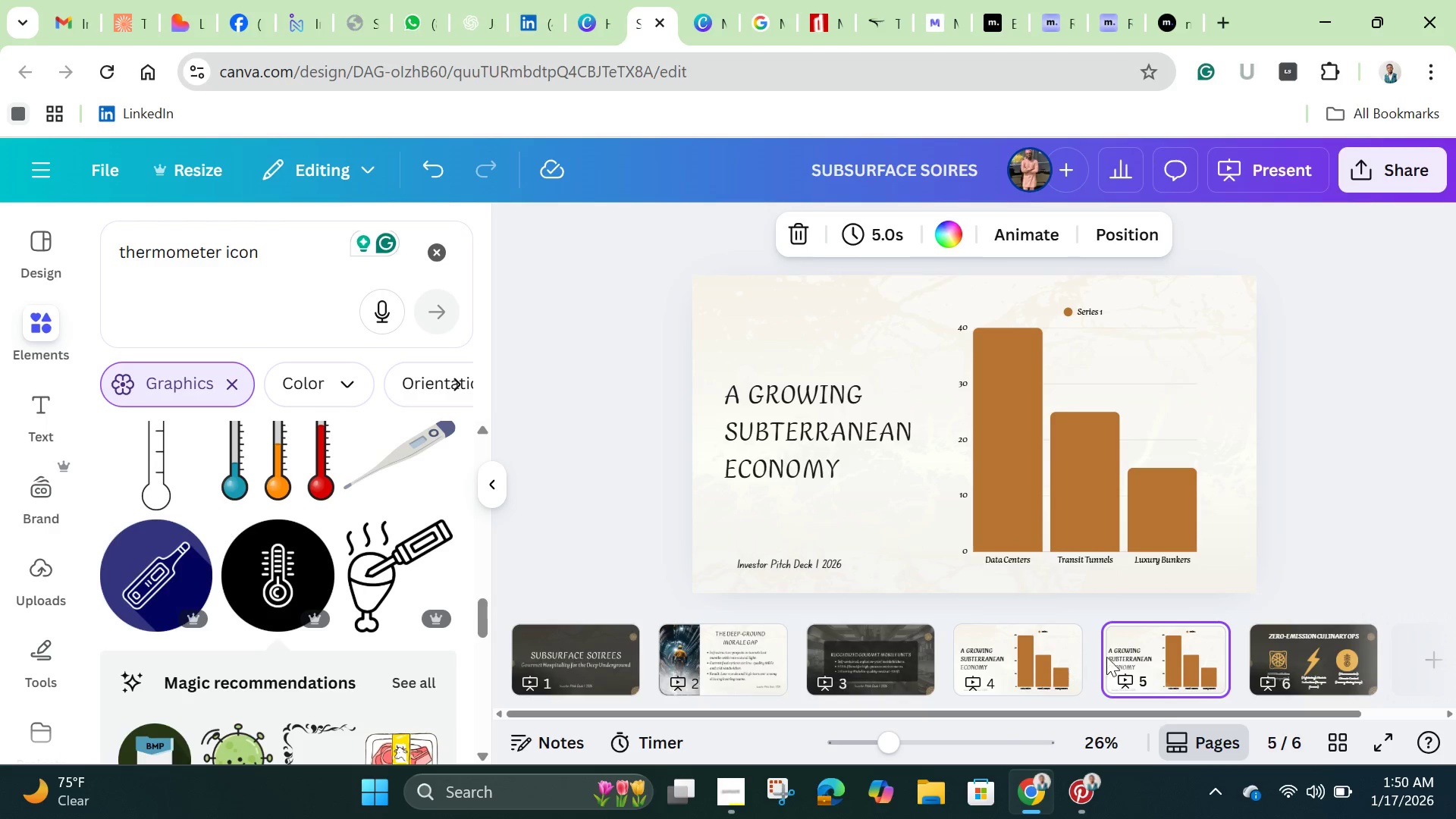 
left_click_drag(start_coordinate=[1134, 658], to_coordinate=[1289, 661])
 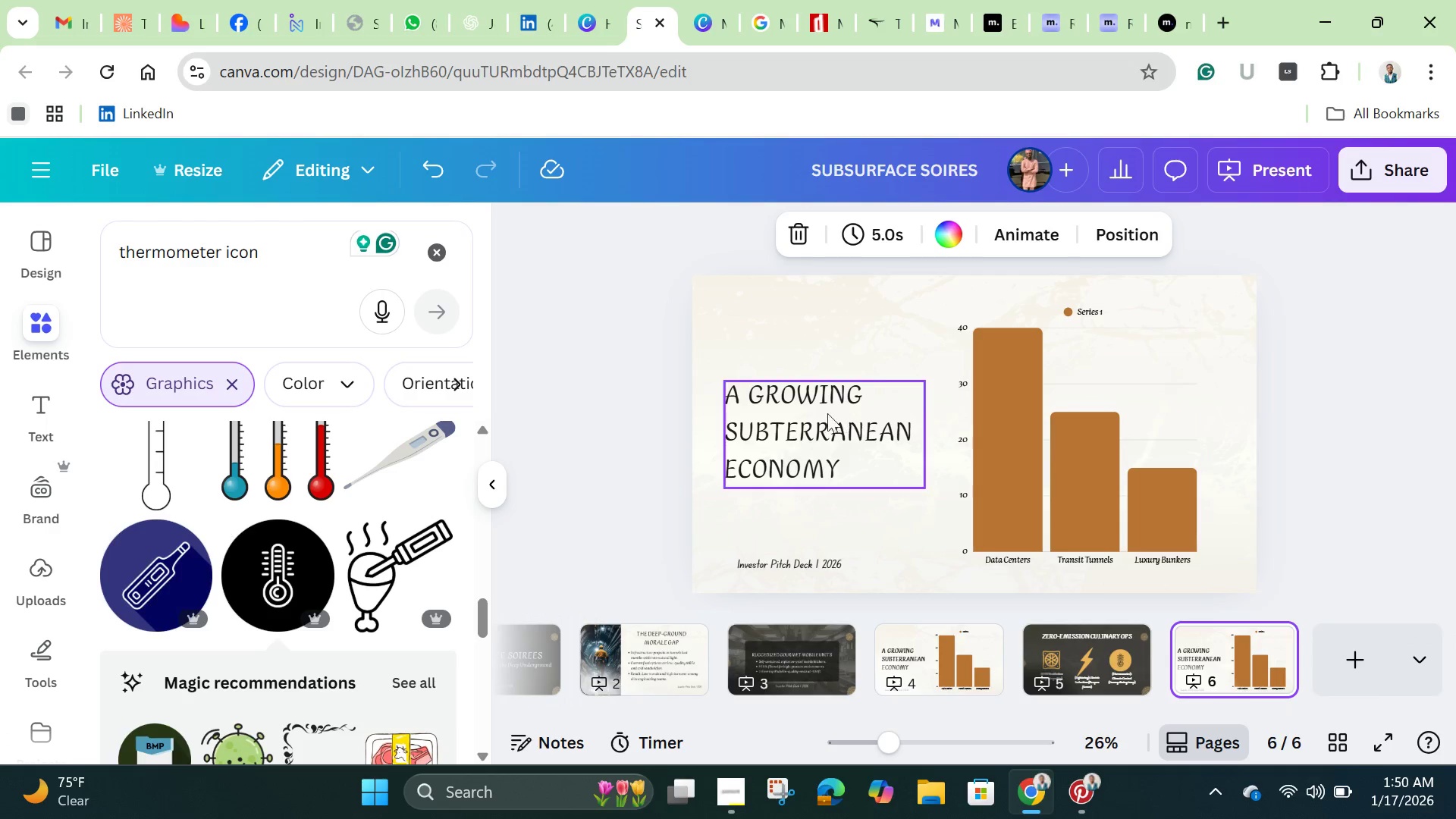 
left_click([815, 413])
 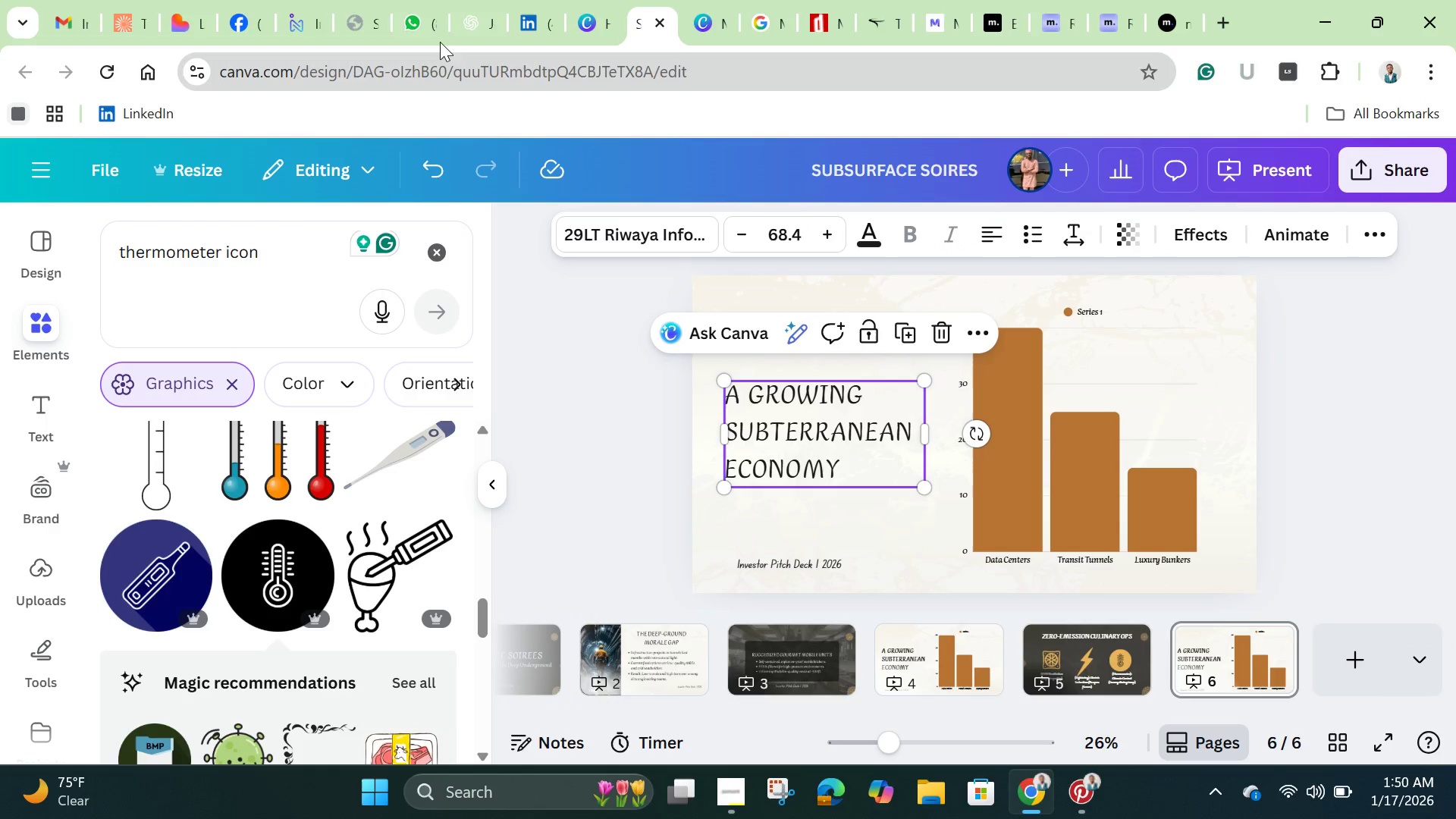 
left_click([412, 29])
 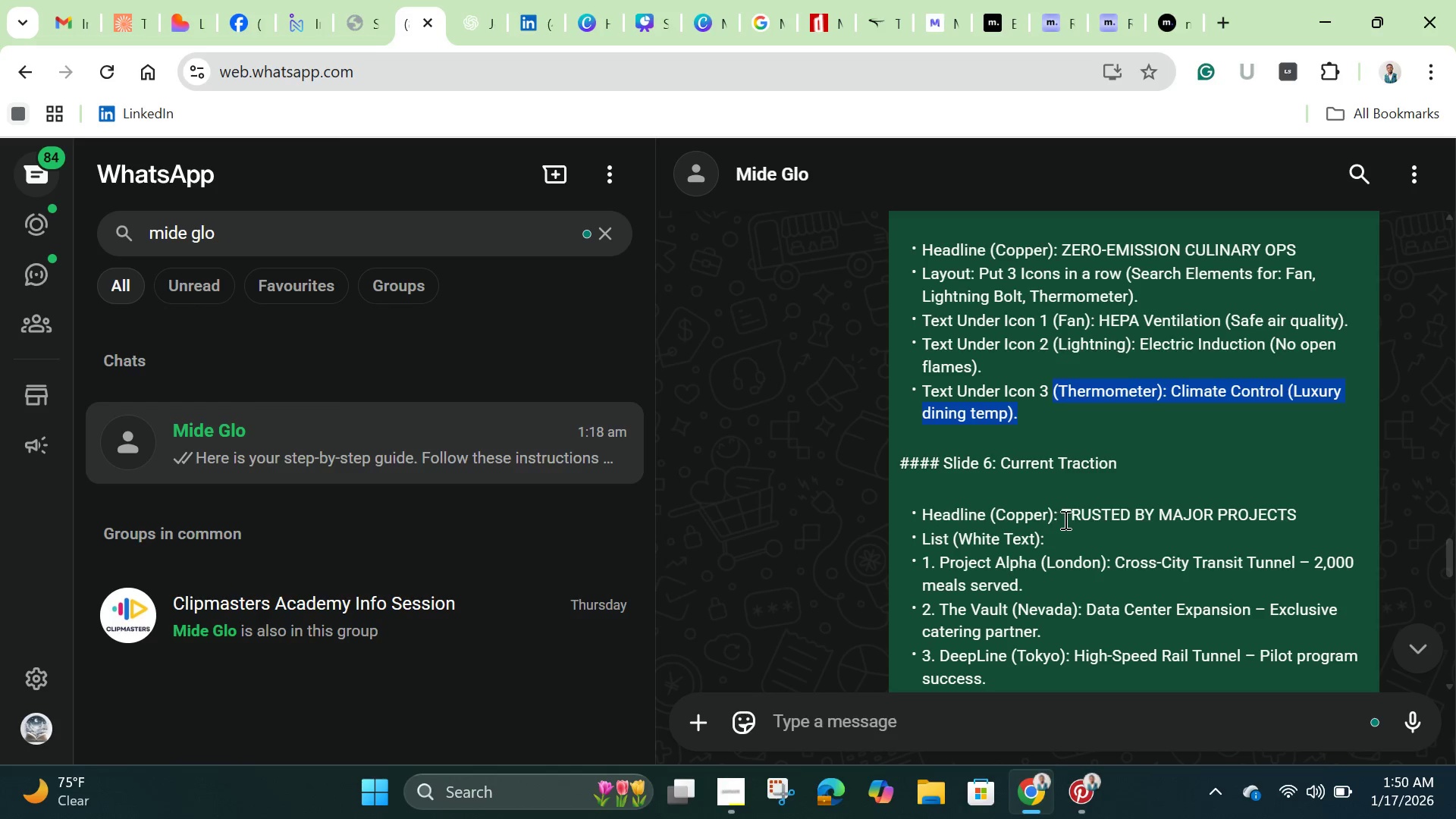 
left_click_drag(start_coordinate=[1062, 516], to_coordinate=[1302, 513])
 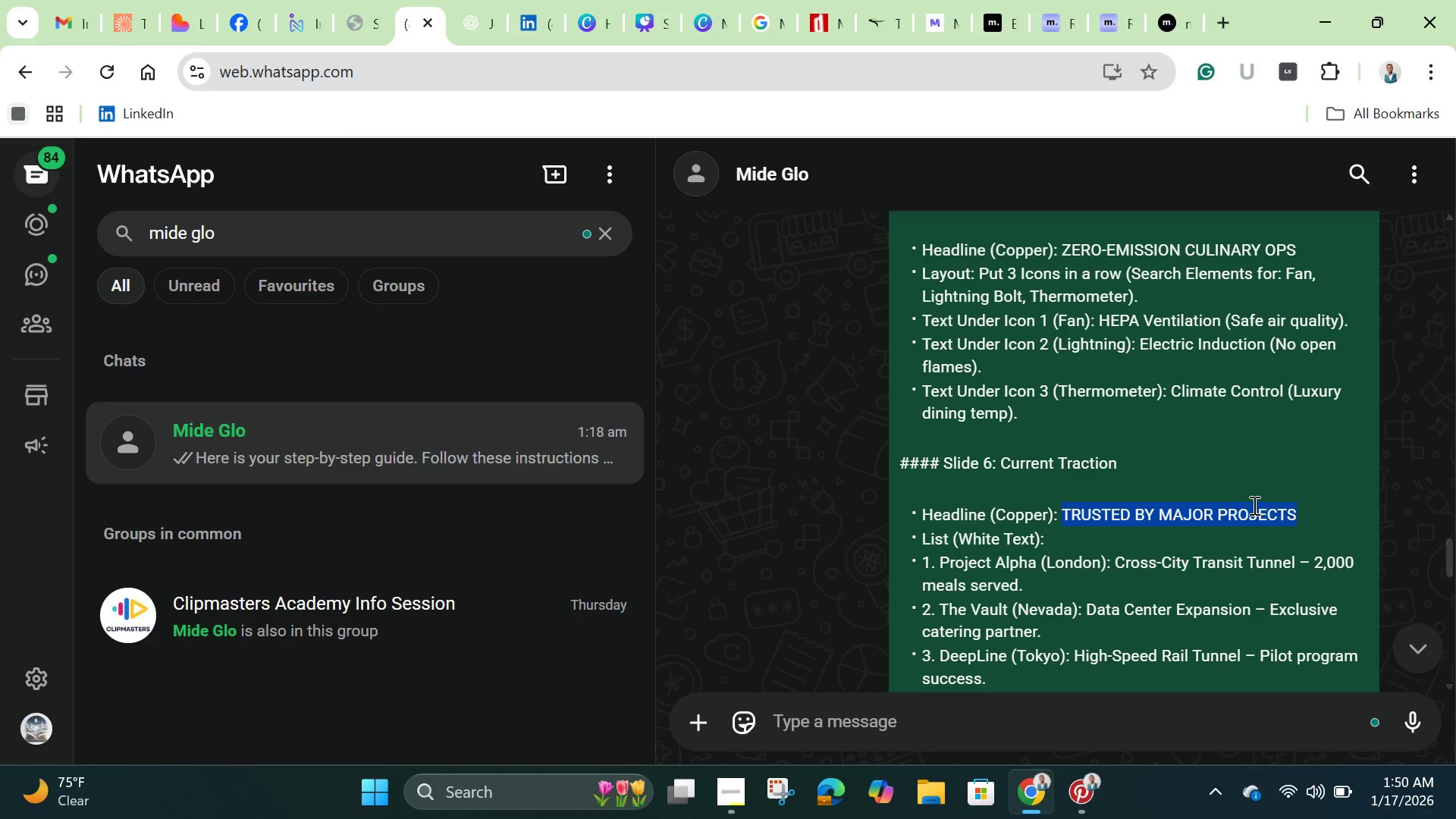 
right_click([1253, 505])
 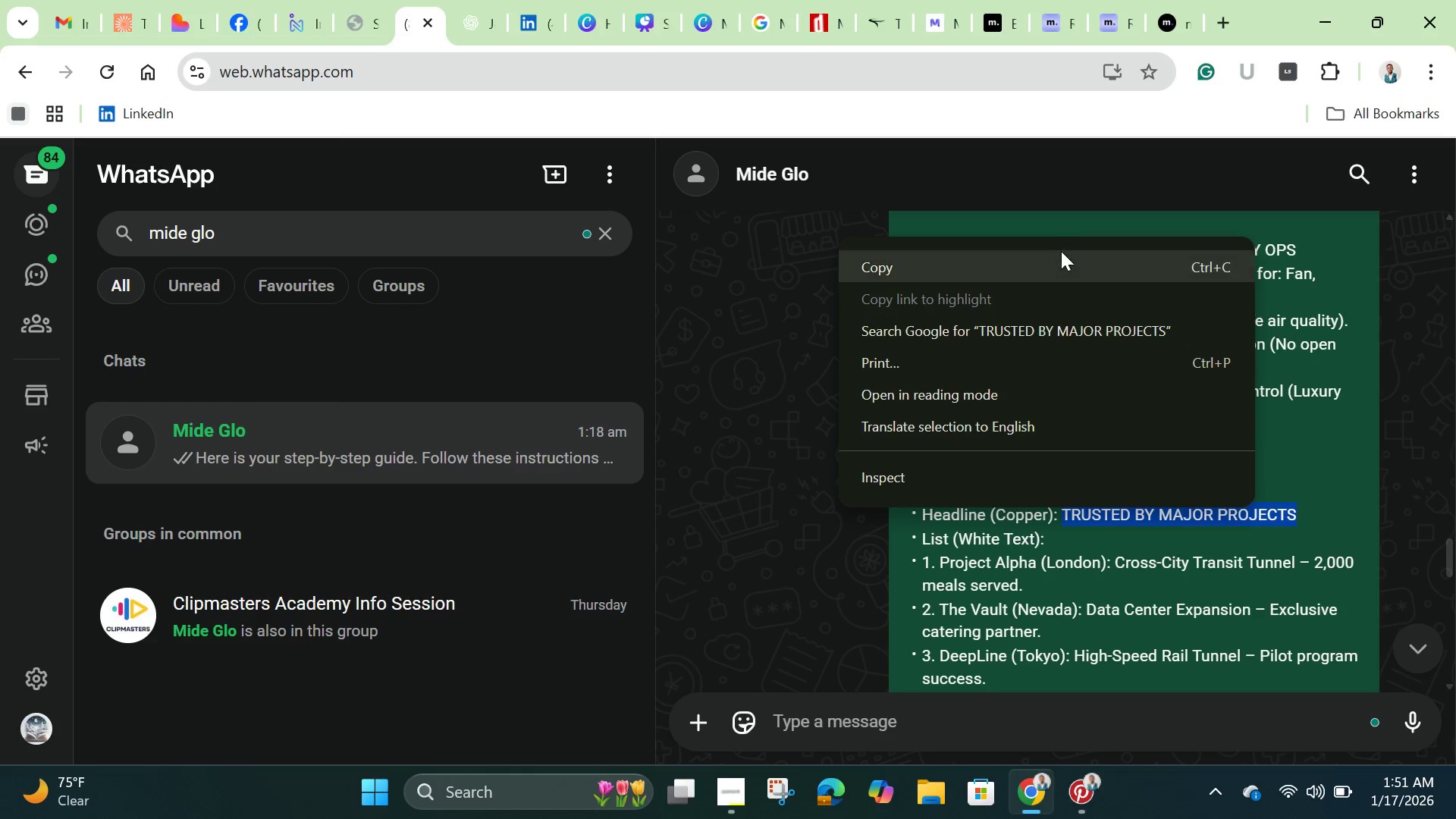 
left_click([1061, 251])
 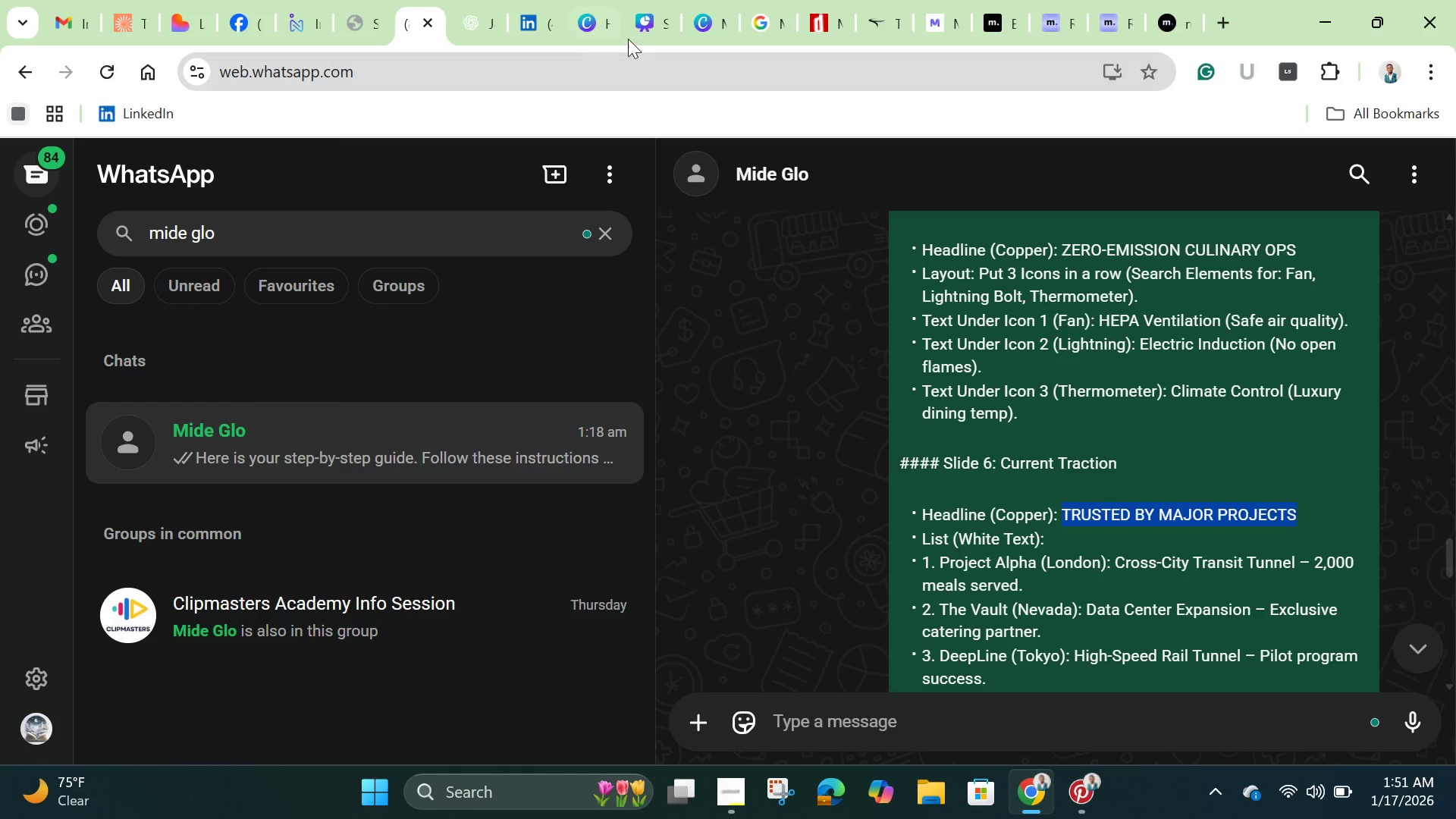 
left_click([645, 23])
 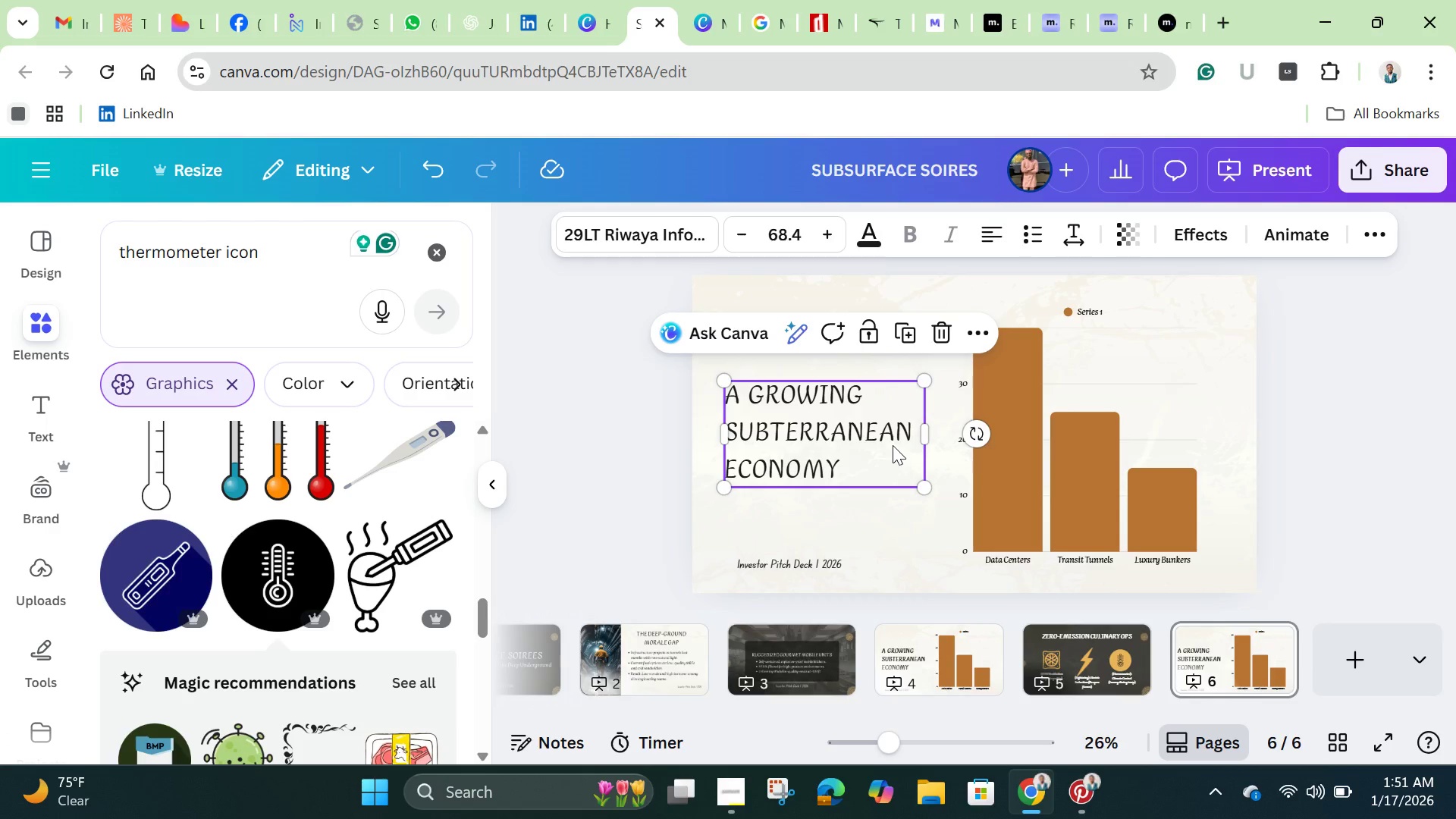 
double_click([891, 445])
 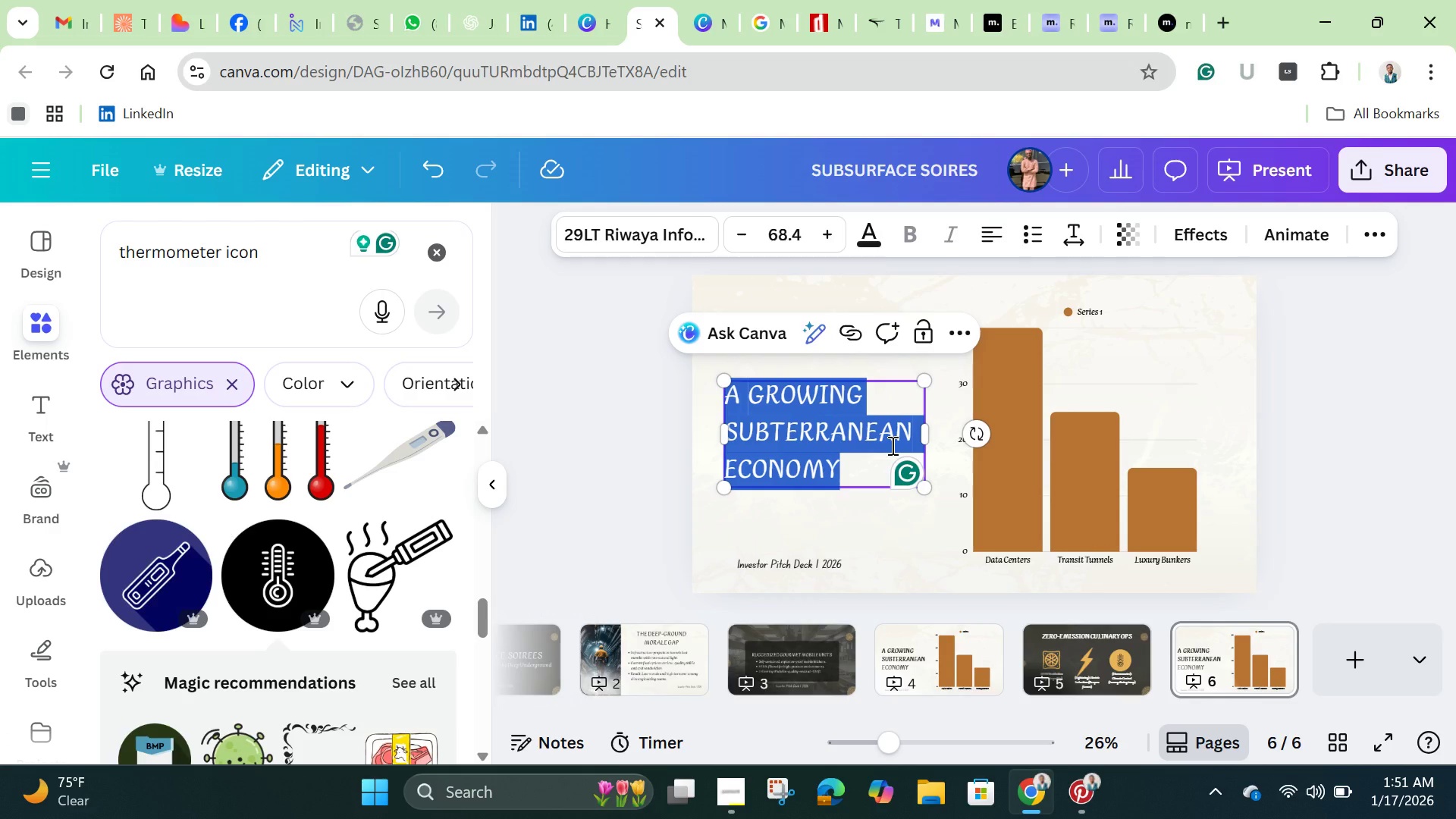 
key(Backspace)
 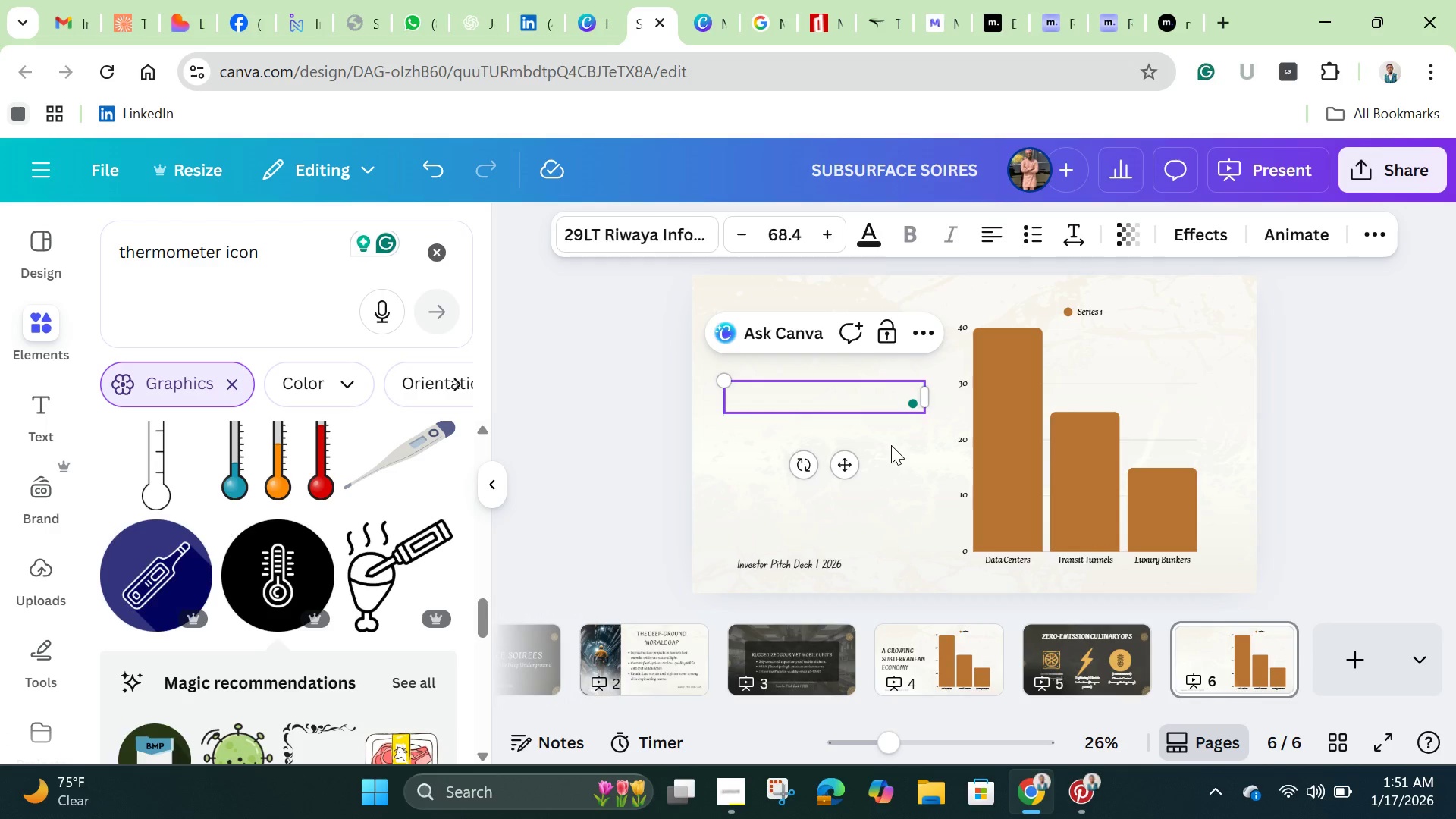 
key(Control+V)
 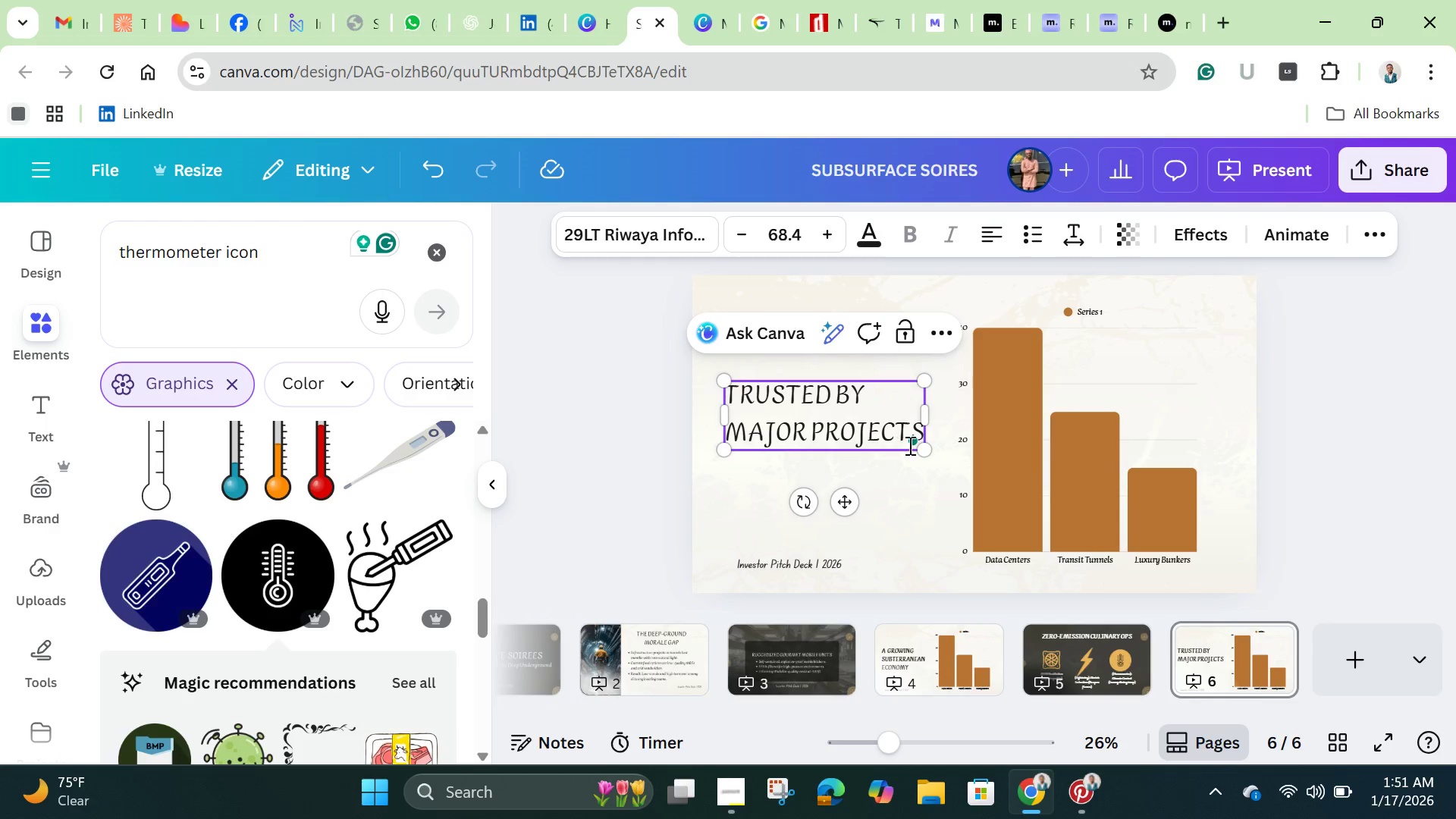 
left_click([1056, 469])
 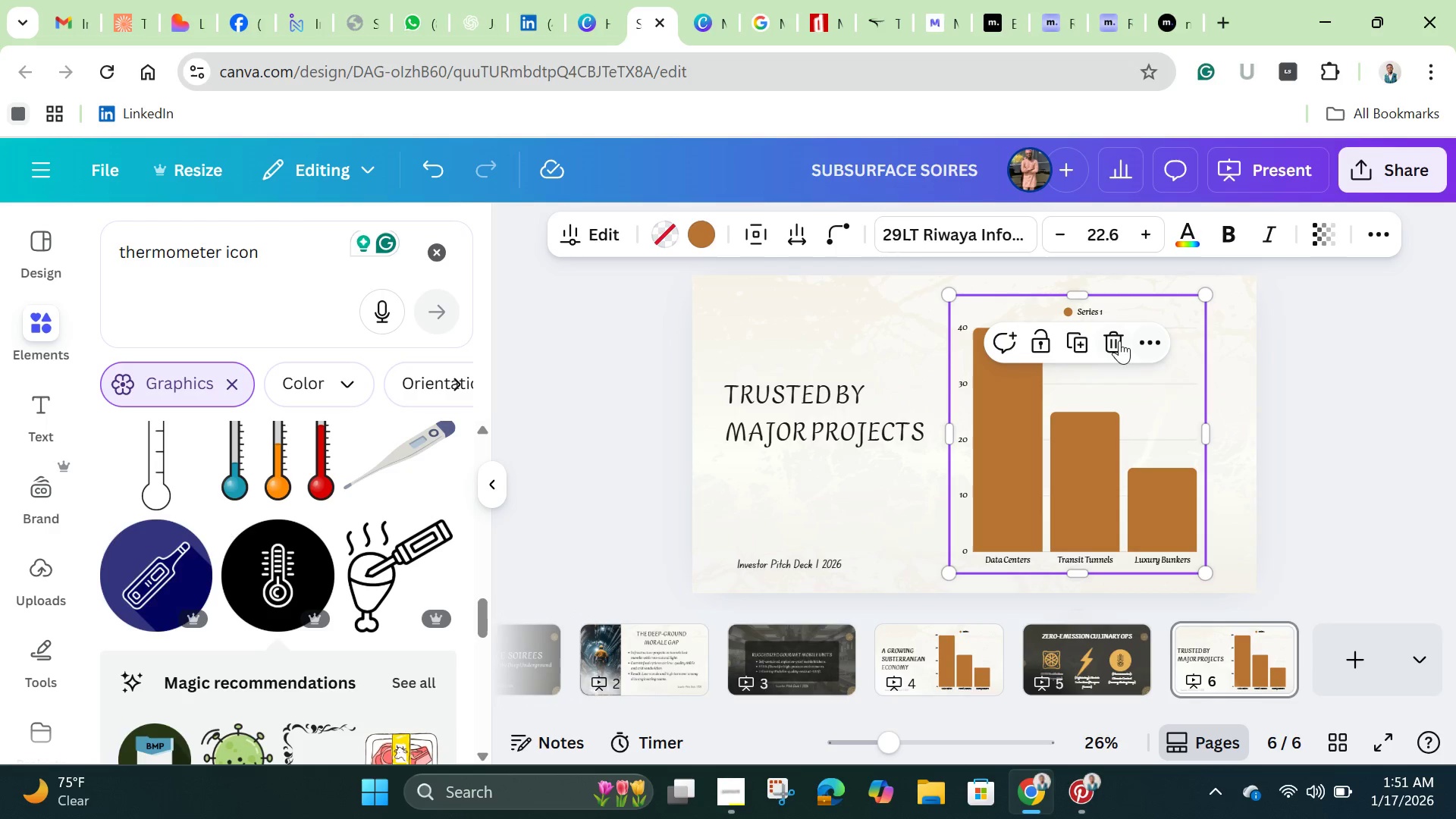 
left_click([1116, 342])
 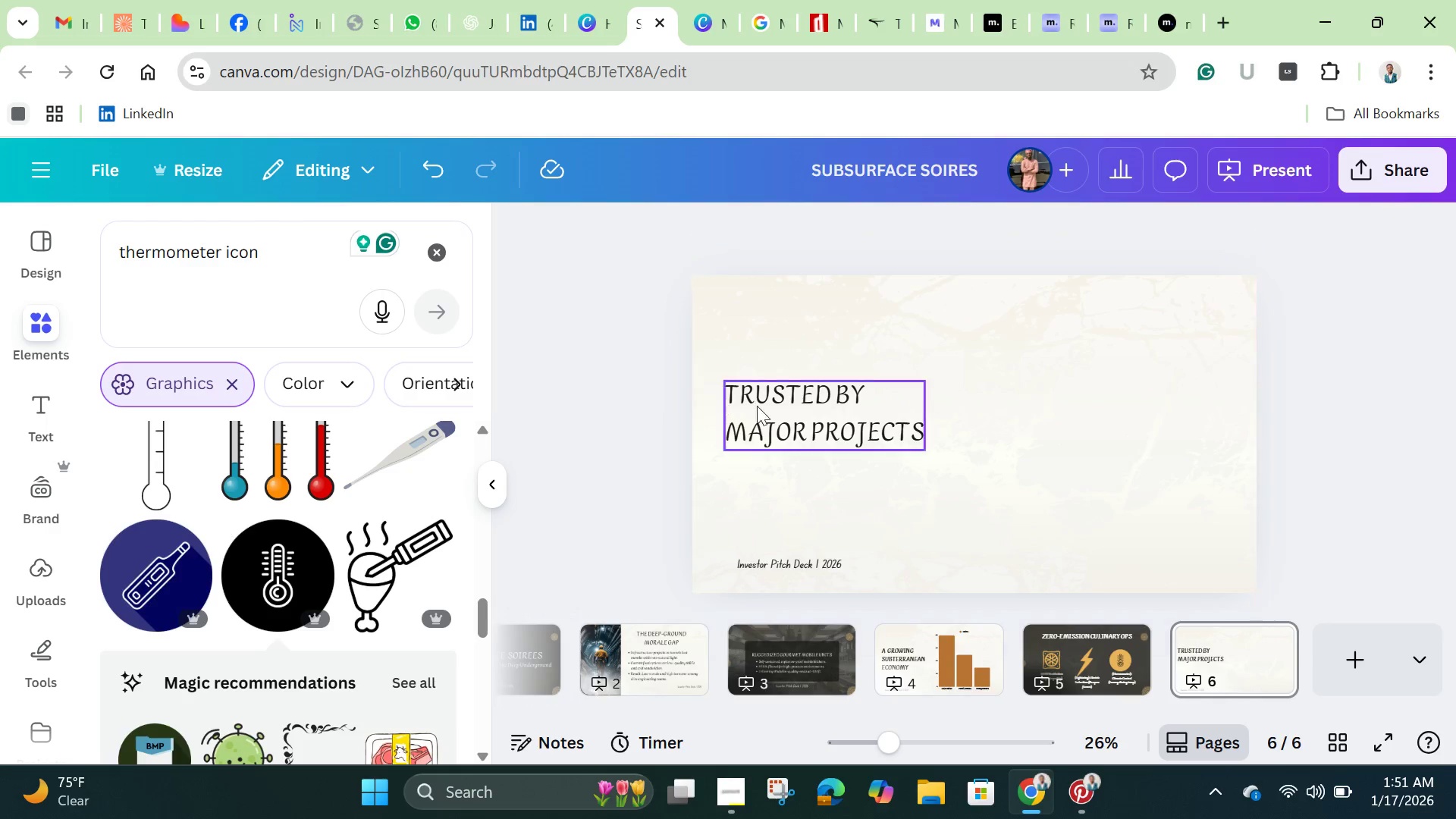 
left_click([768, 410])
 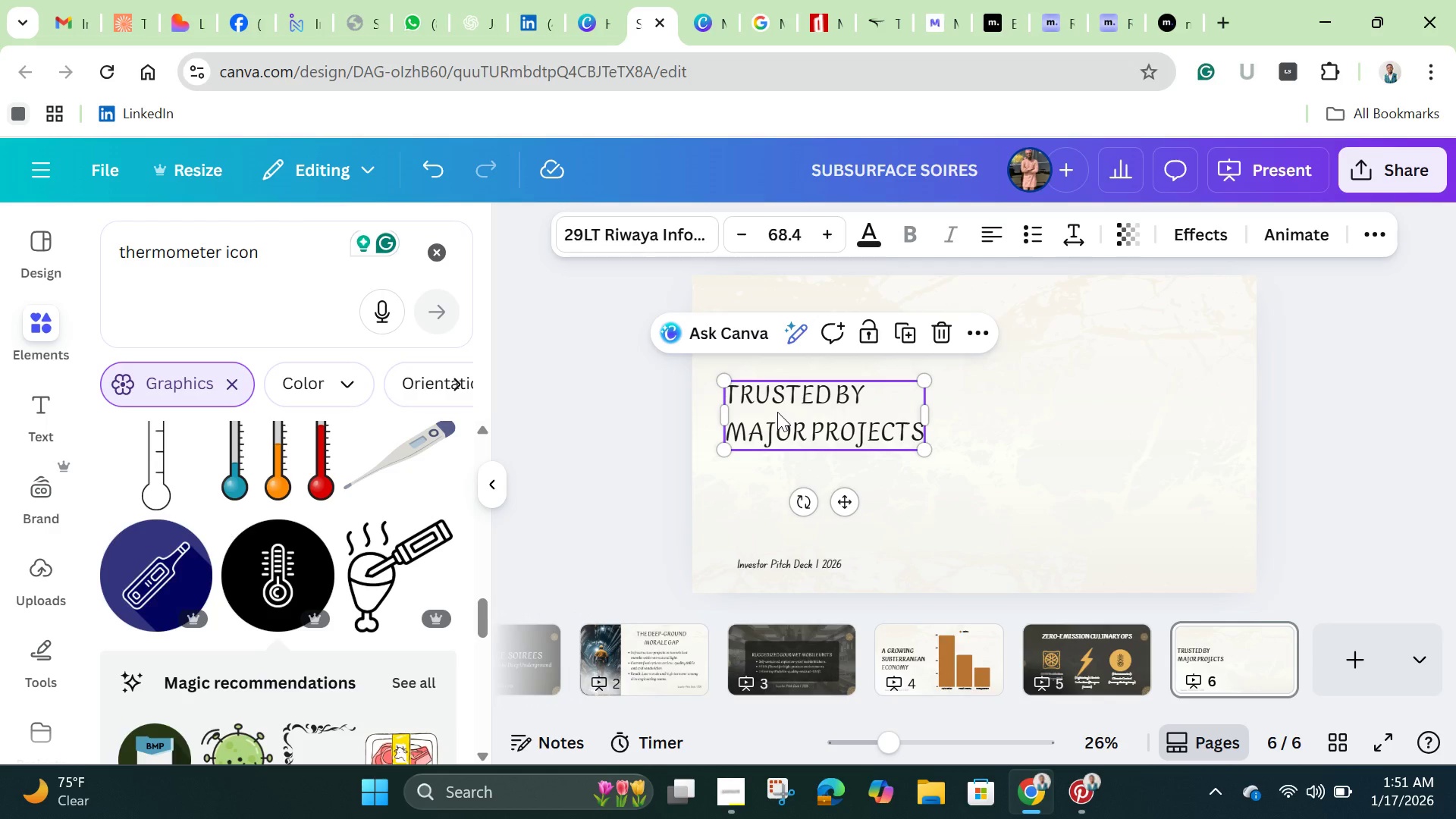 
left_click_drag(start_coordinate=[777, 412], to_coordinate=[912, 342])
 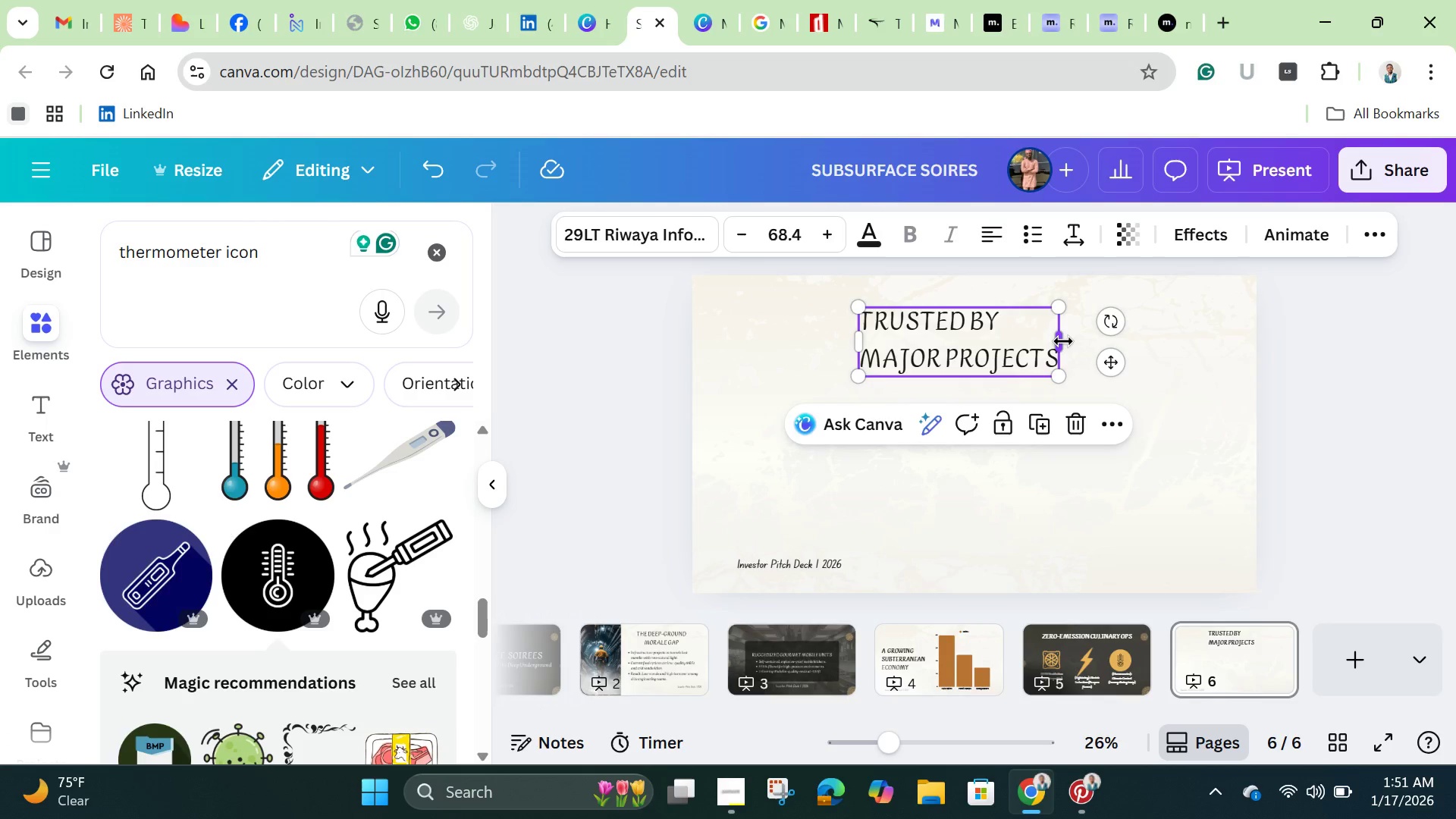 
left_click_drag(start_coordinate=[1063, 341], to_coordinate=[1251, 350])
 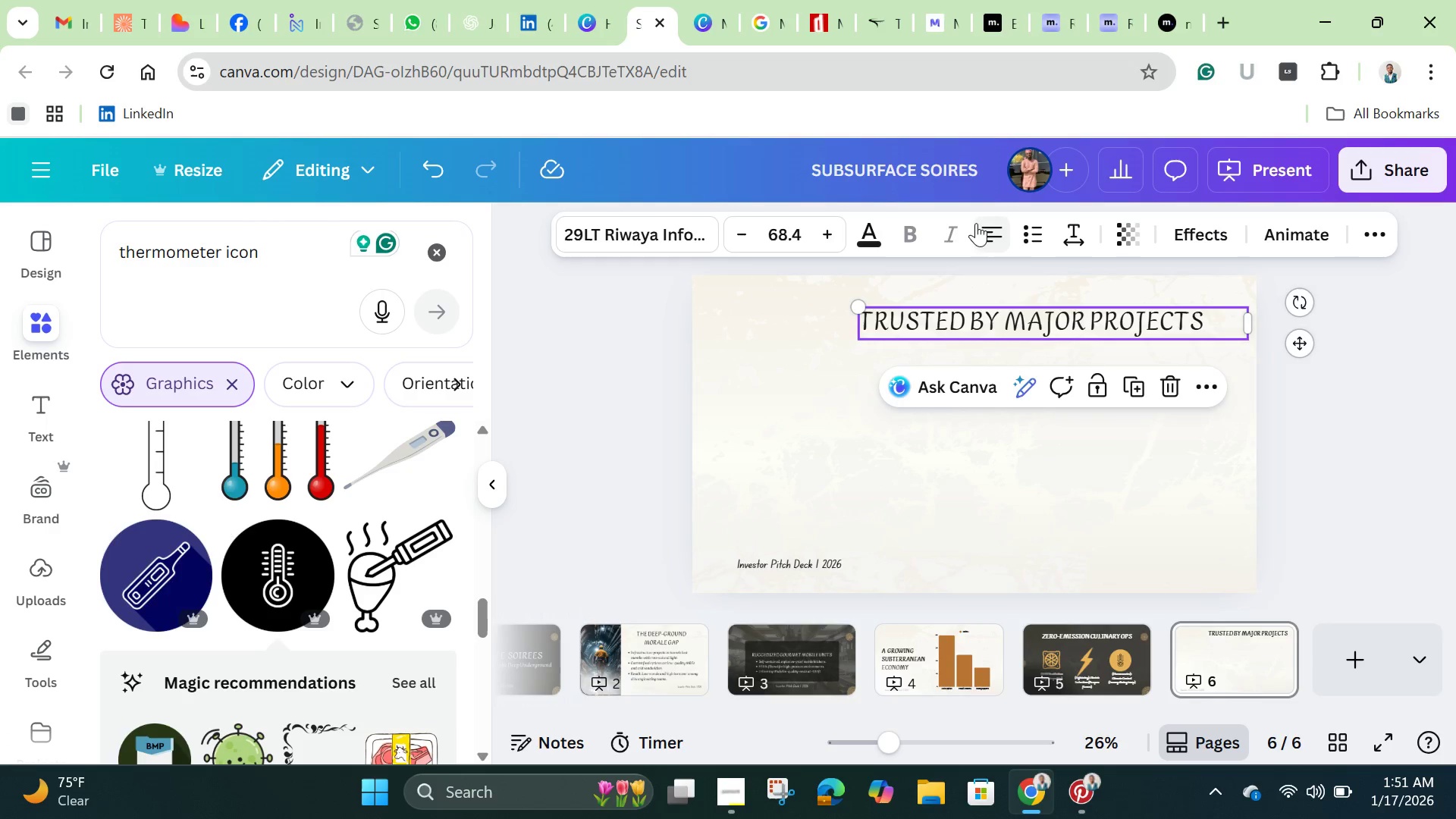 
left_click([993, 228])
 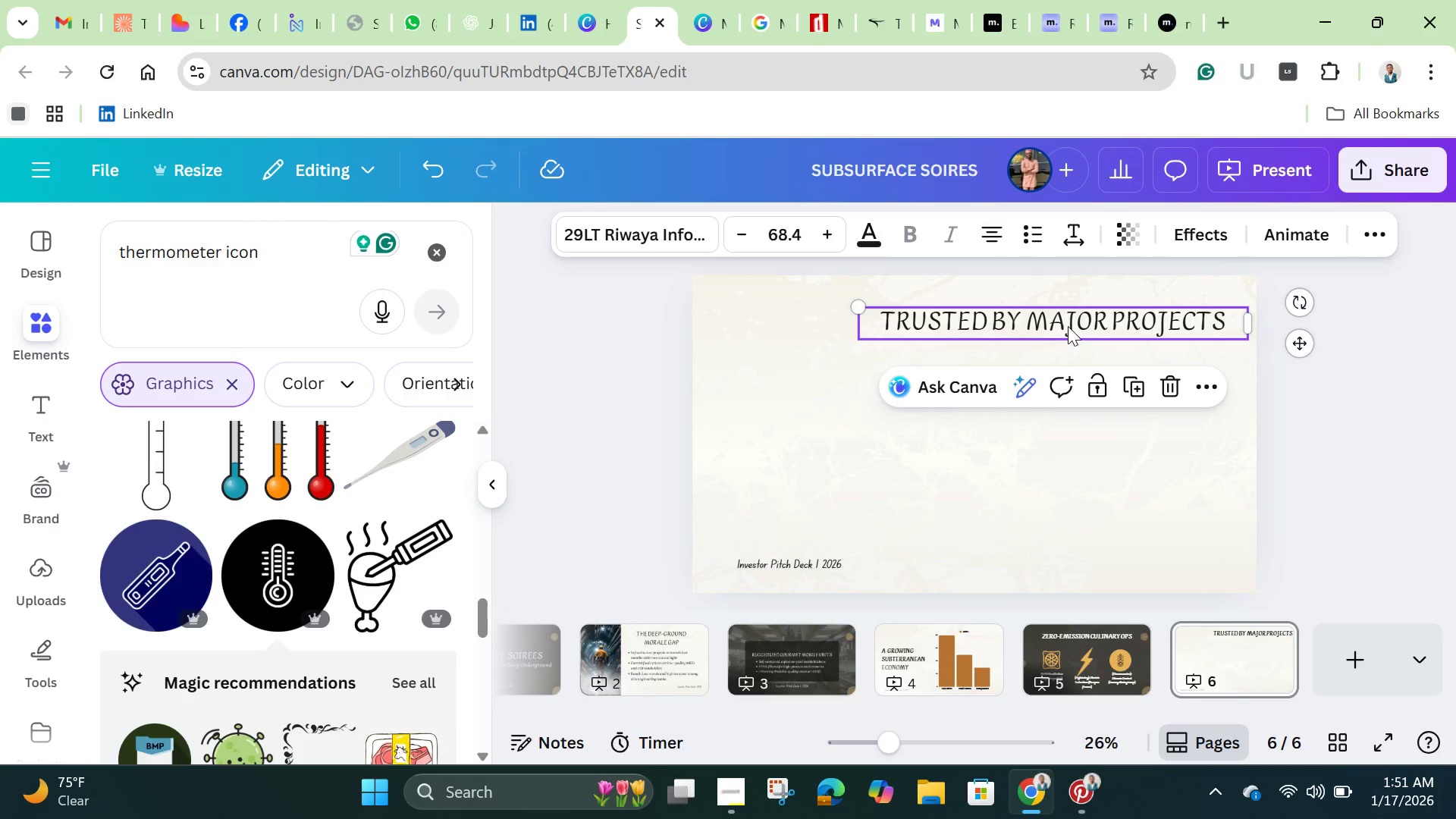 
left_click_drag(start_coordinate=[1068, 326], to_coordinate=[988, 331])
 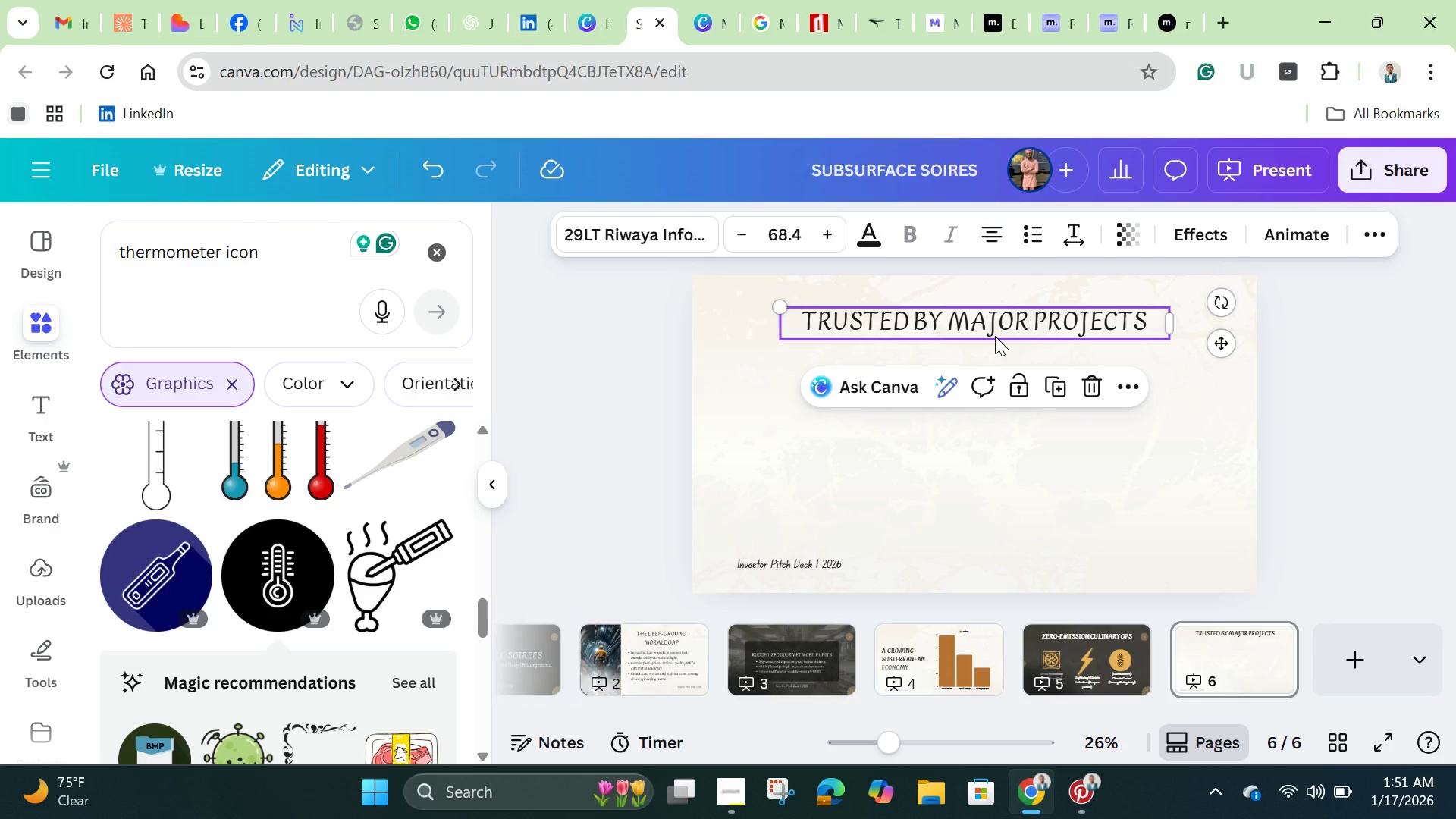 
wait(6.14)
 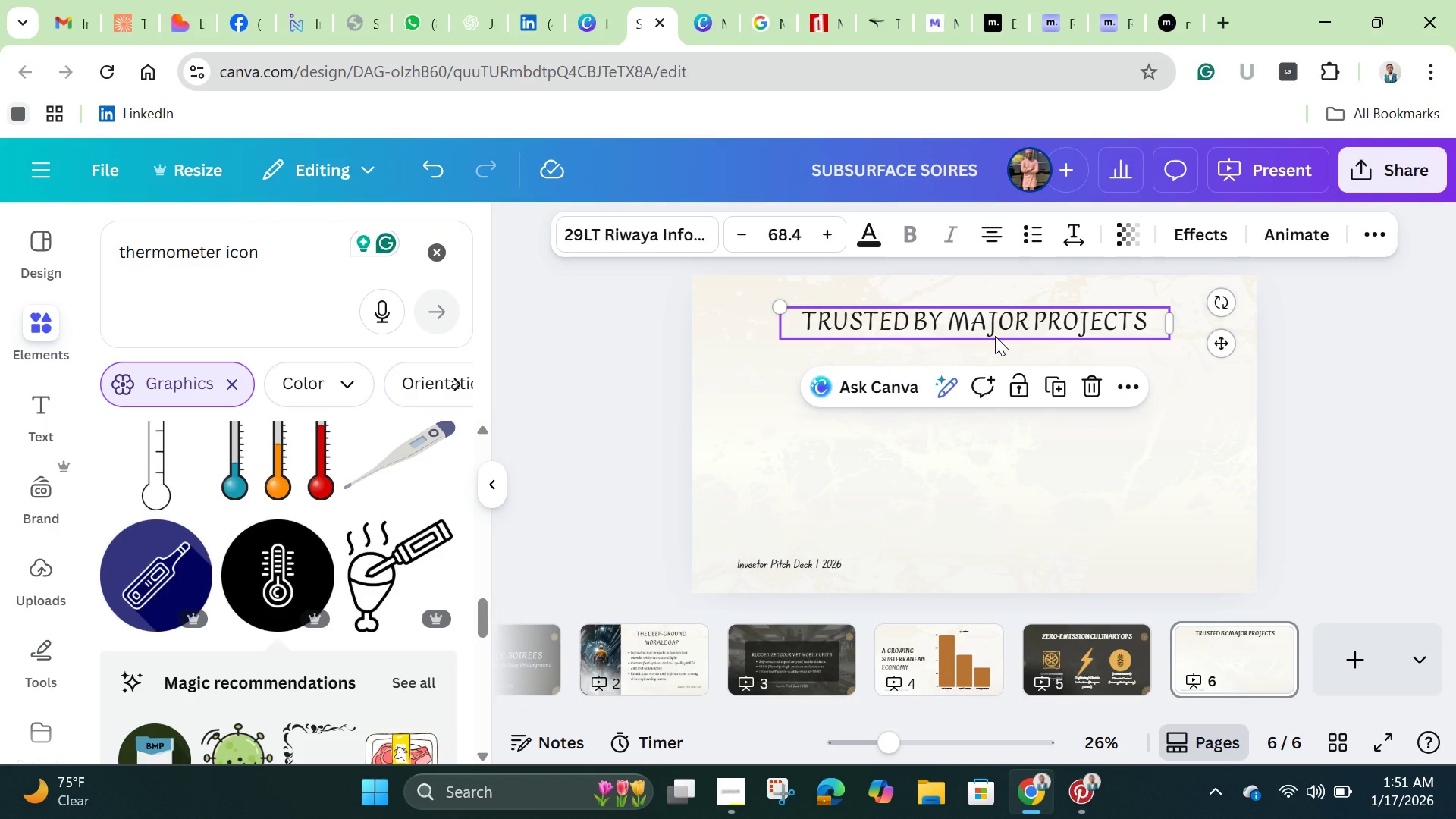 
left_click([1302, 380])
 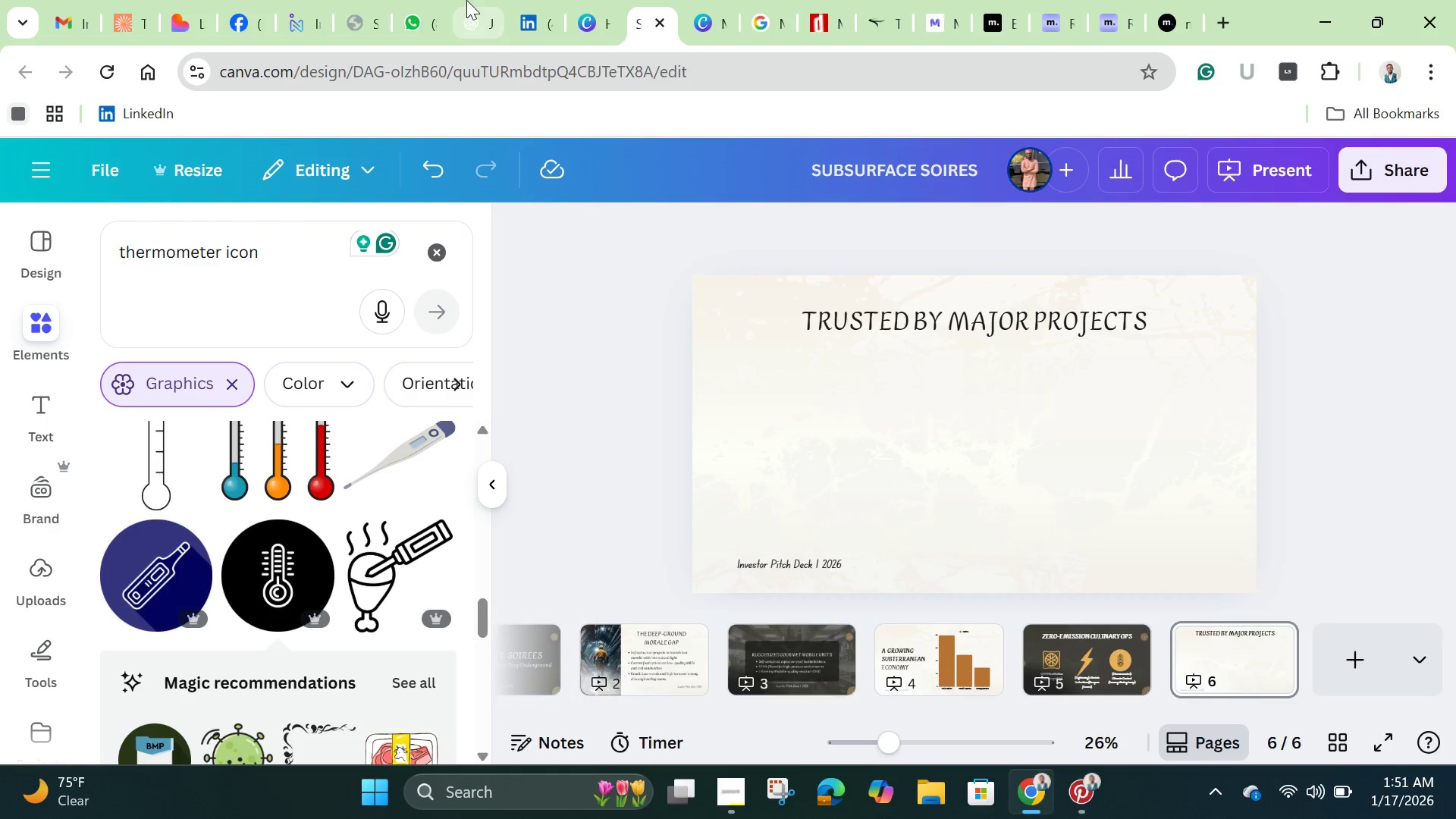 
left_click_drag(start_coordinate=[416, 27], to_coordinate=[1041, 670])
 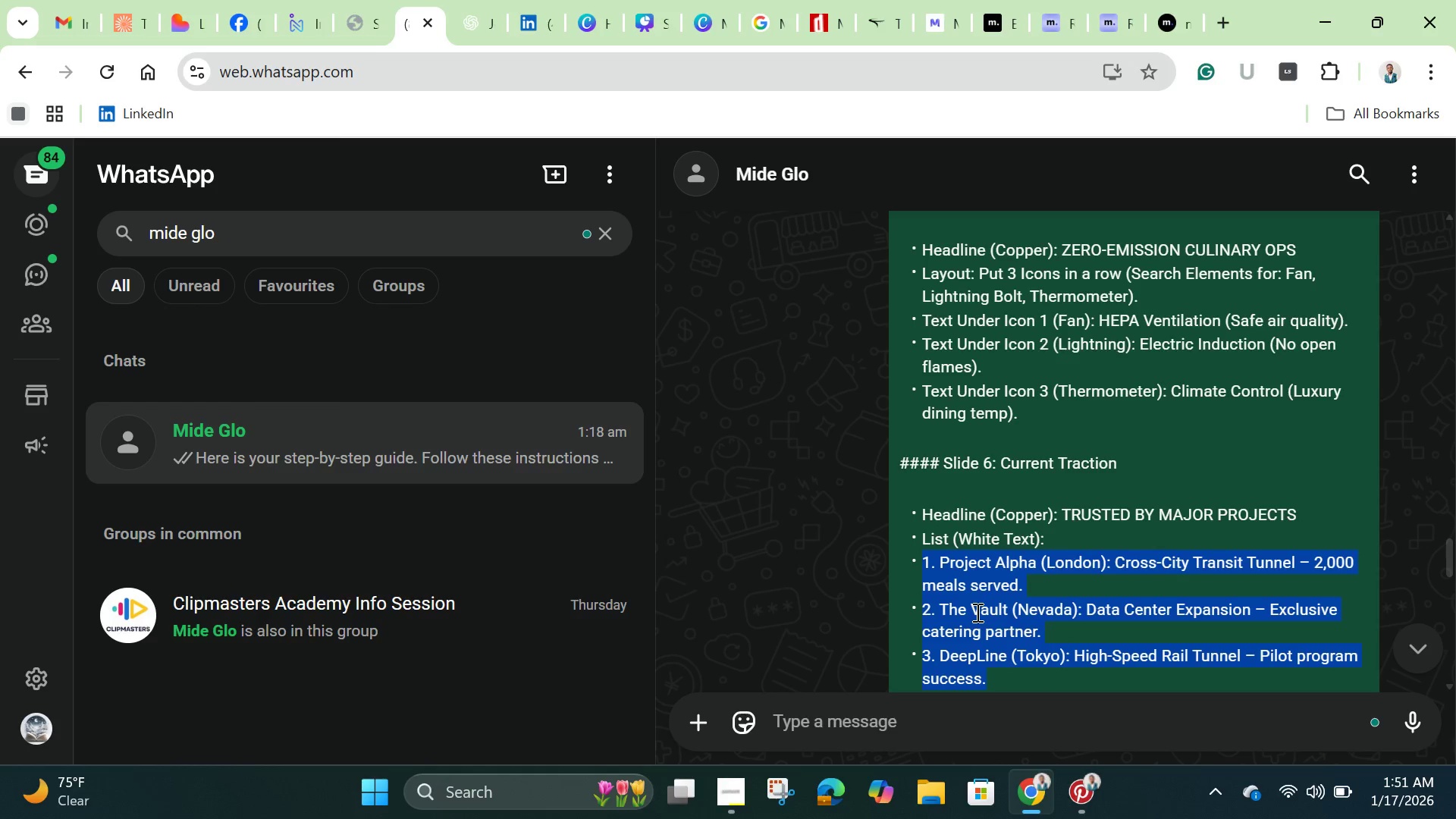 
right_click([976, 612])
 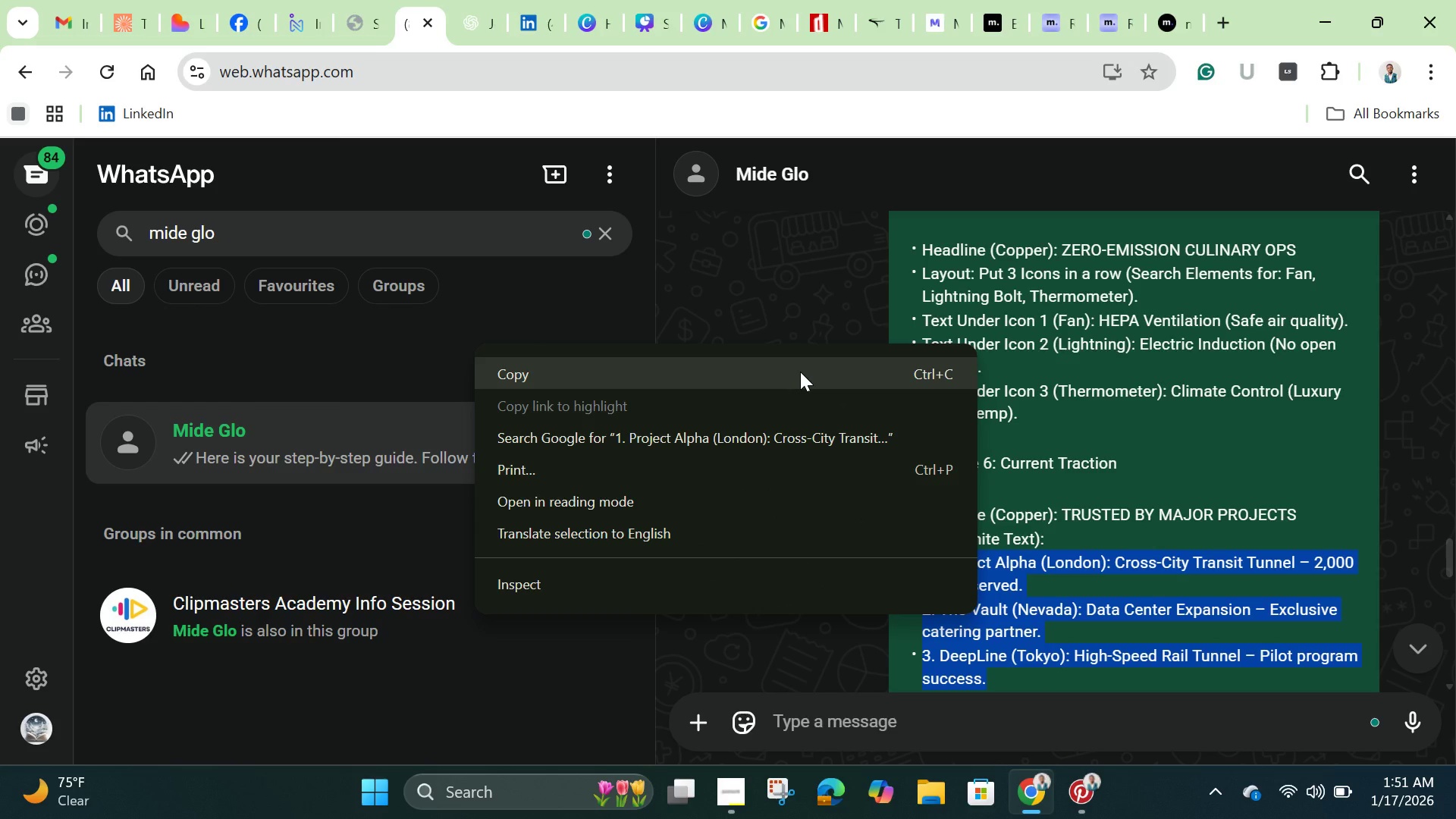 
left_click([800, 372])
 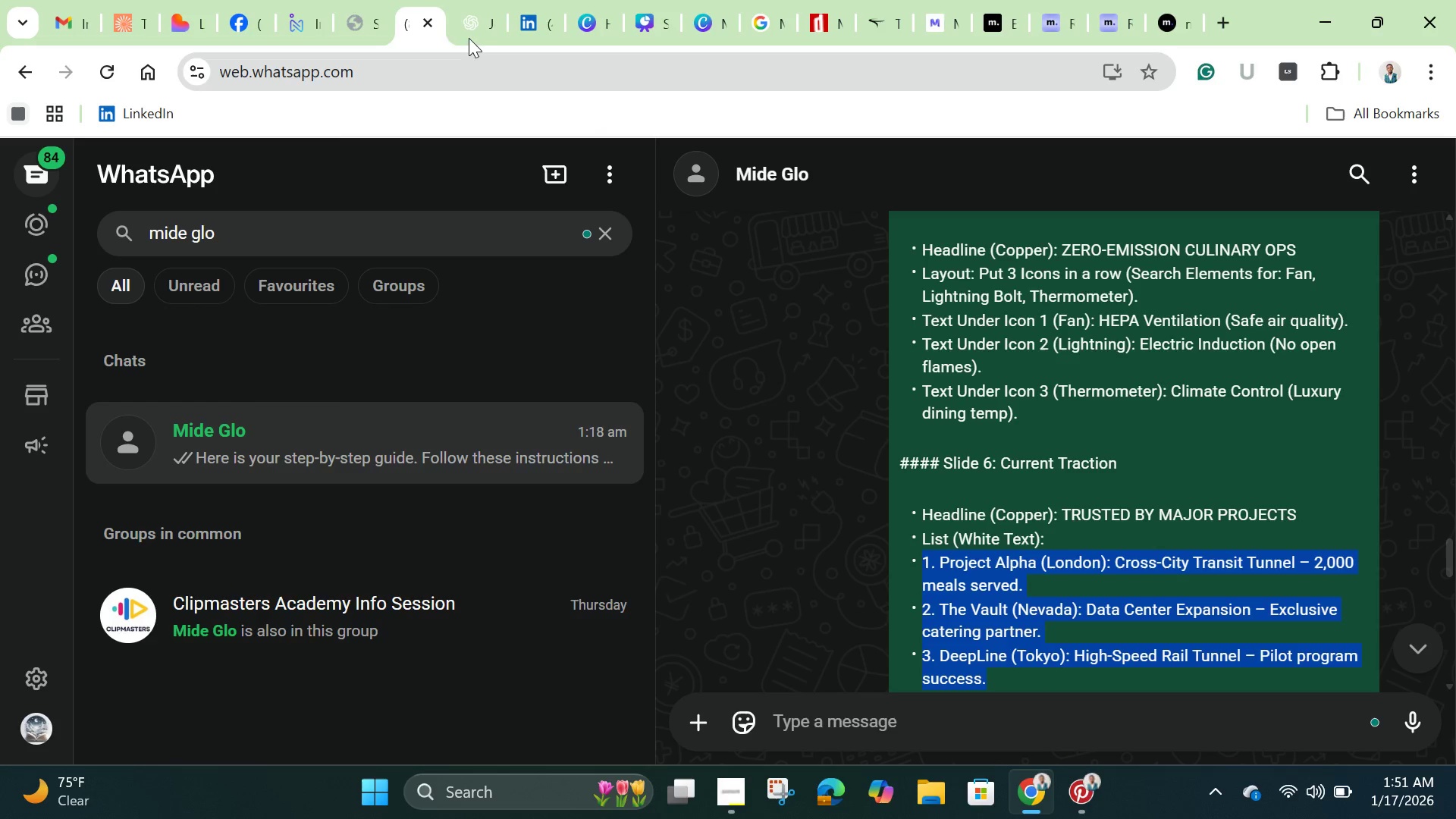 
mouse_move([479, 24])
 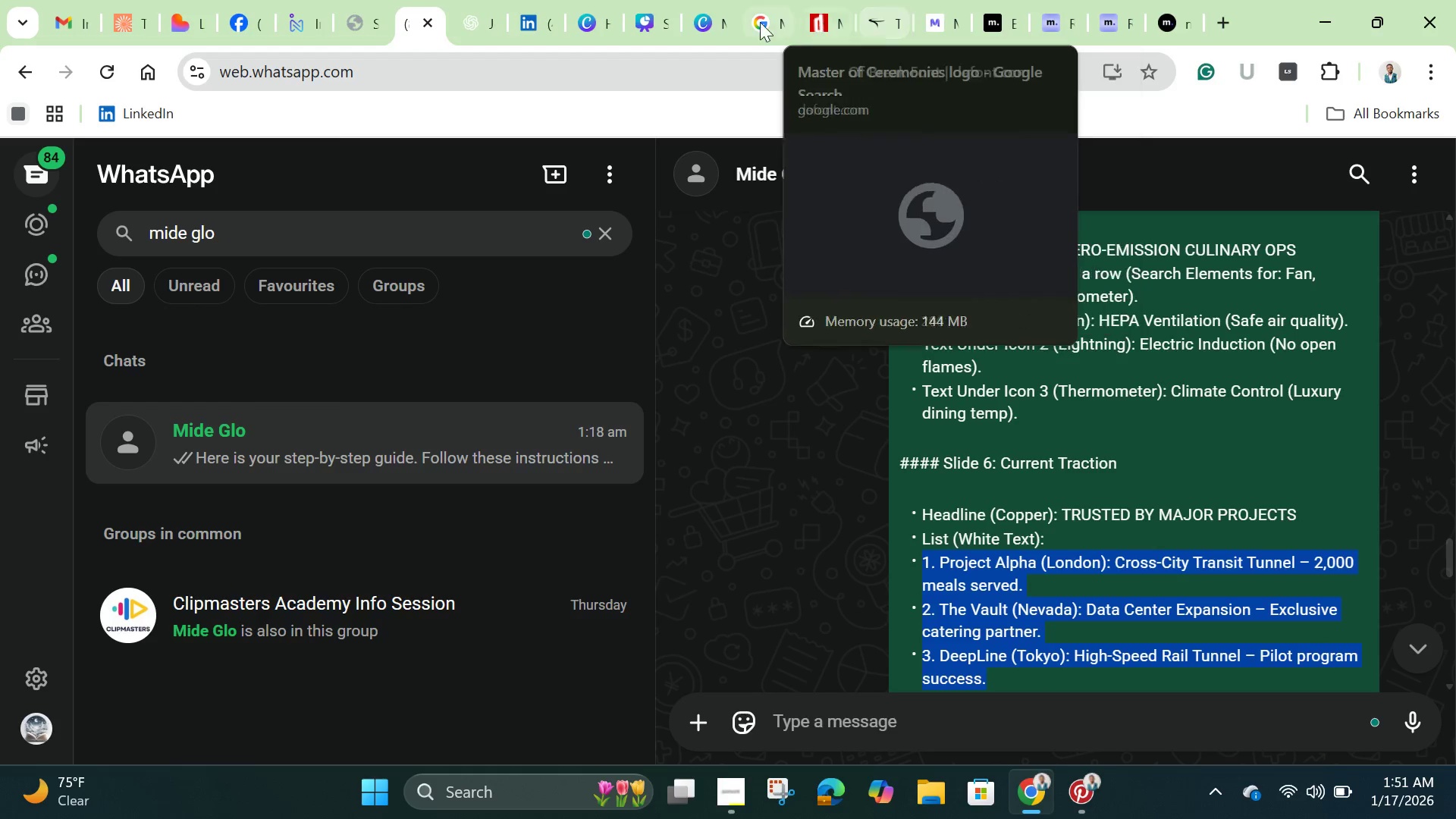 
mouse_move([692, 24])
 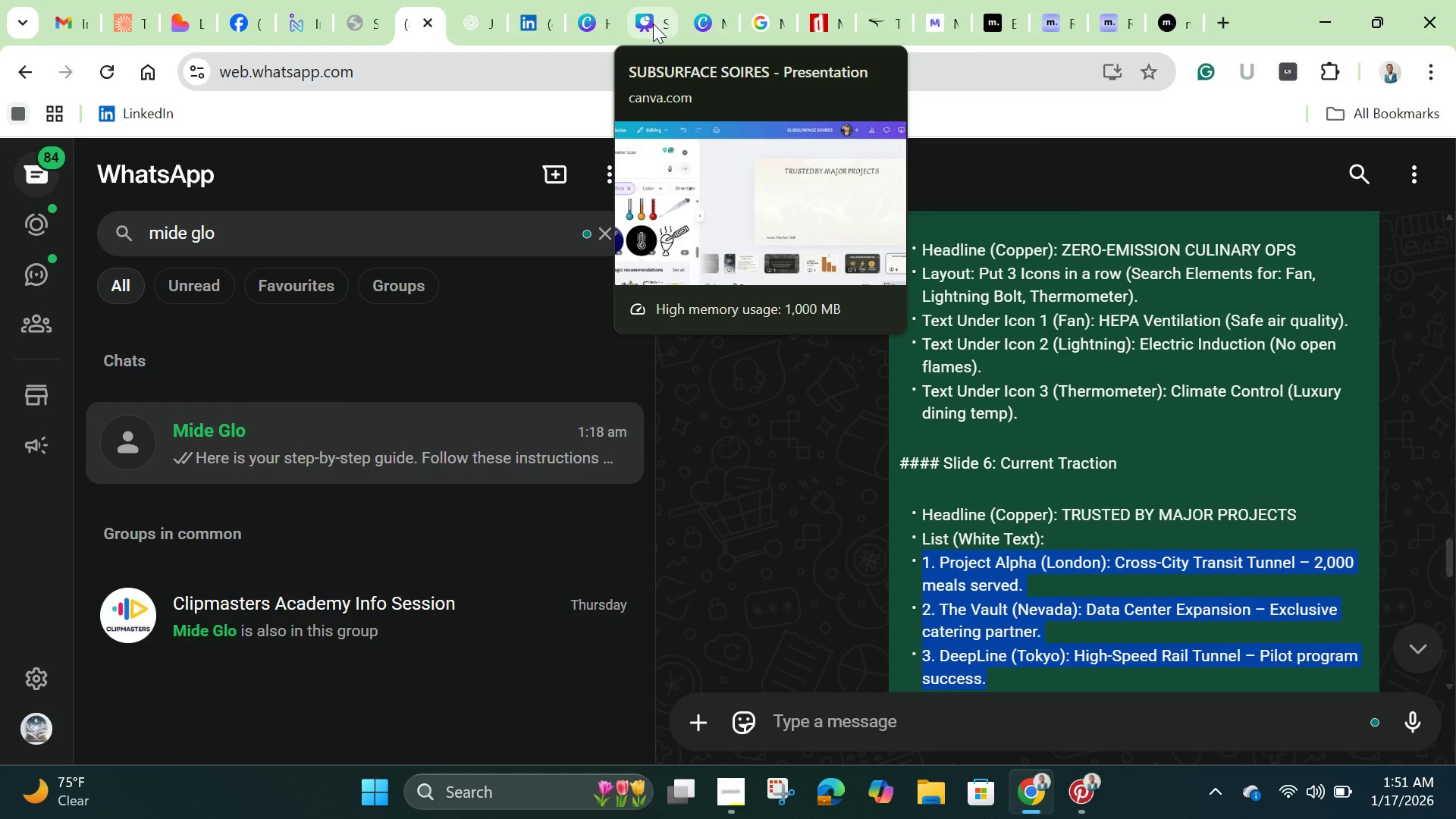 
left_click([653, 24])
 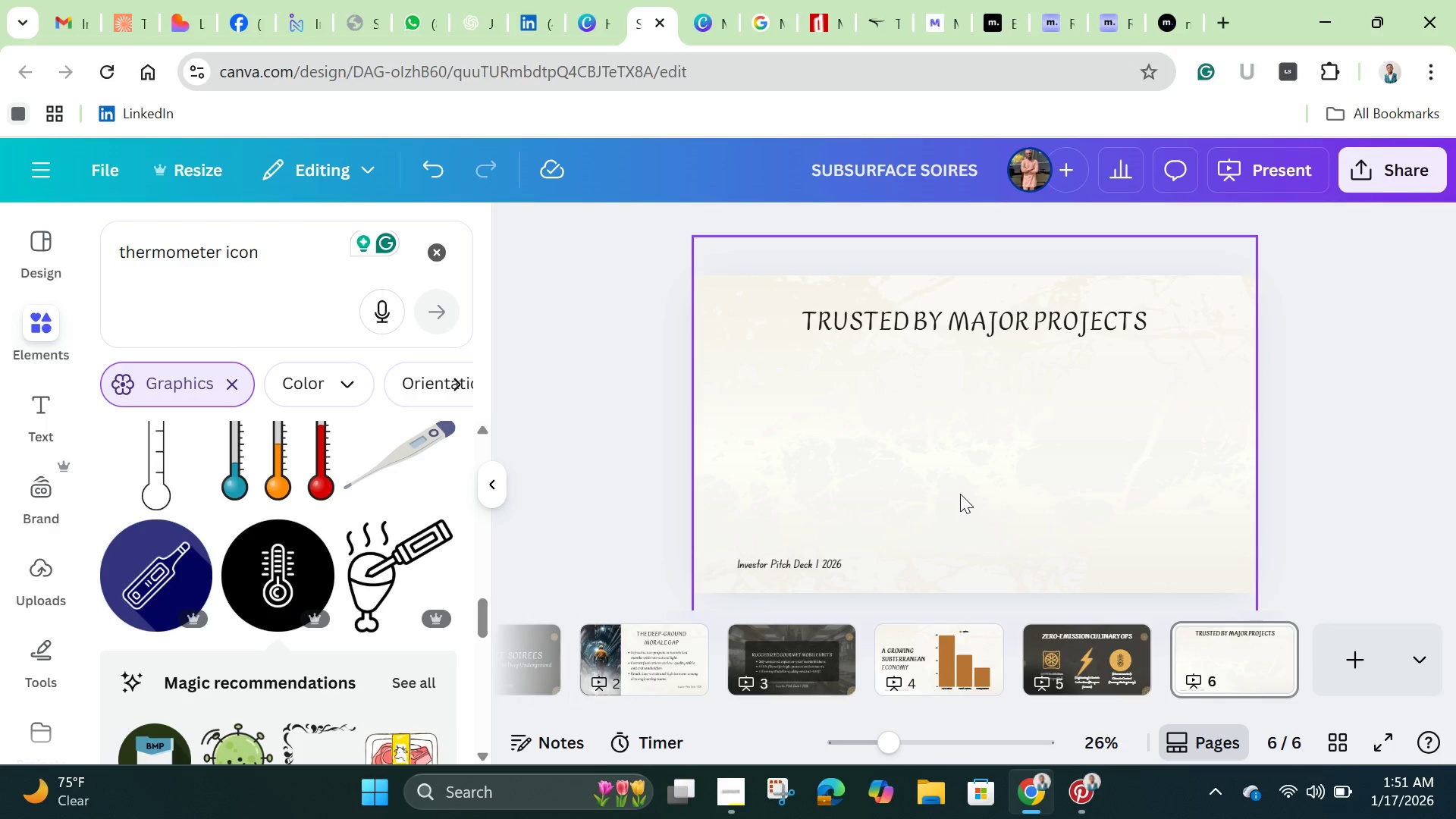 
left_click([960, 494])
 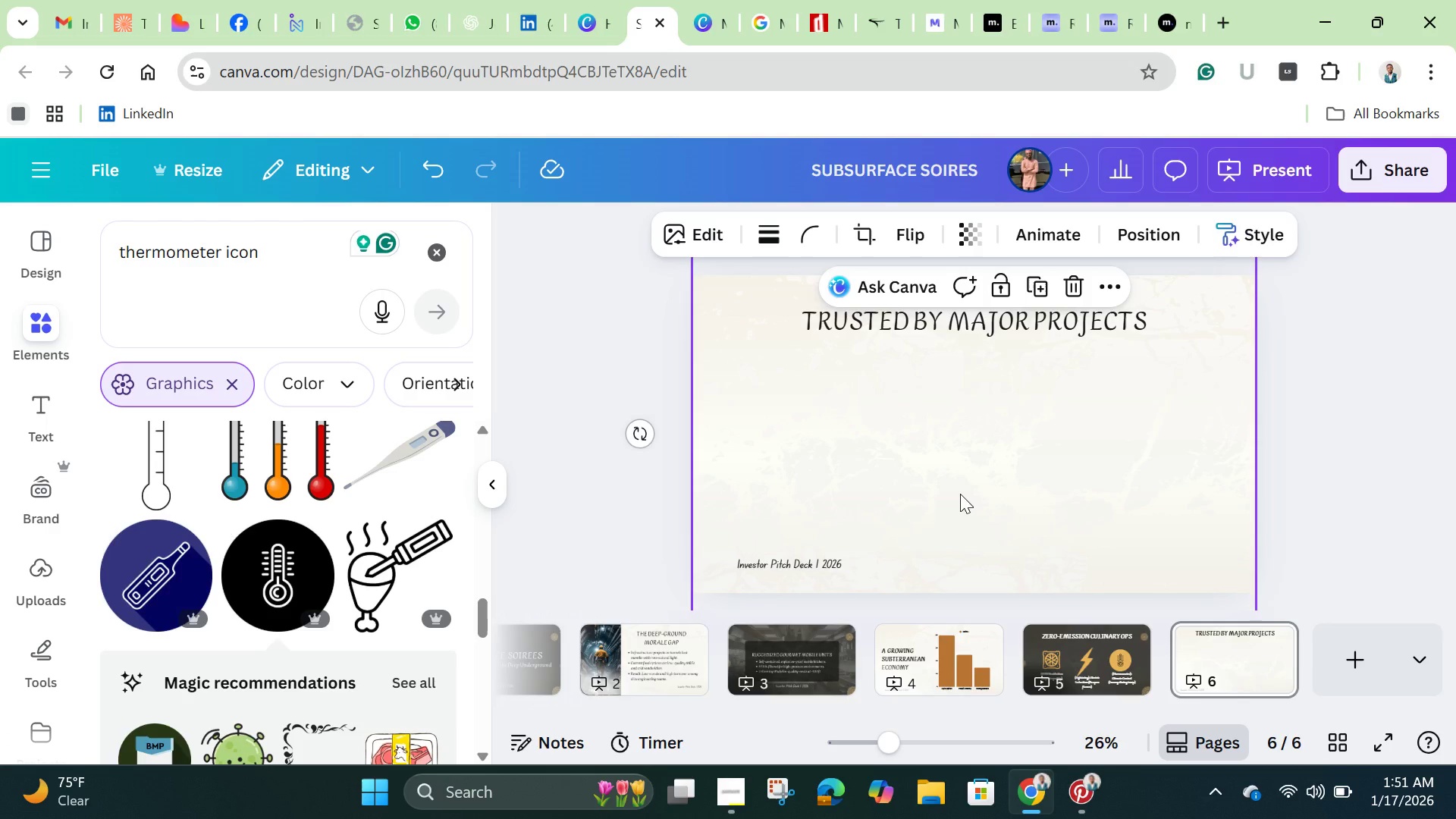 
key(Control+V)
 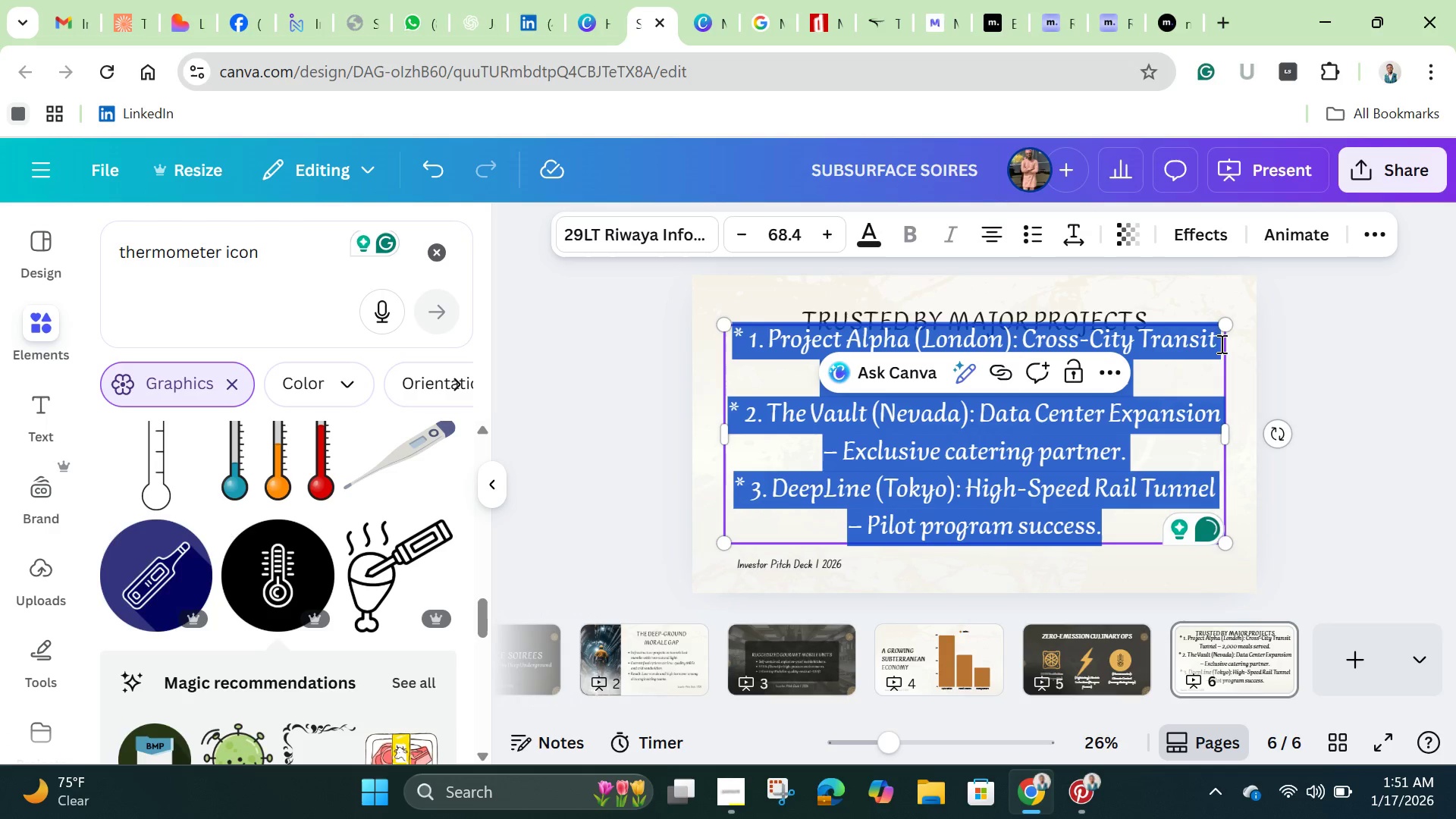 
left_click_drag(start_coordinate=[1223, 325], to_coordinate=[1097, 405])
 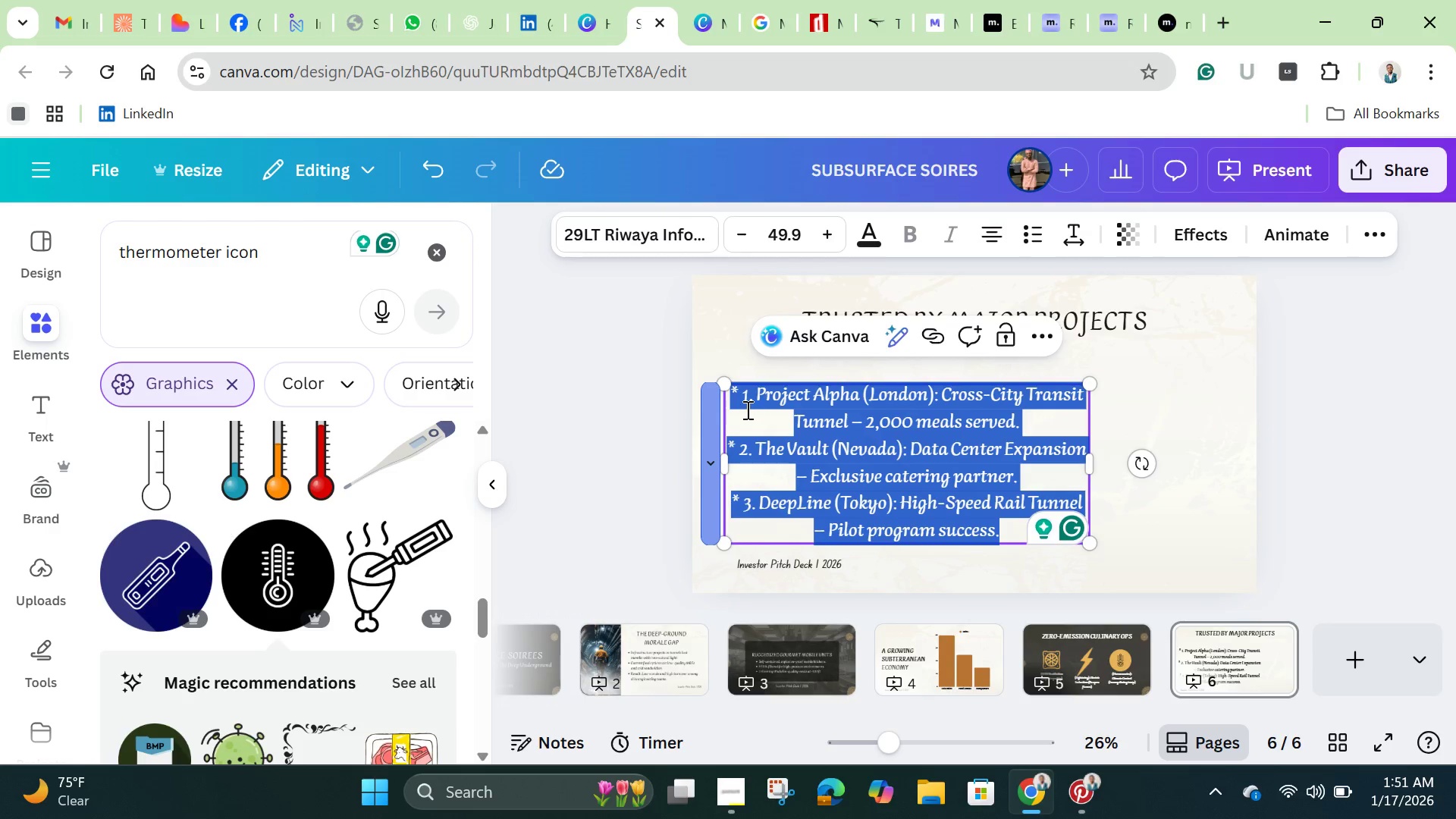 
left_click([749, 397])
 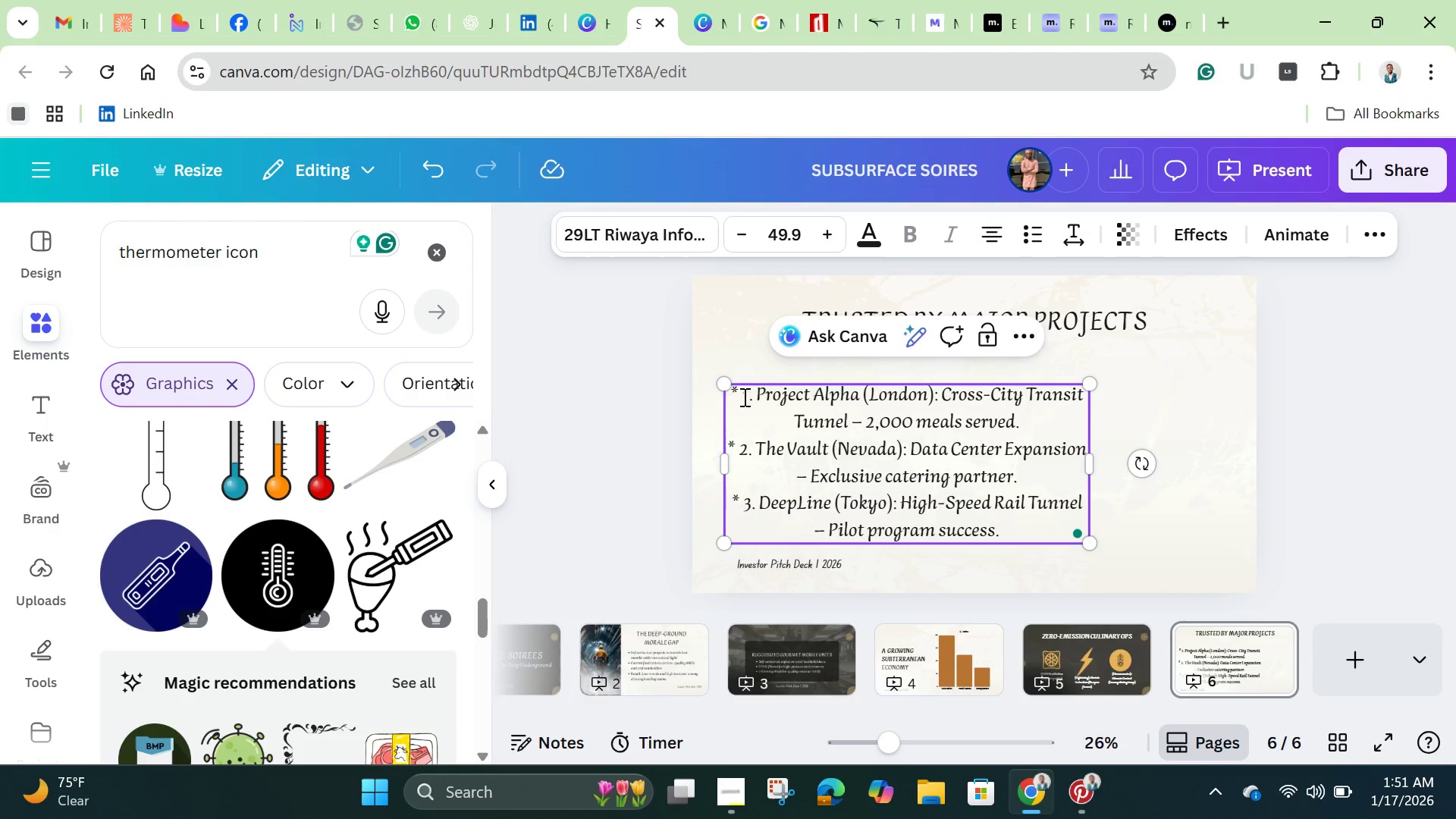 
left_click([743, 397])
 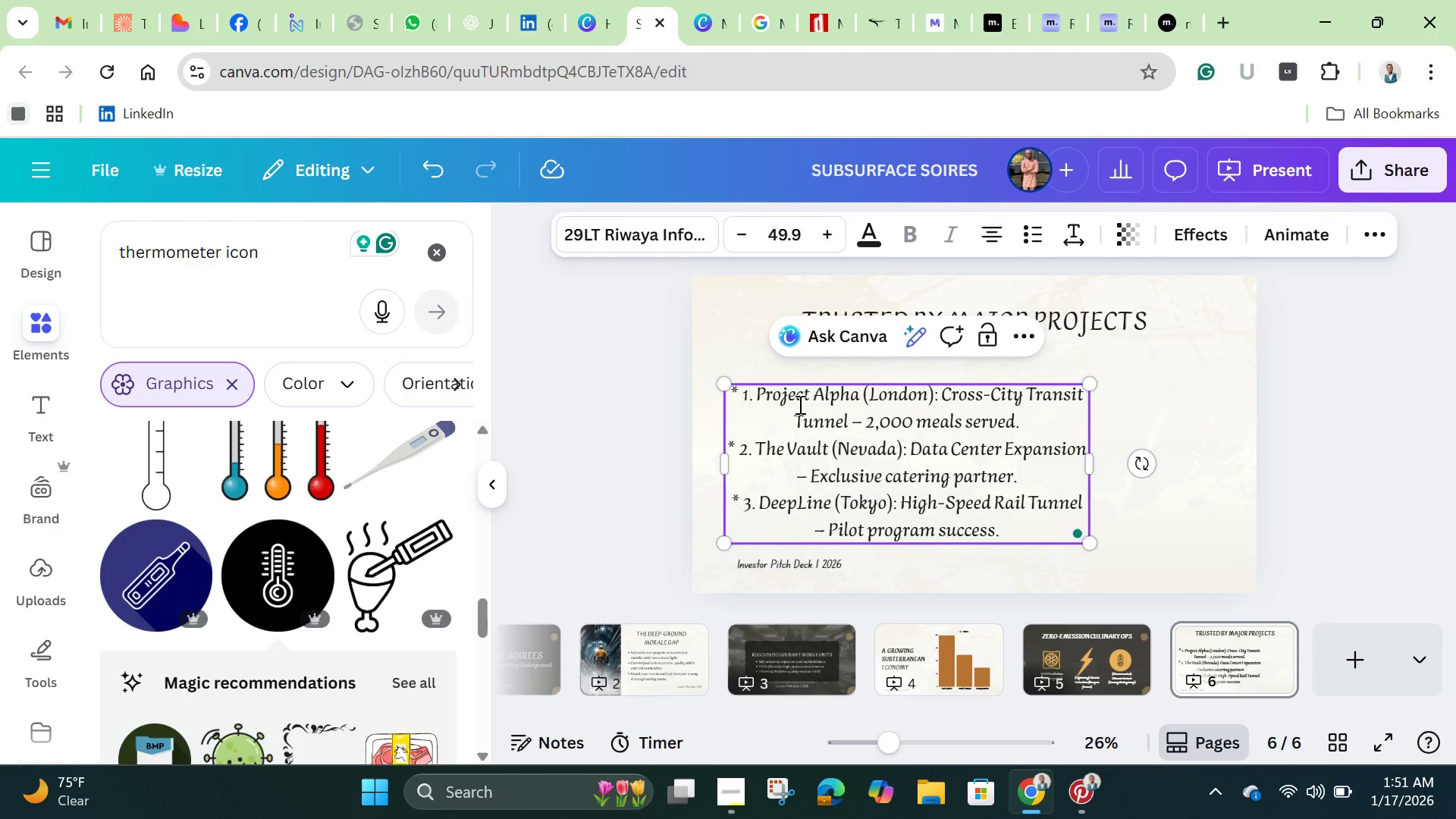 
key(Backspace)
 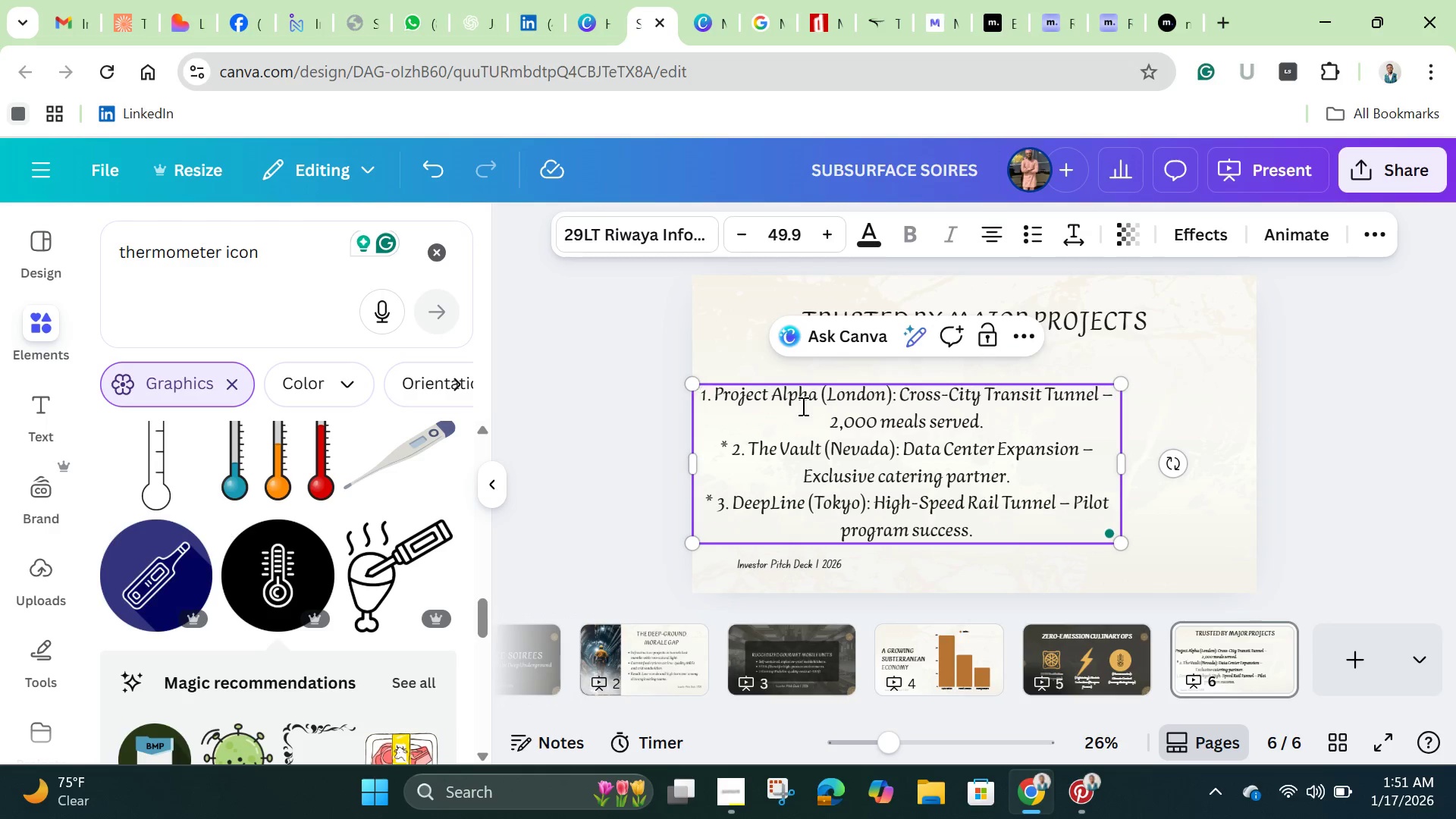 
hold_key(key=Backspace, duration=0.31)
 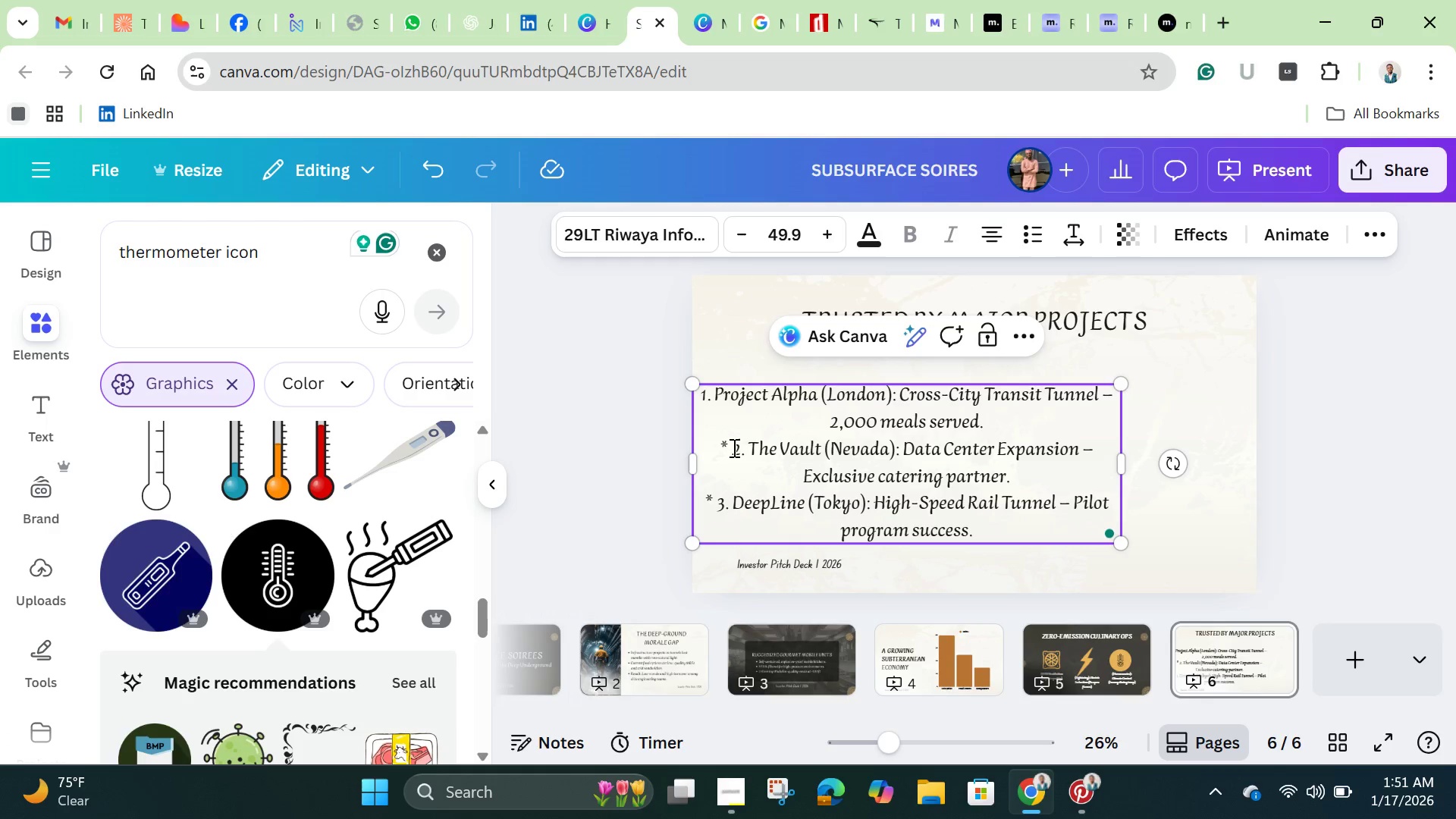 
left_click([734, 447])
 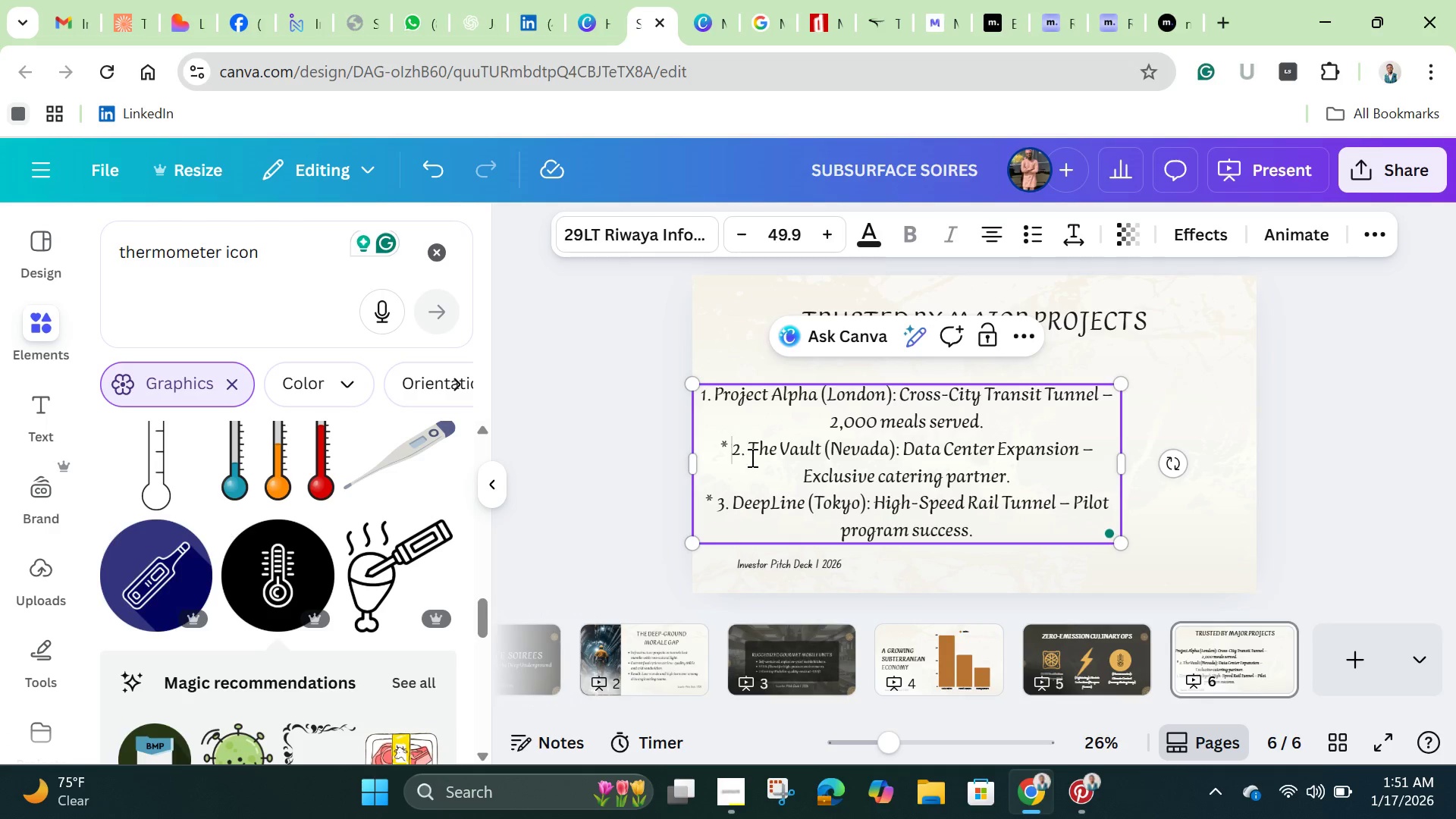 
key(Backspace)
 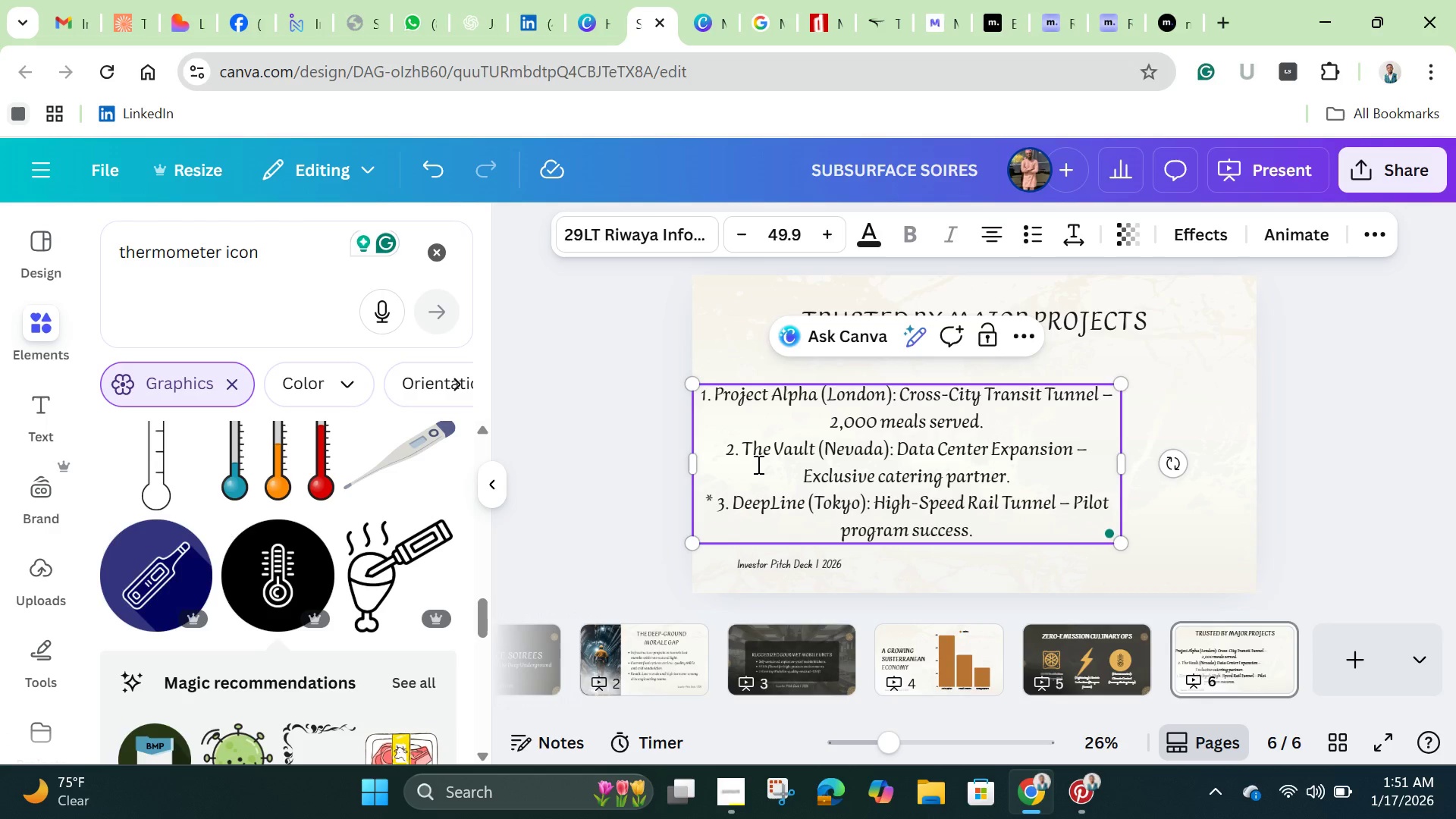 
key(Backspace)
 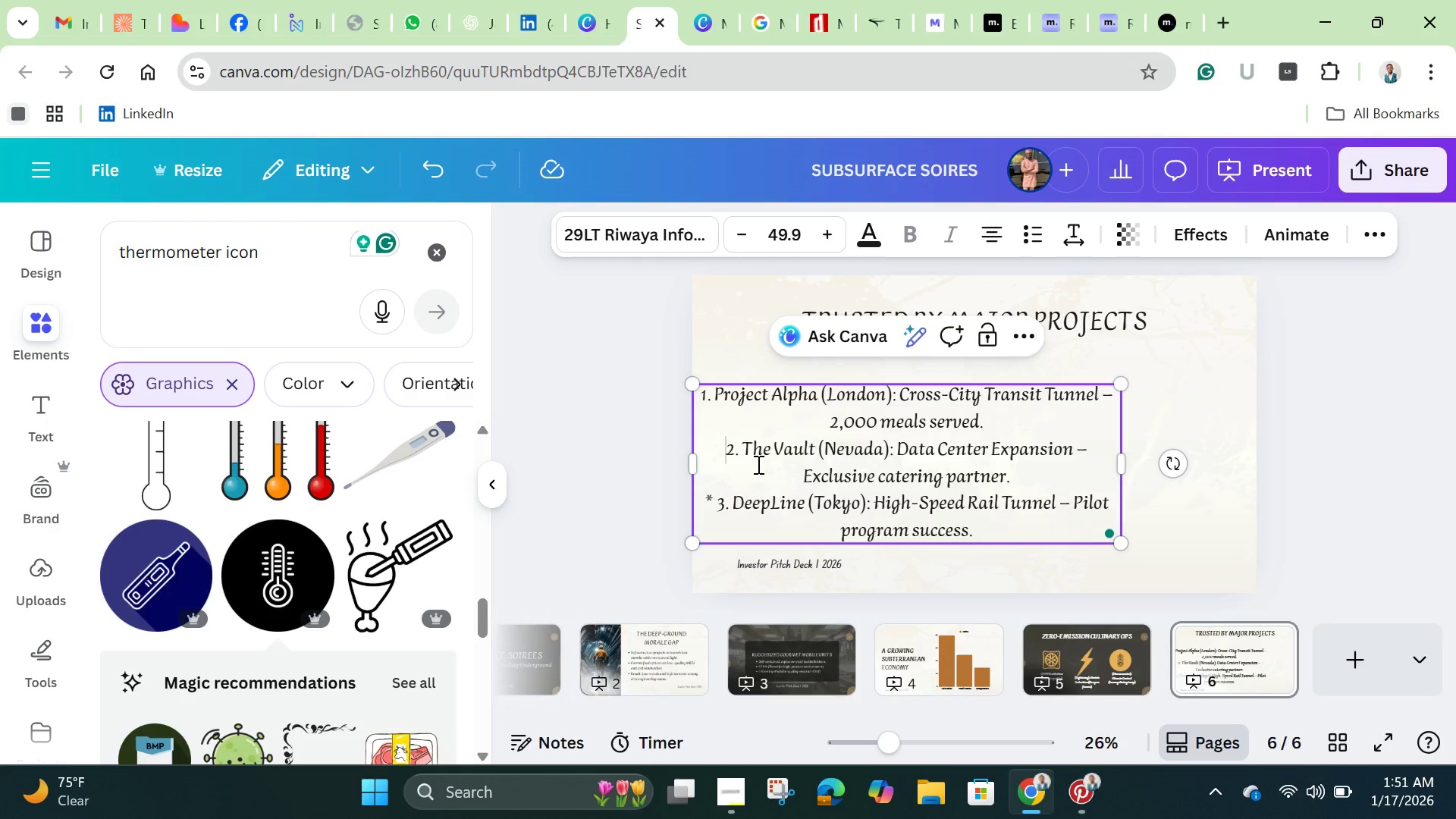 
key(Backspace)
 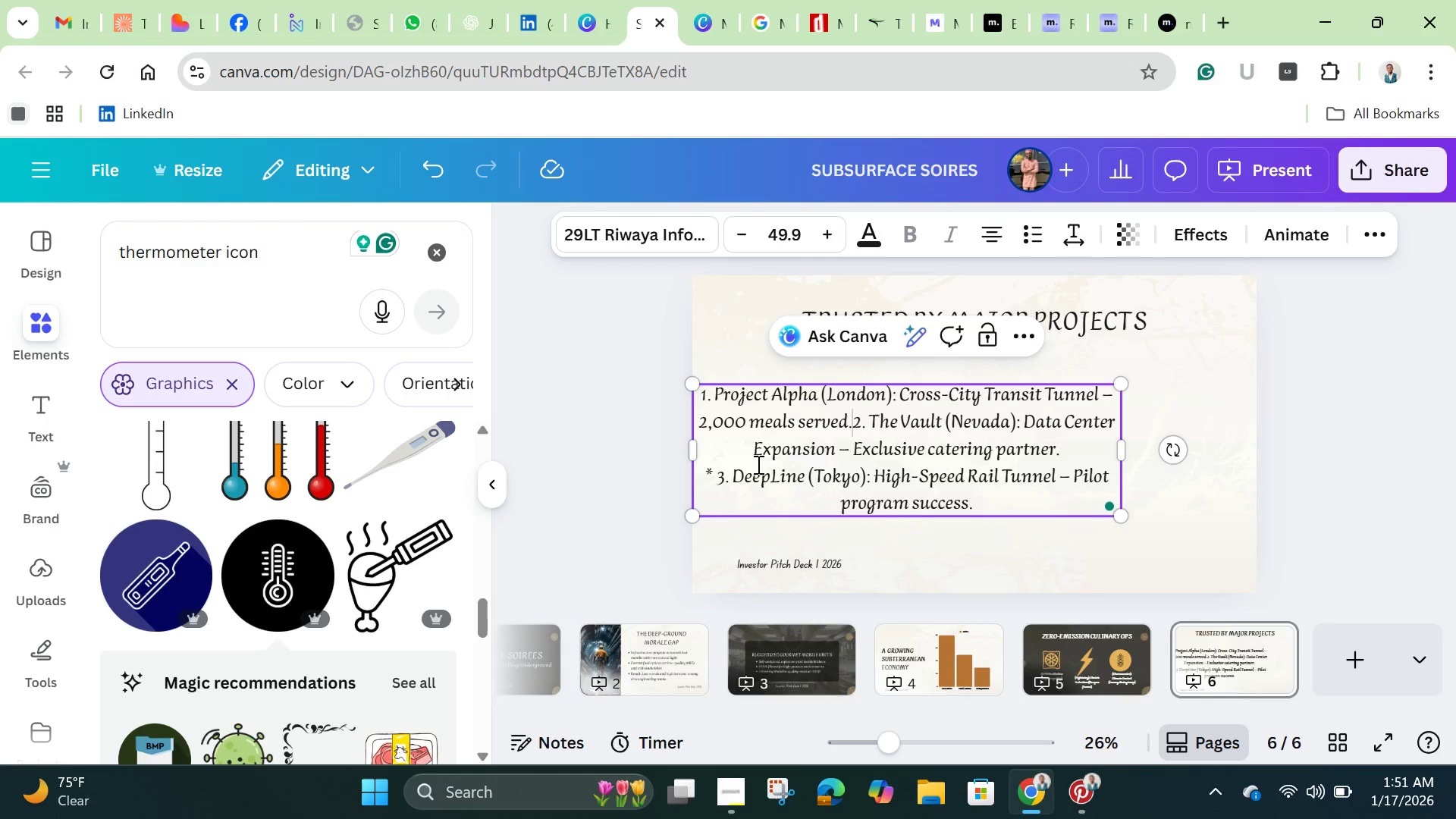 
key(Enter)
 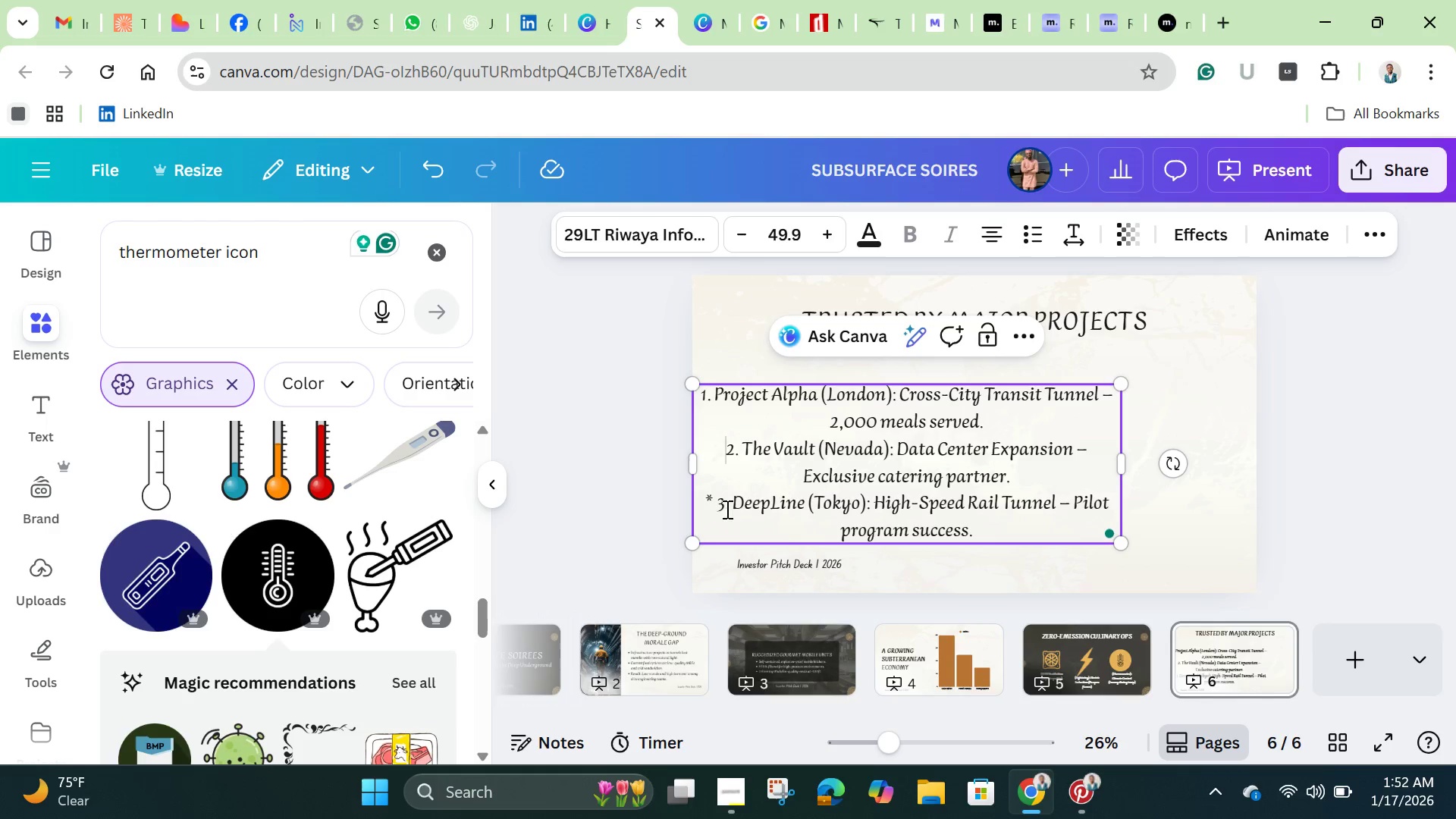 
left_click([734, 505])
 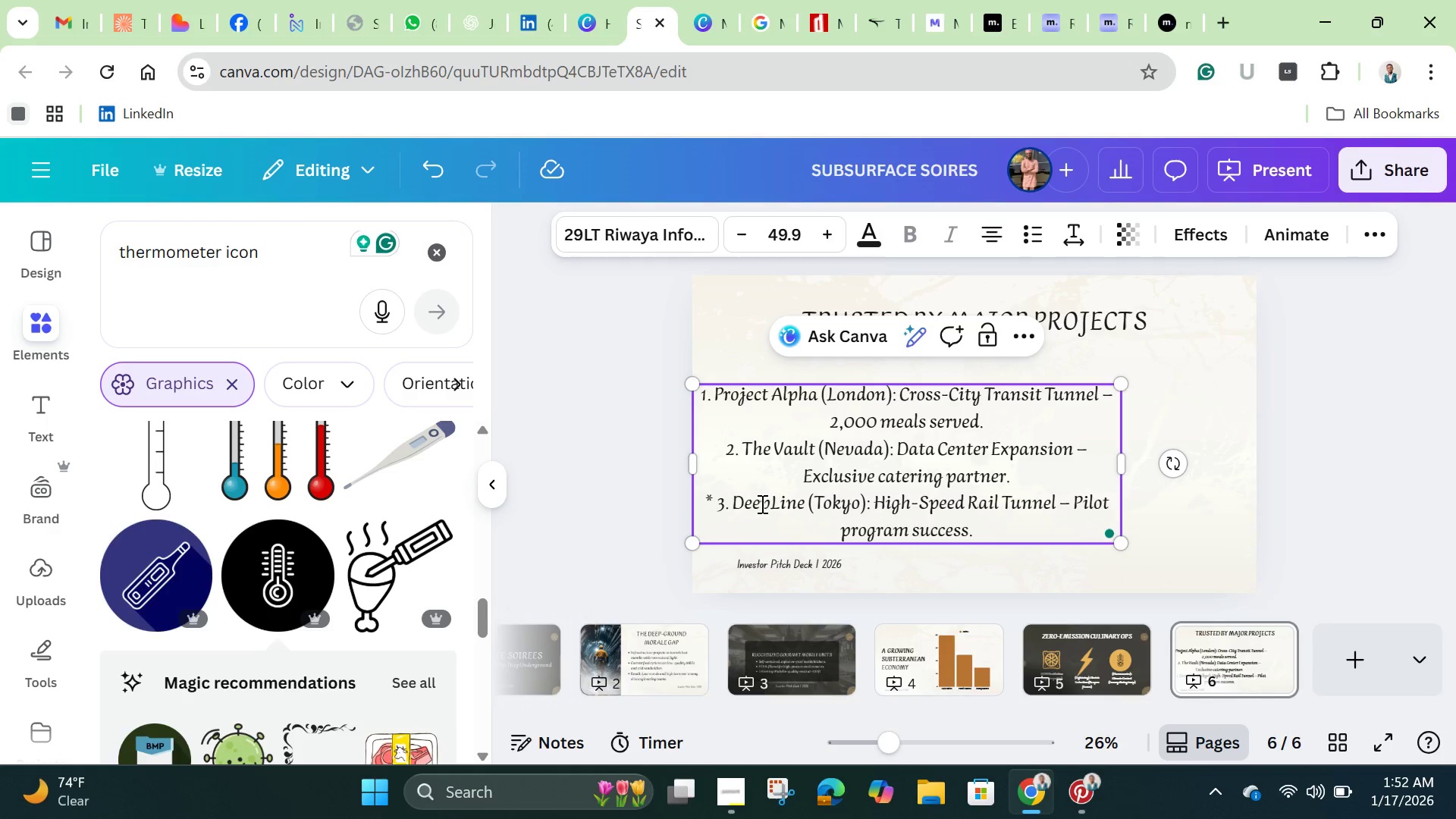 
key(Backspace)
 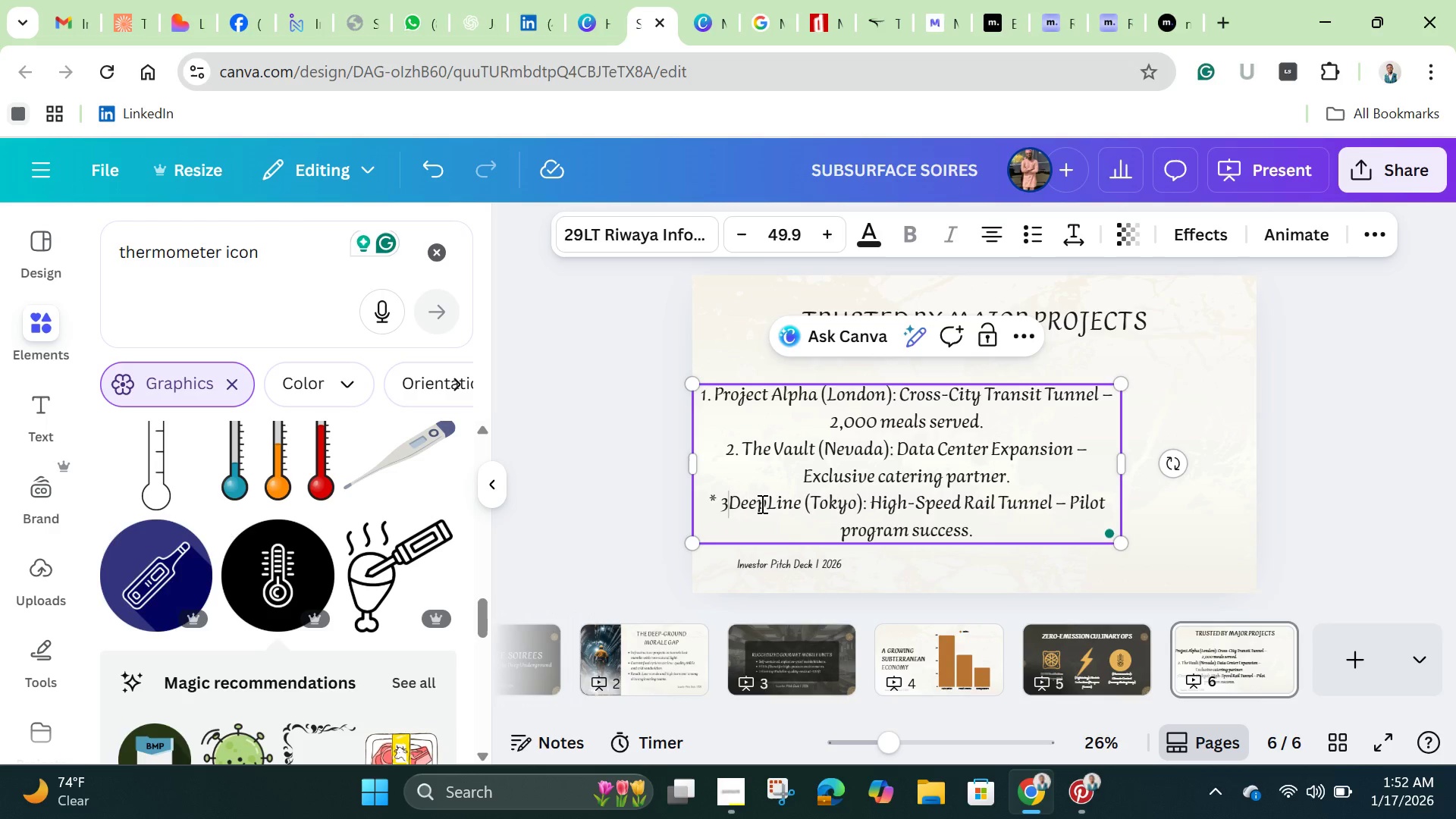 
key(Backspace)
 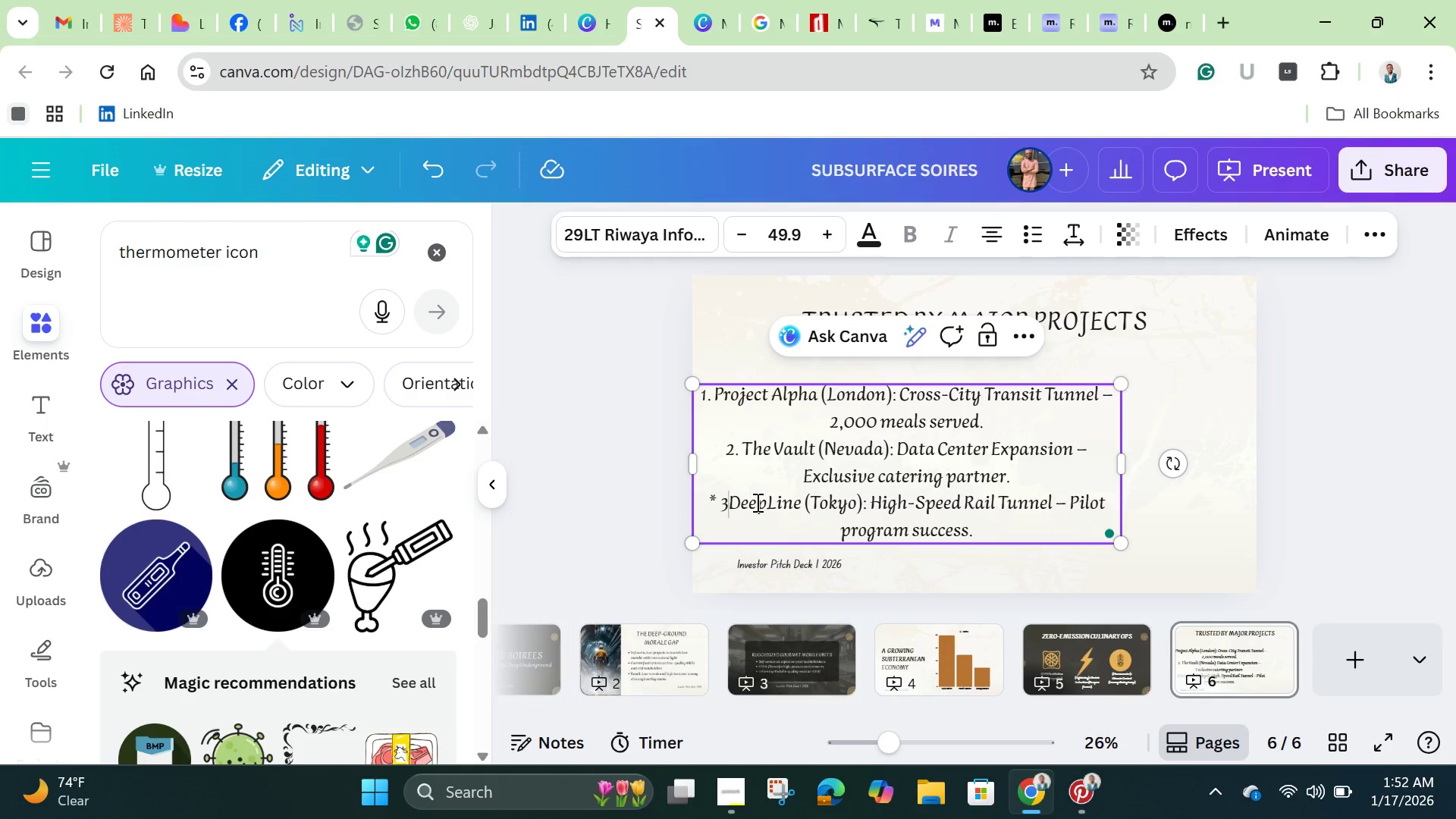 
key(Period)
 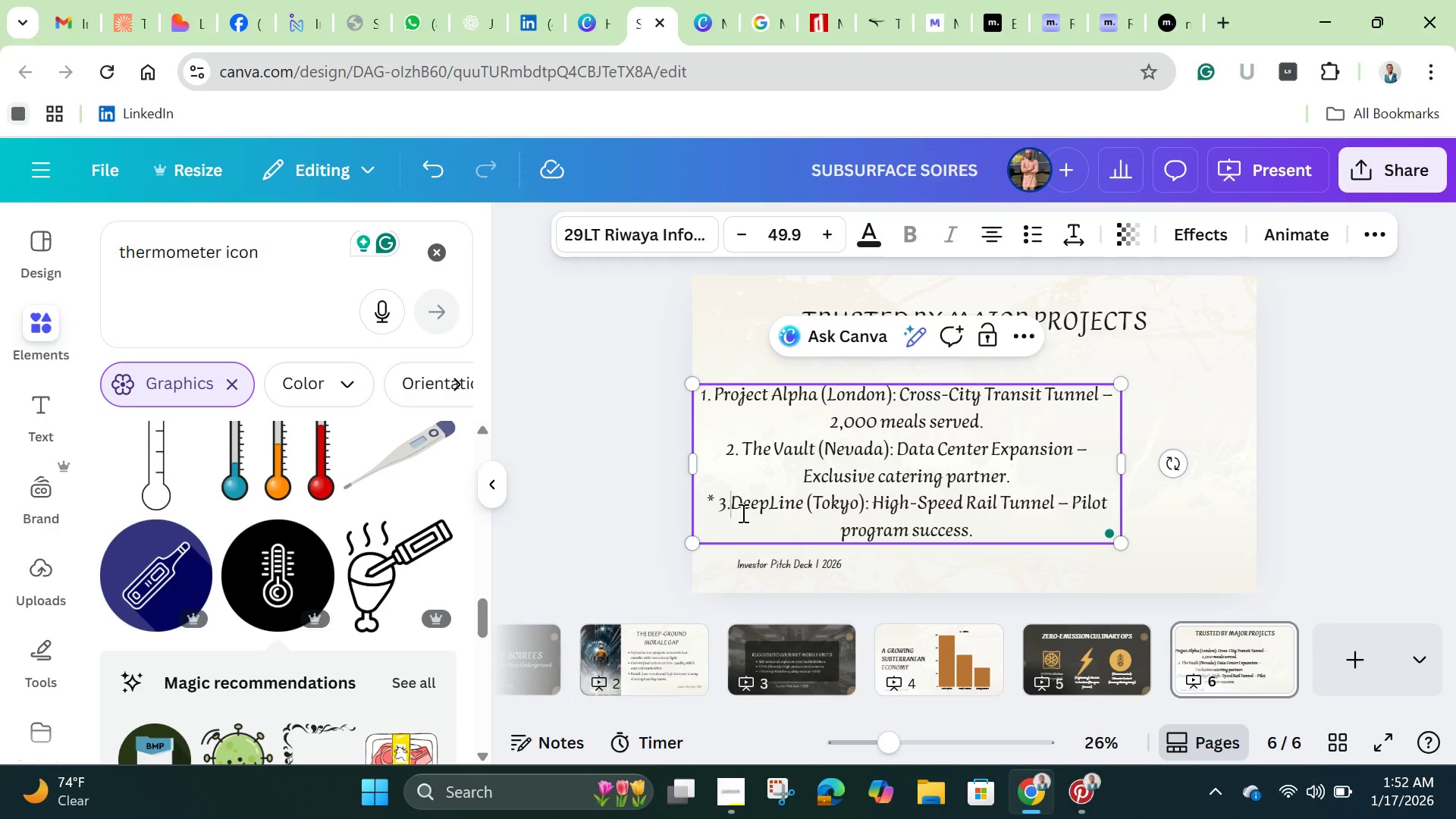 
key(Space)
 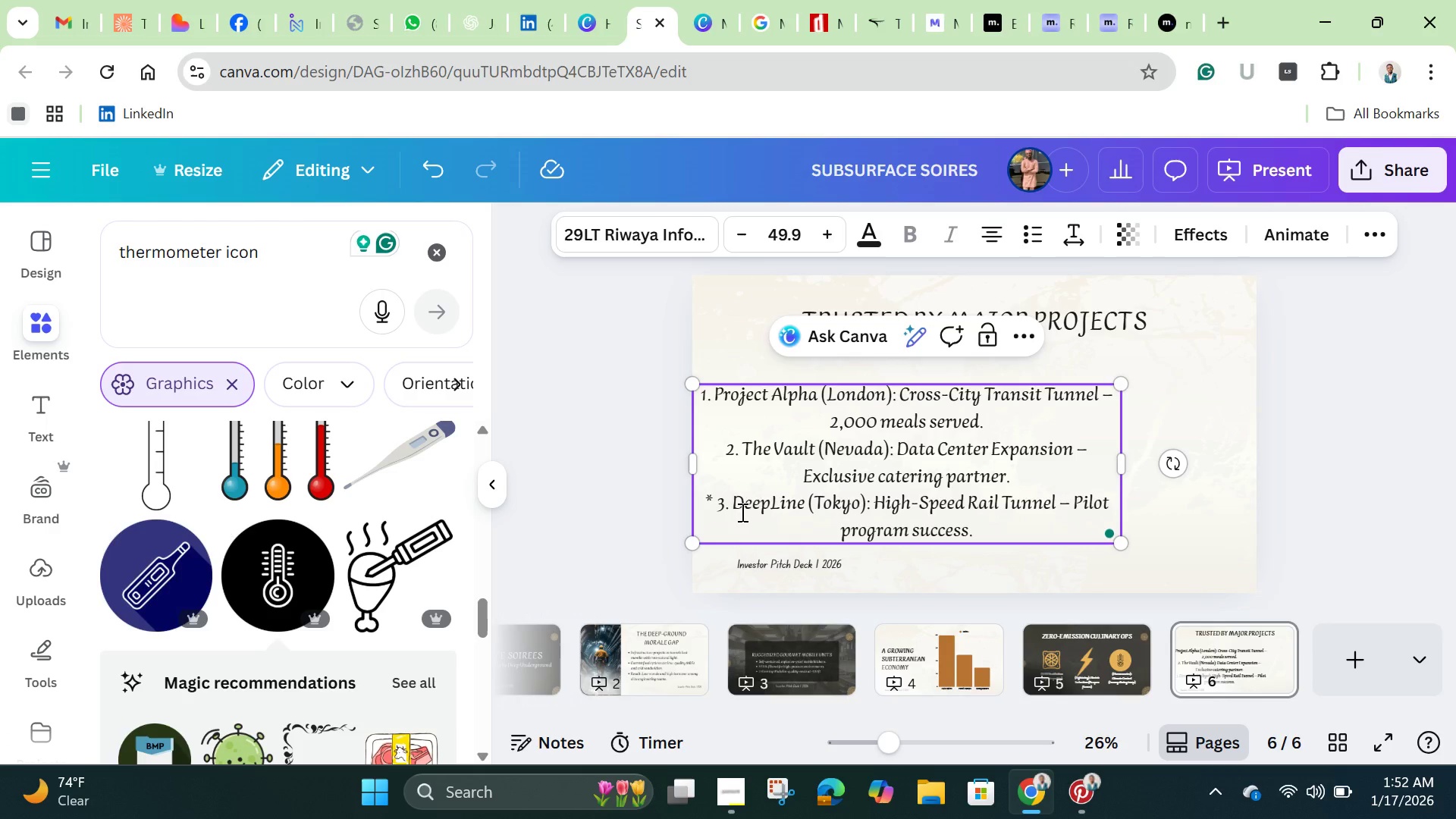 
key(Space)
 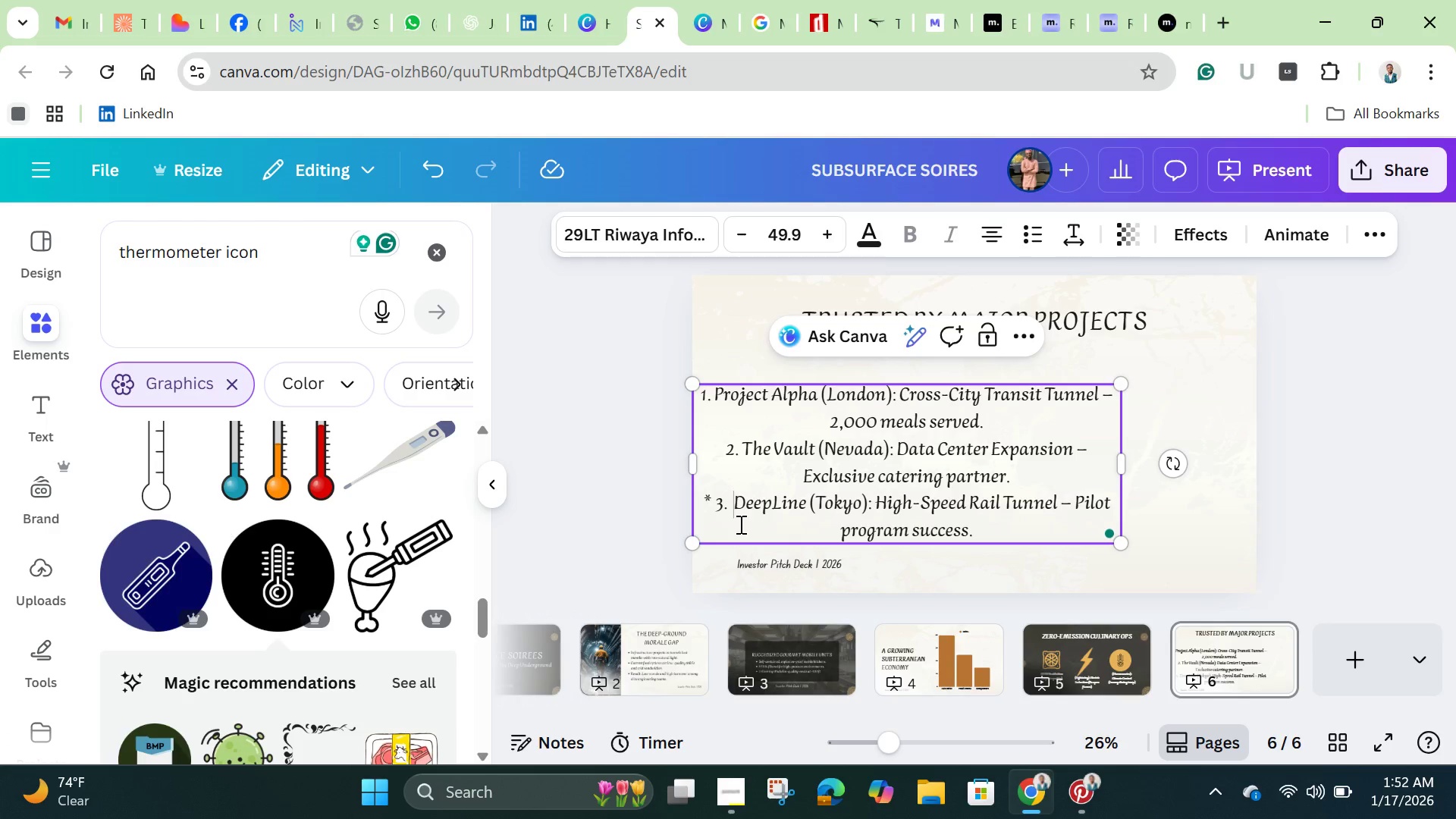 
key(Backspace)
 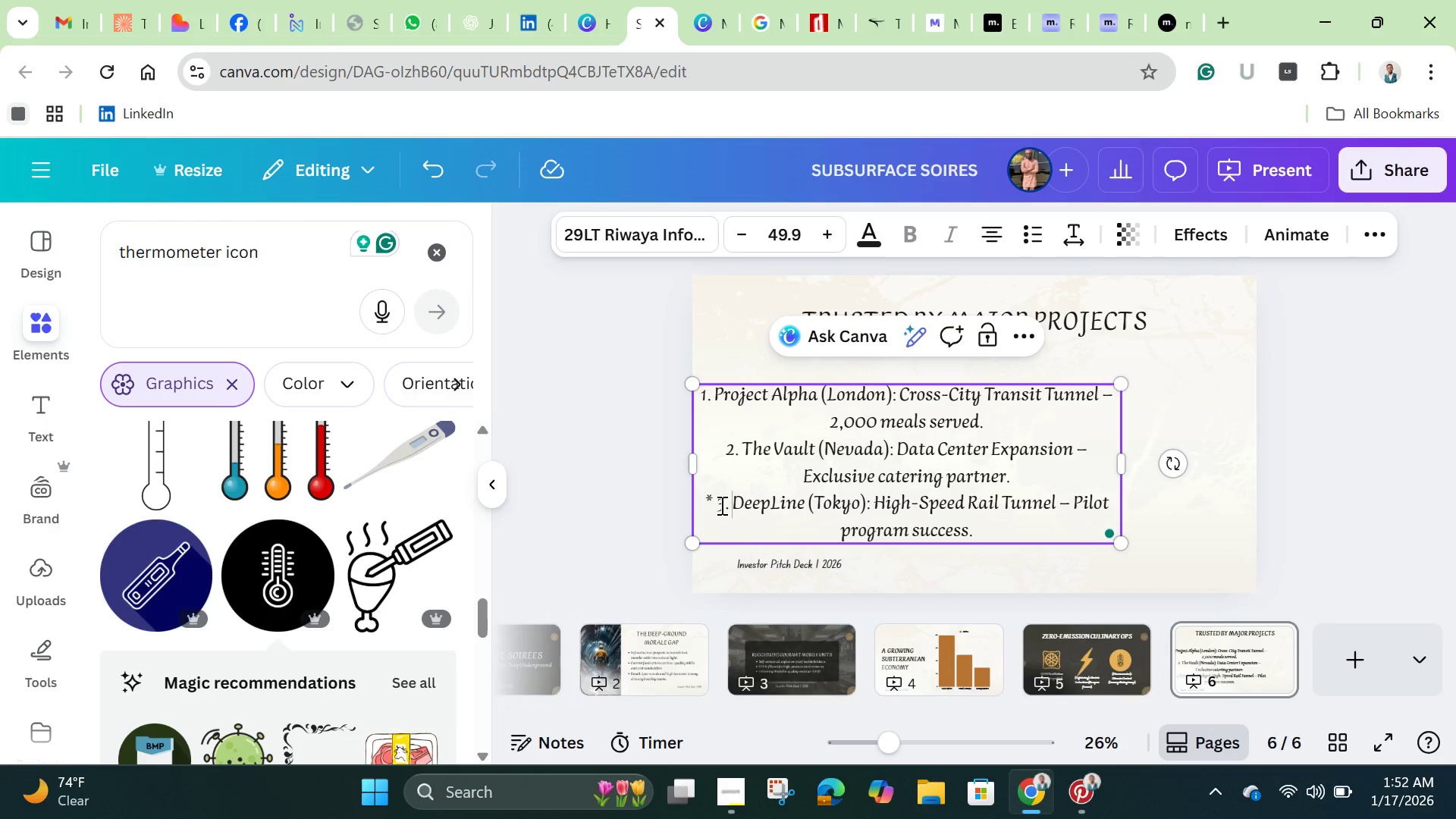 
left_click([720, 505])
 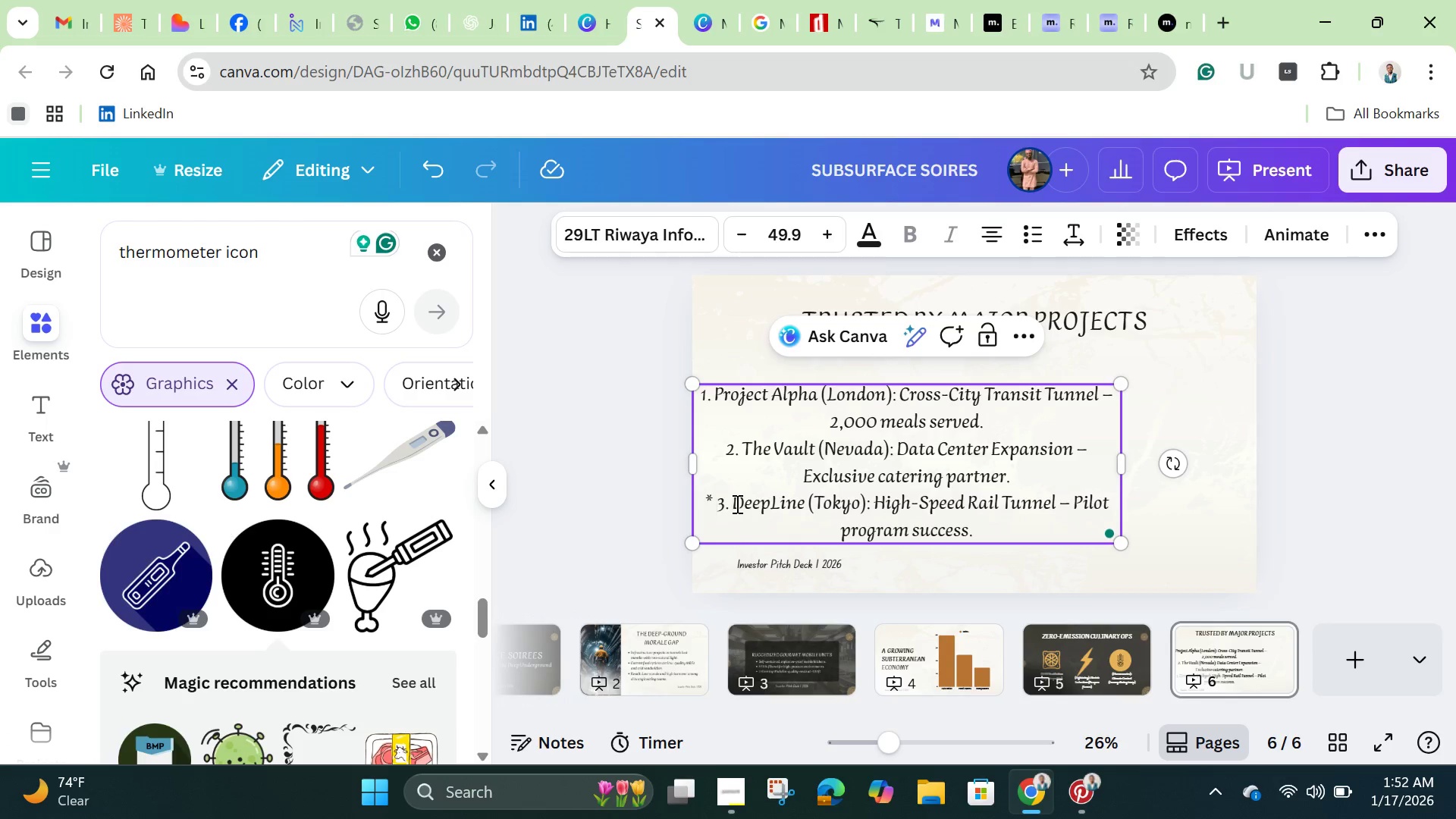 
key(Backspace)
 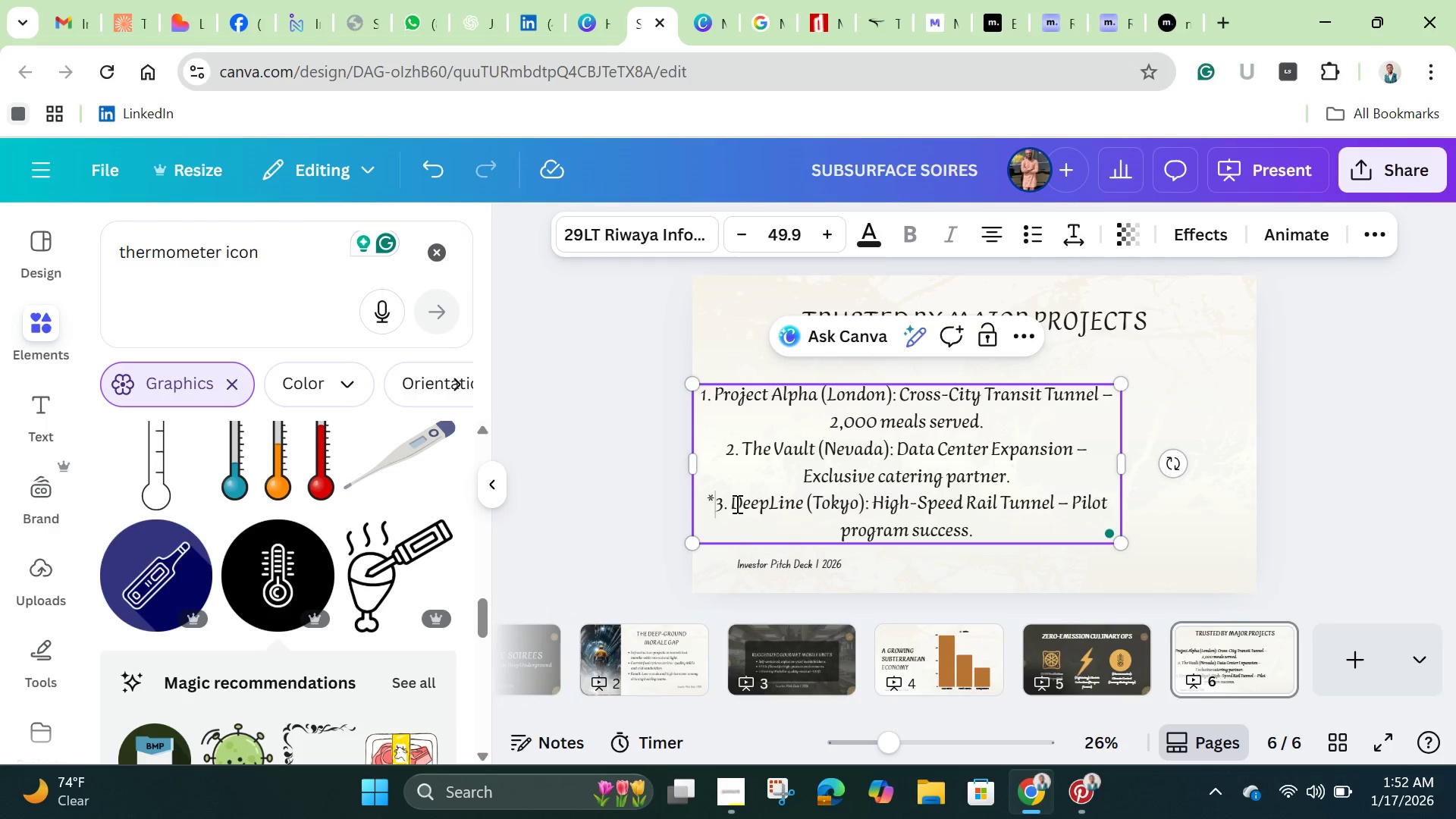 
key(Backspace)
 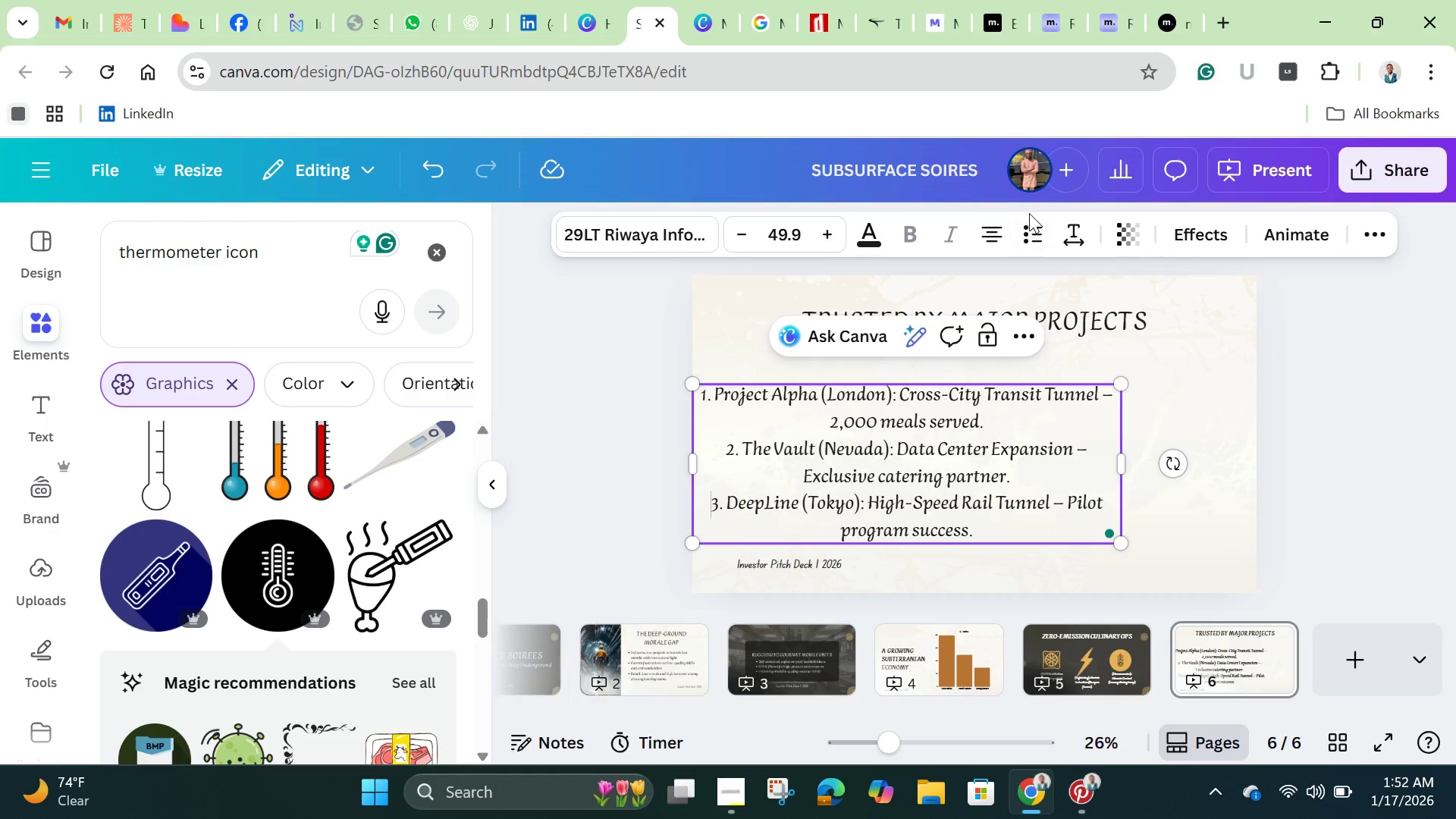 
left_click([1164, 390])
 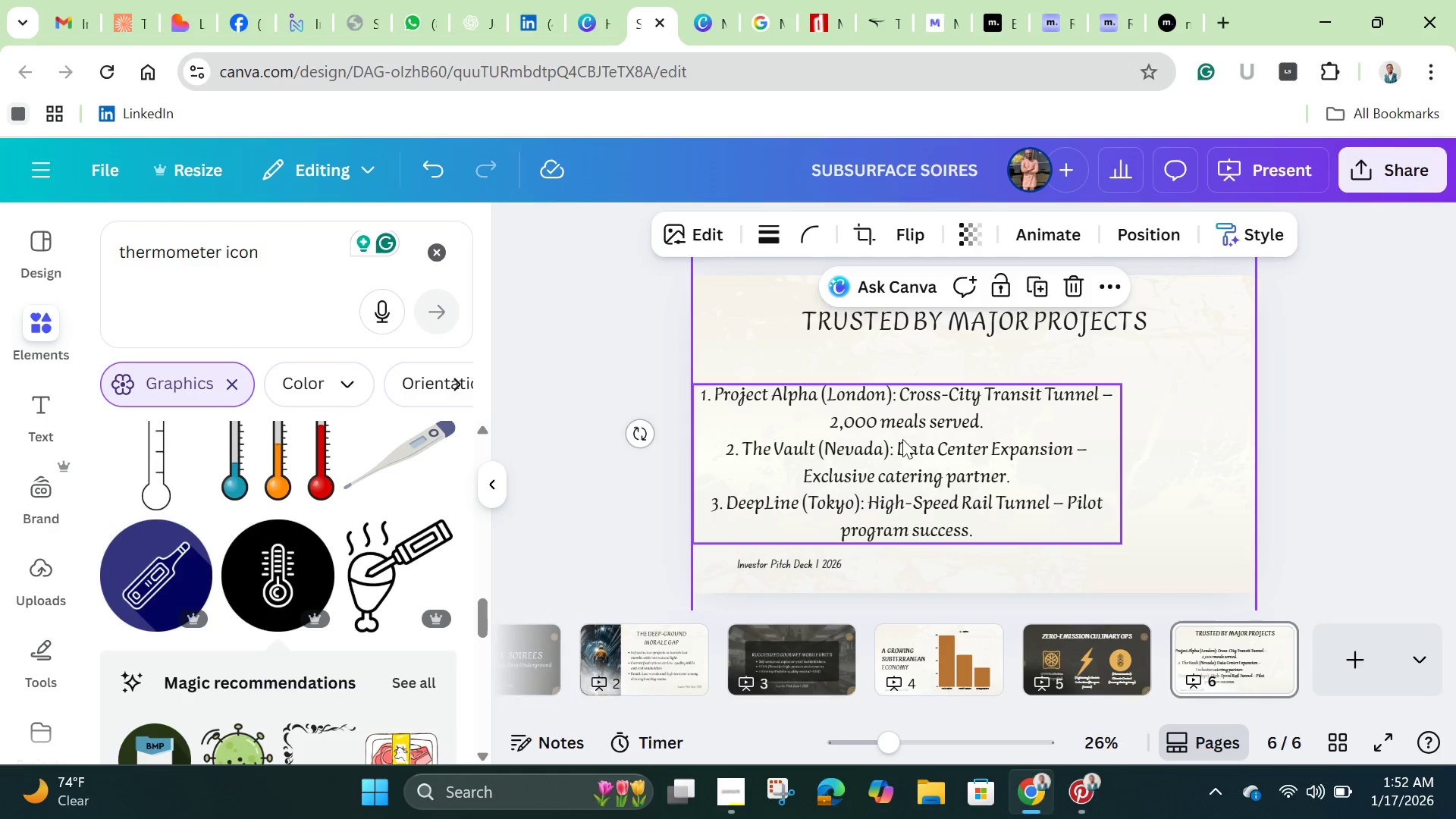 
left_click([901, 443])
 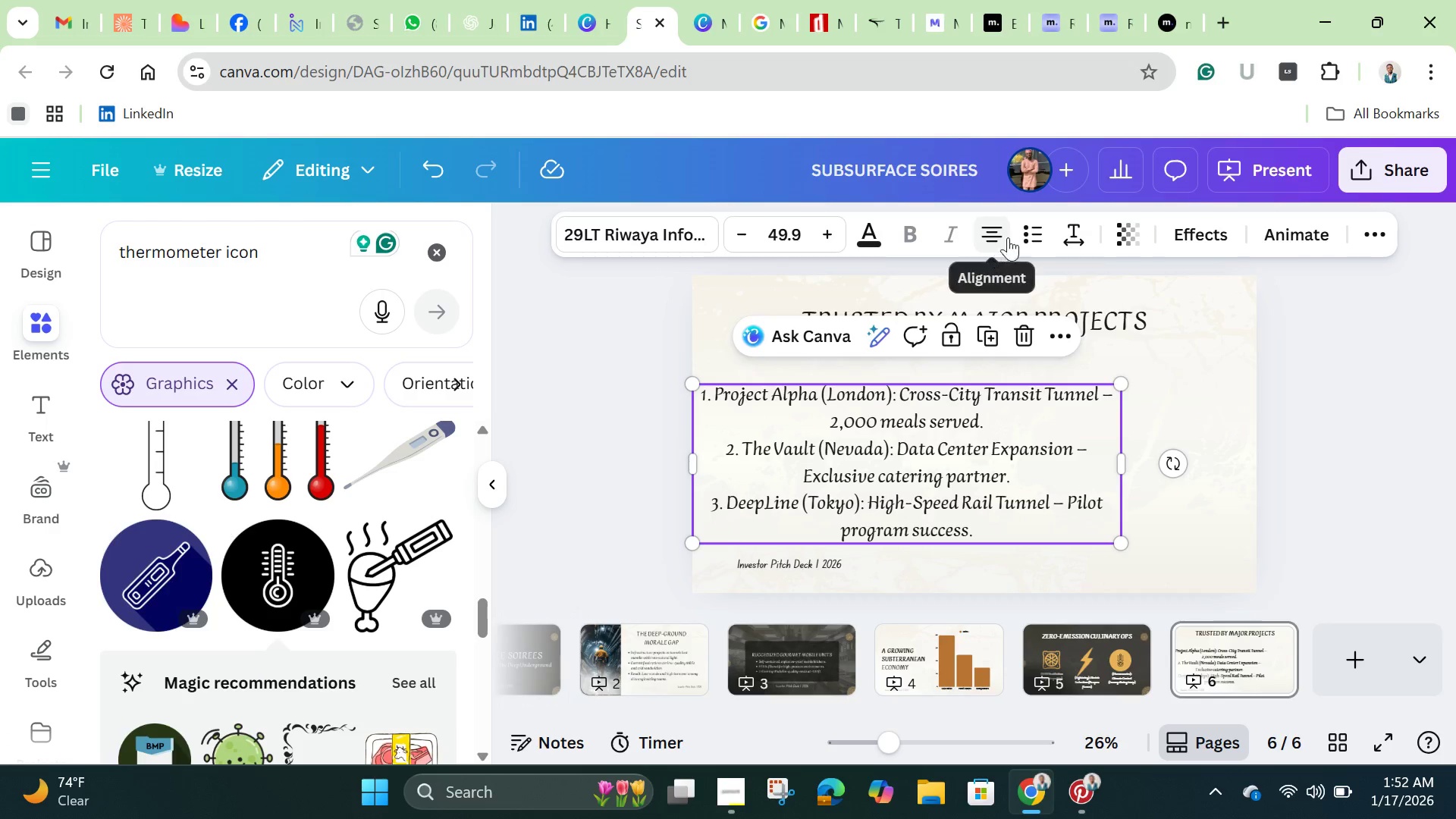 
left_click([1028, 236])
 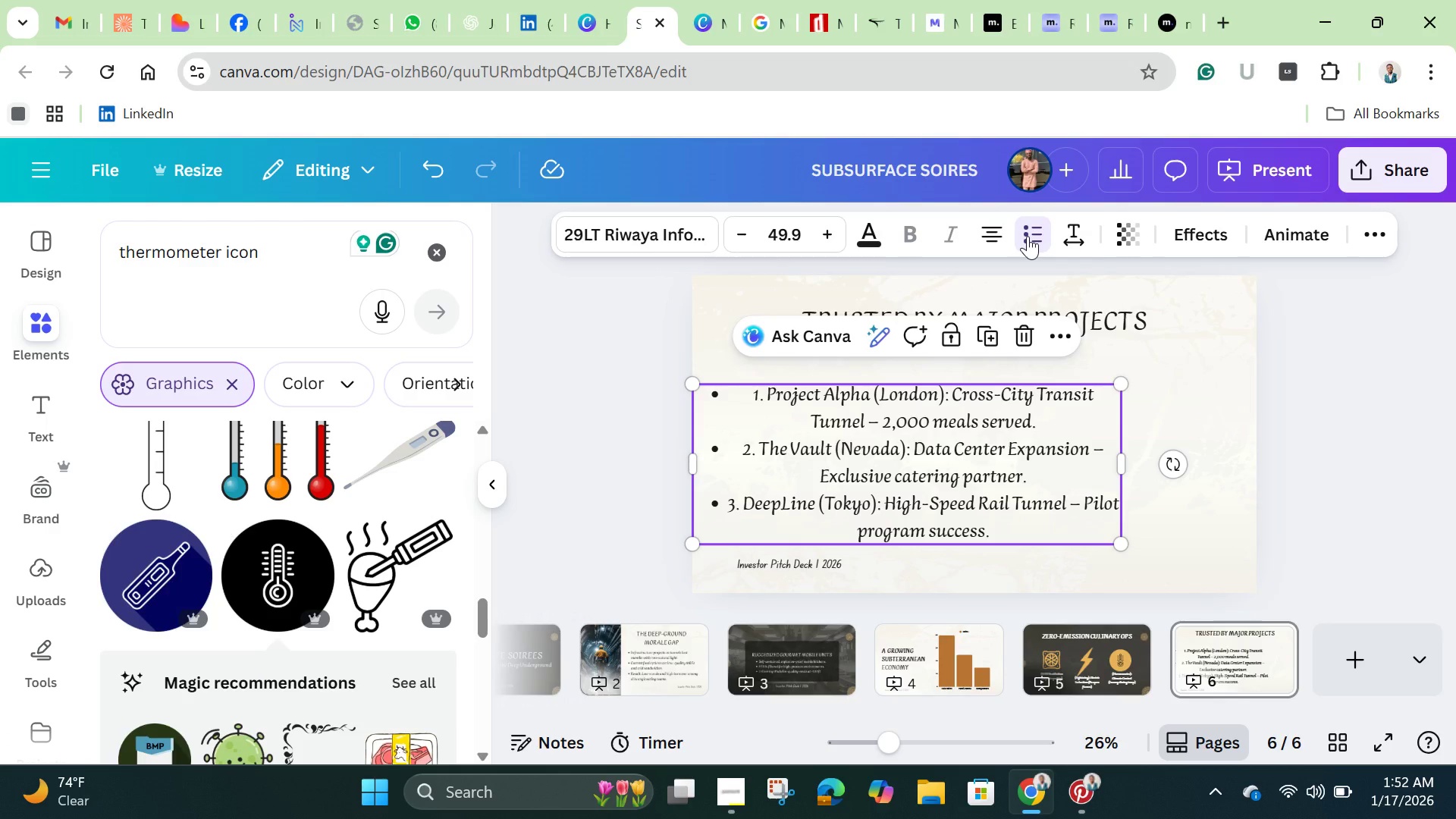 
left_click([1028, 236])
 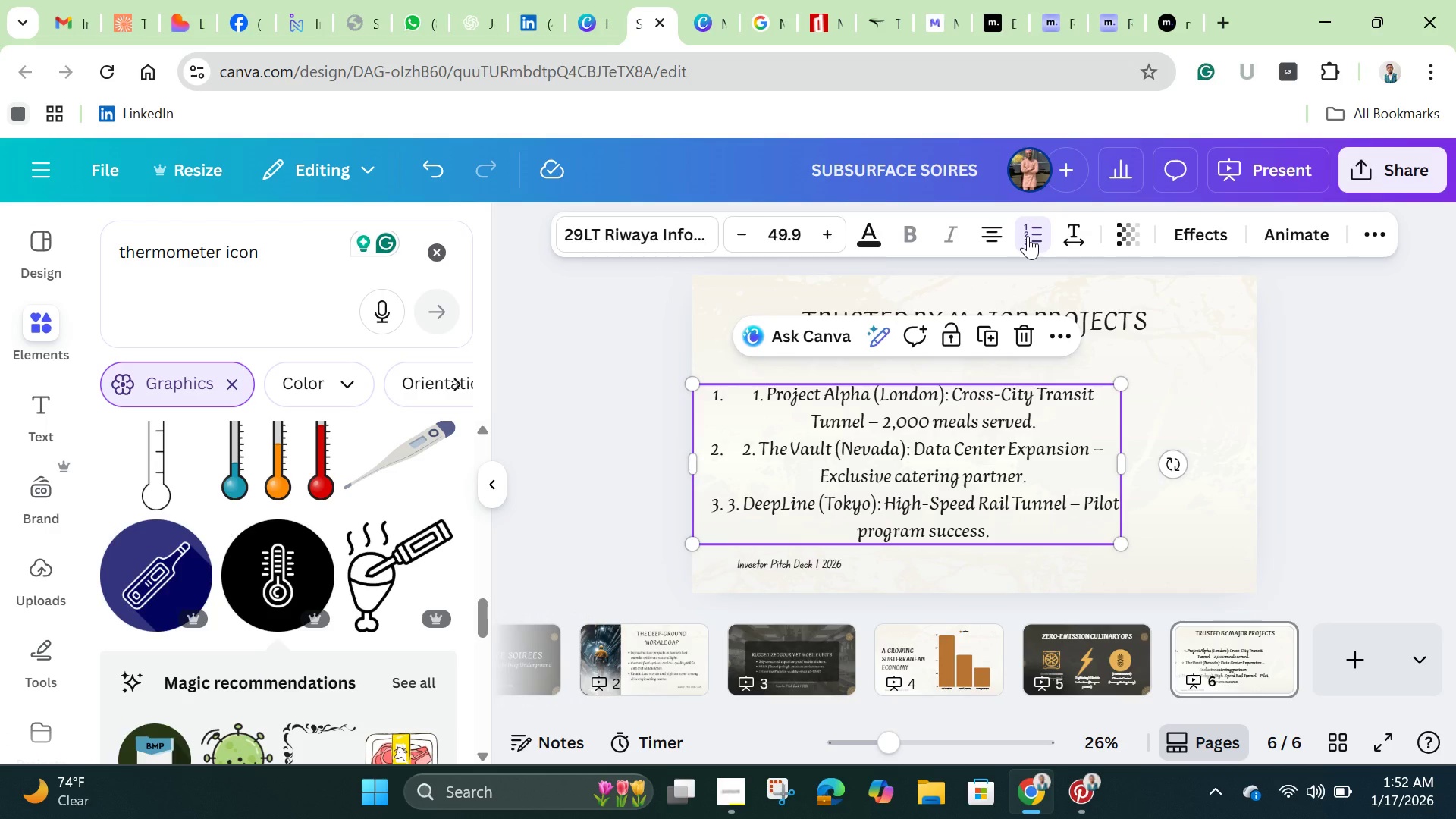 
left_click([1028, 236])
 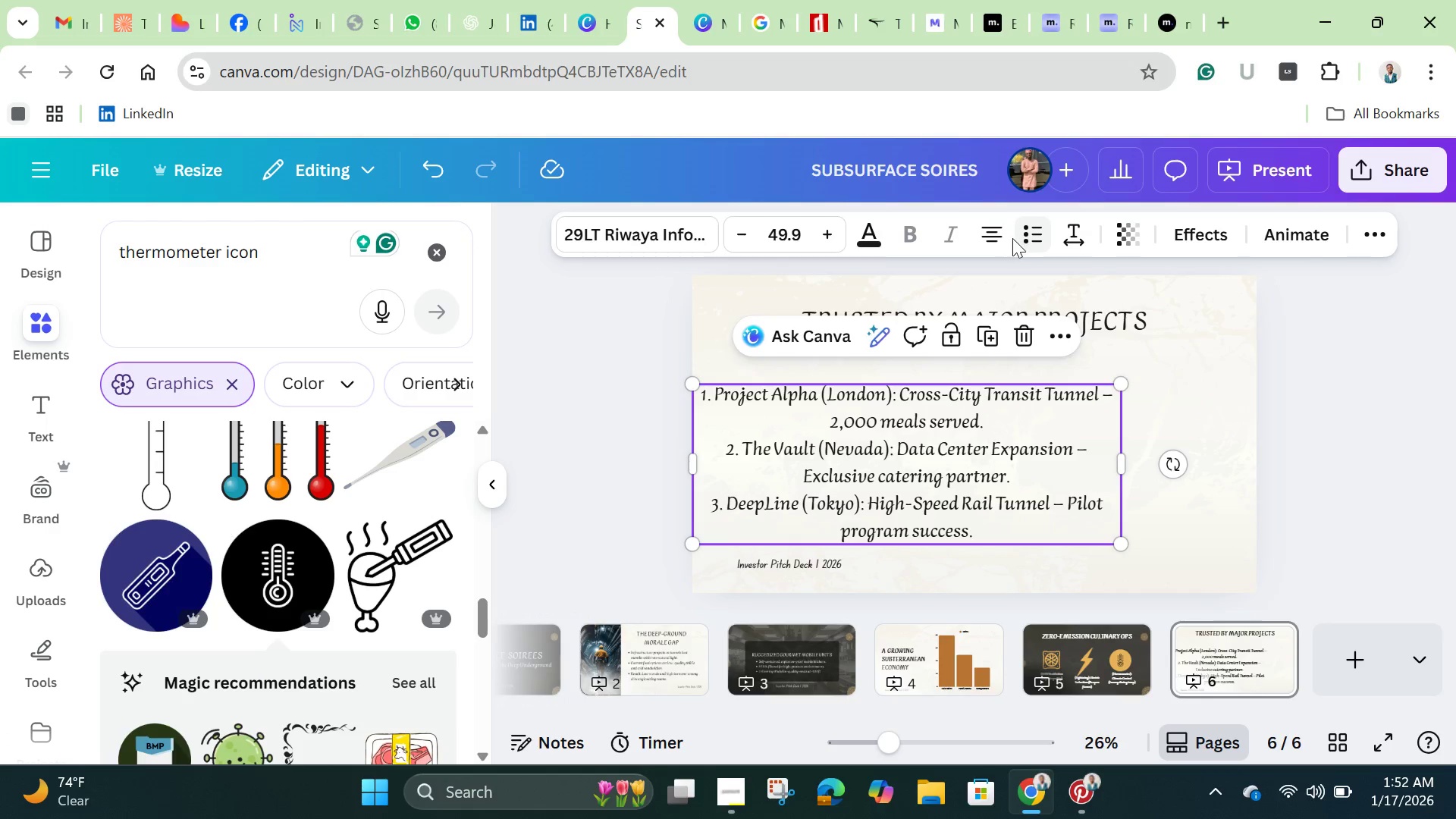 
left_click([996, 237])
 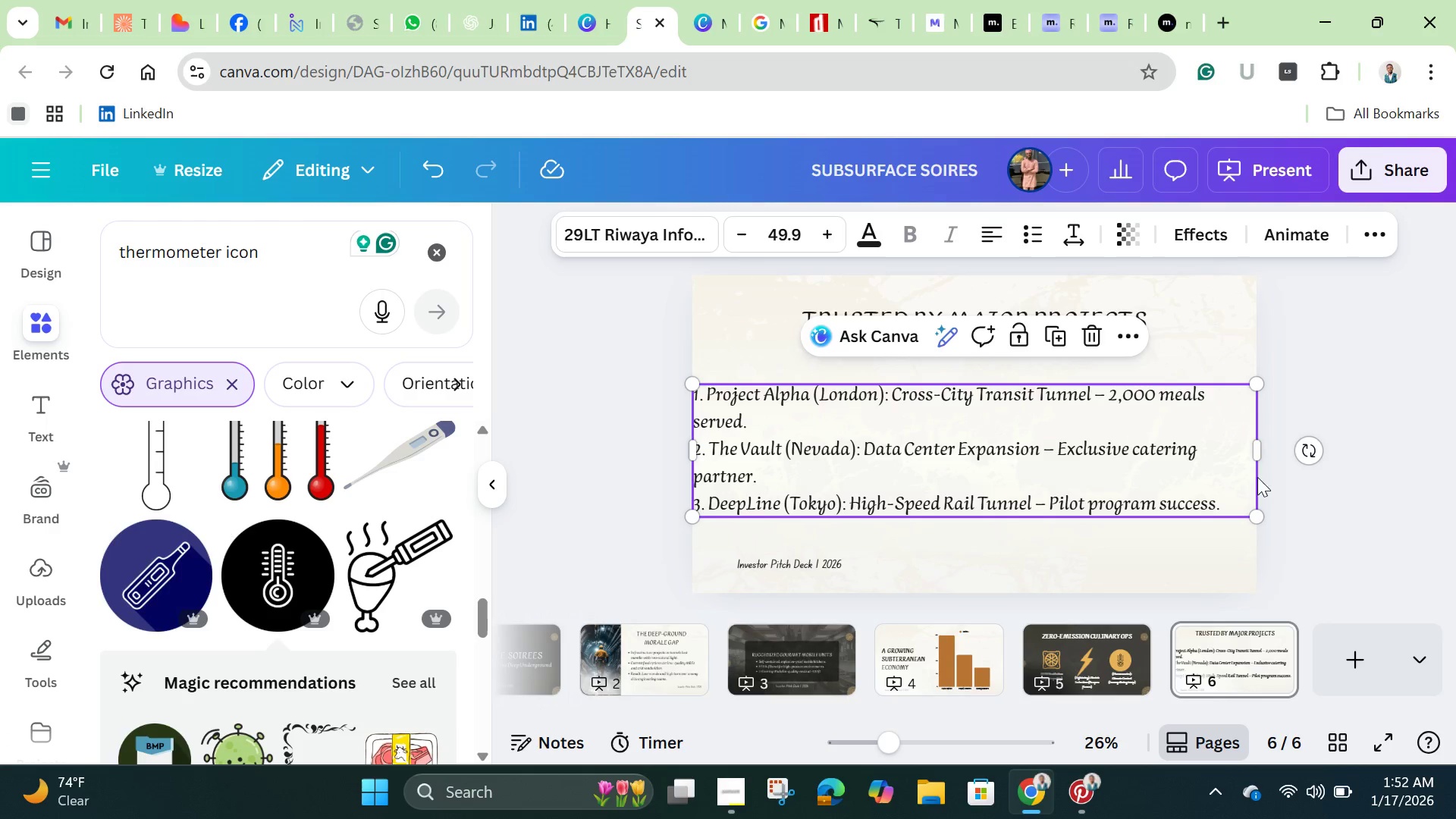 
left_click_drag(start_coordinate=[1260, 452], to_coordinate=[1182, 447])
 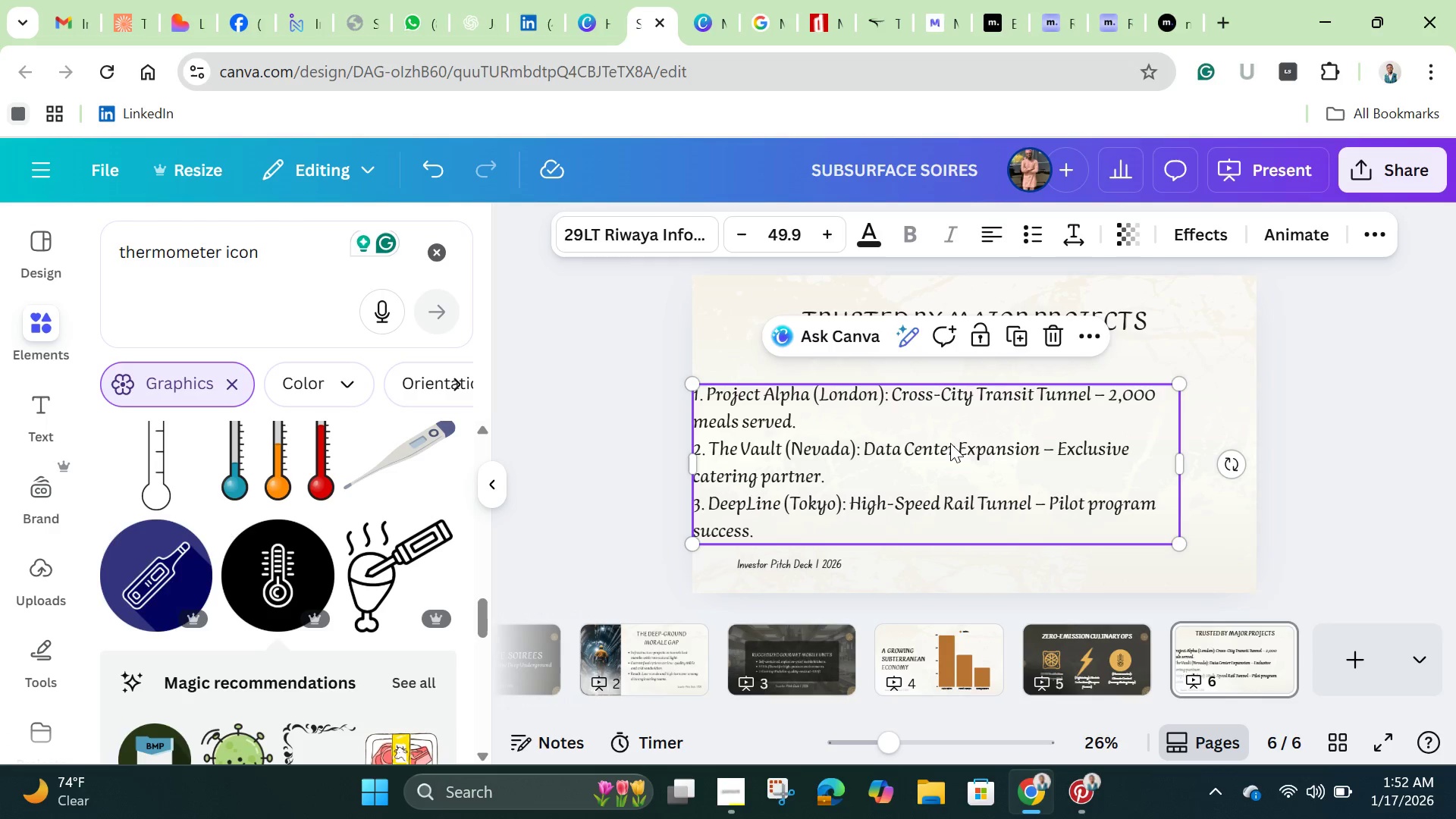 
left_click_drag(start_coordinate=[950, 443], to_coordinate=[989, 422])
 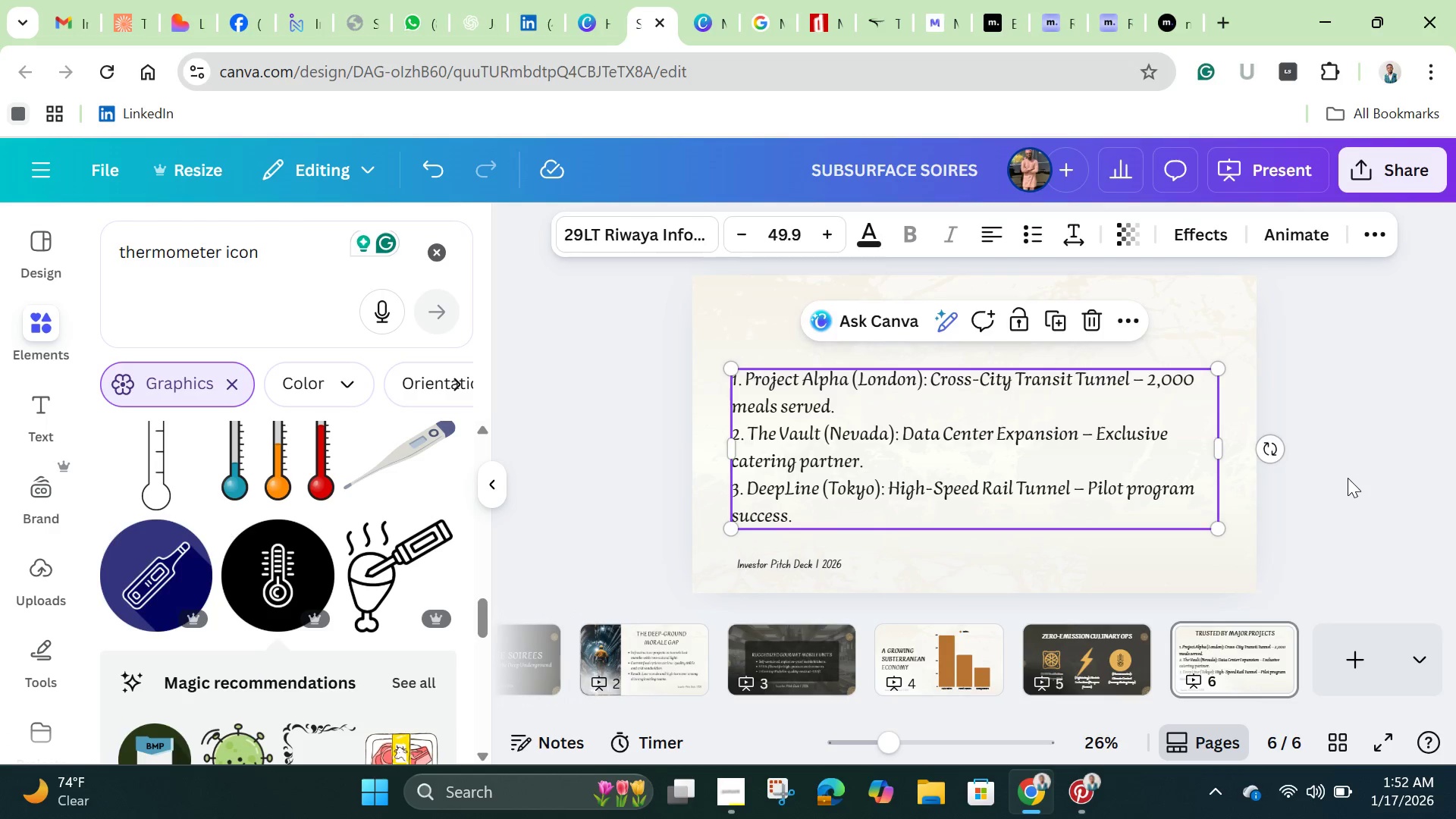 
left_click([1348, 478])
 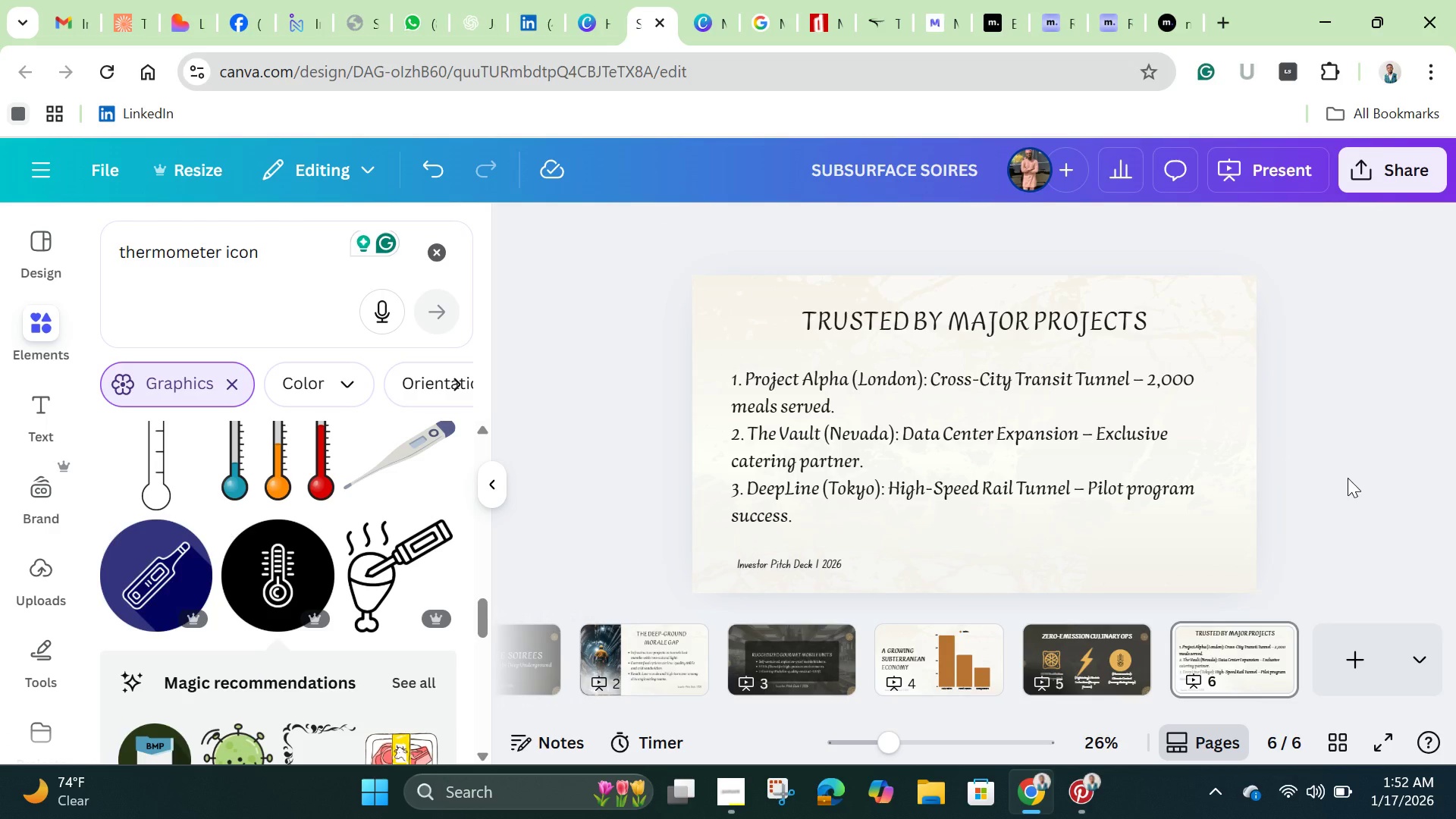 
wait(12.08)
 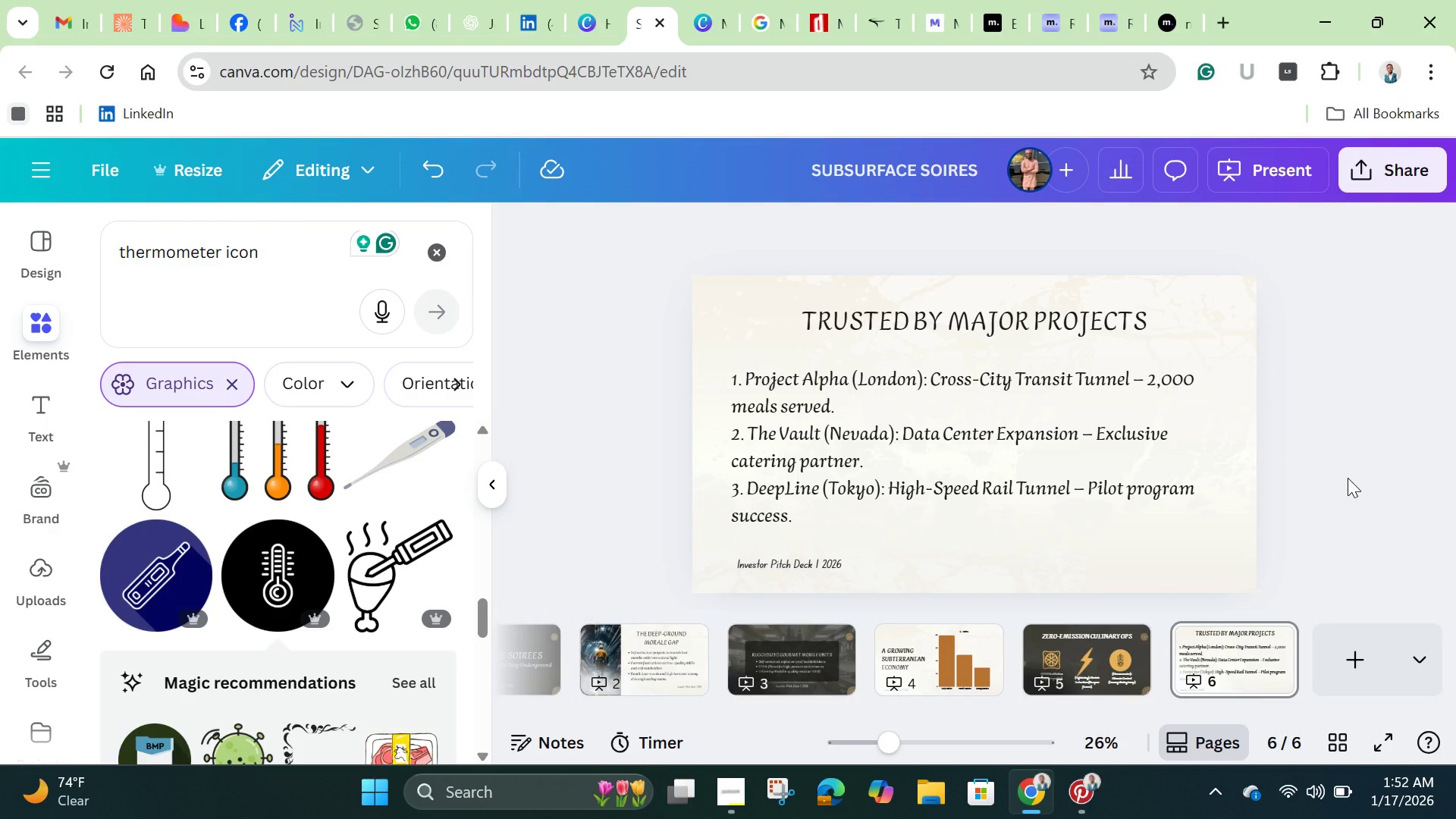 
left_click([1078, 654])
 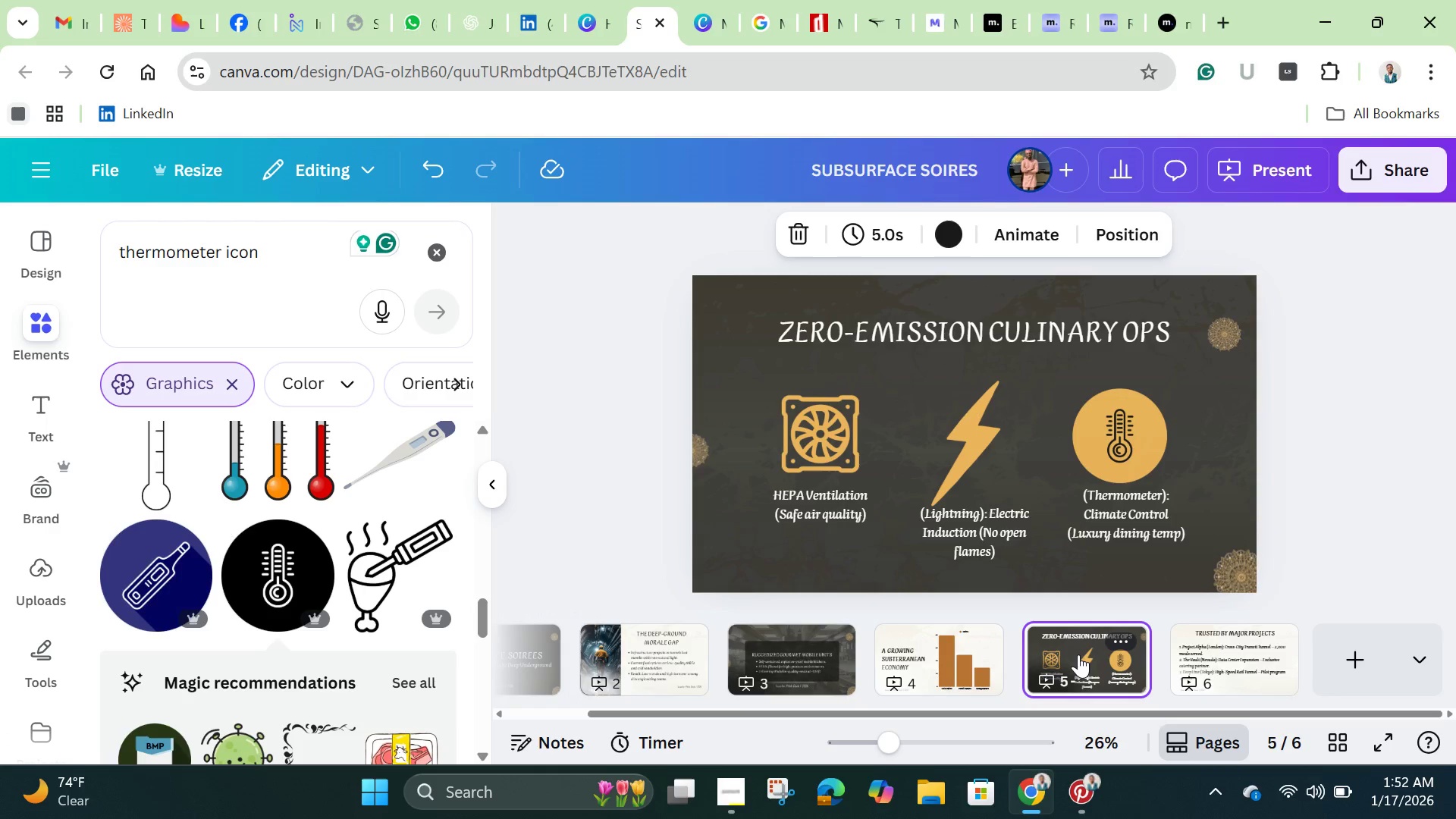 
right_click([1078, 654])
 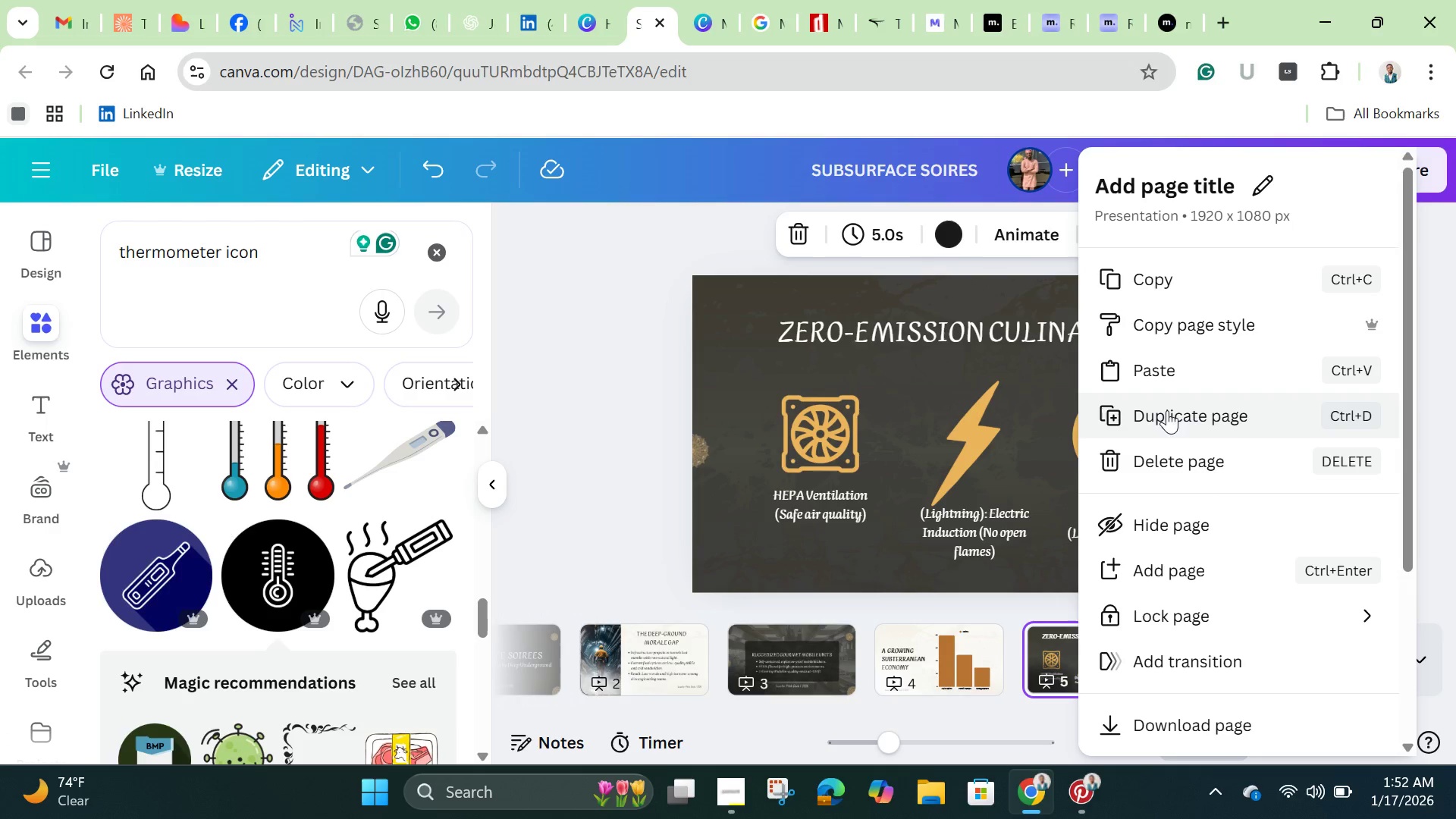 
left_click([1169, 416])
 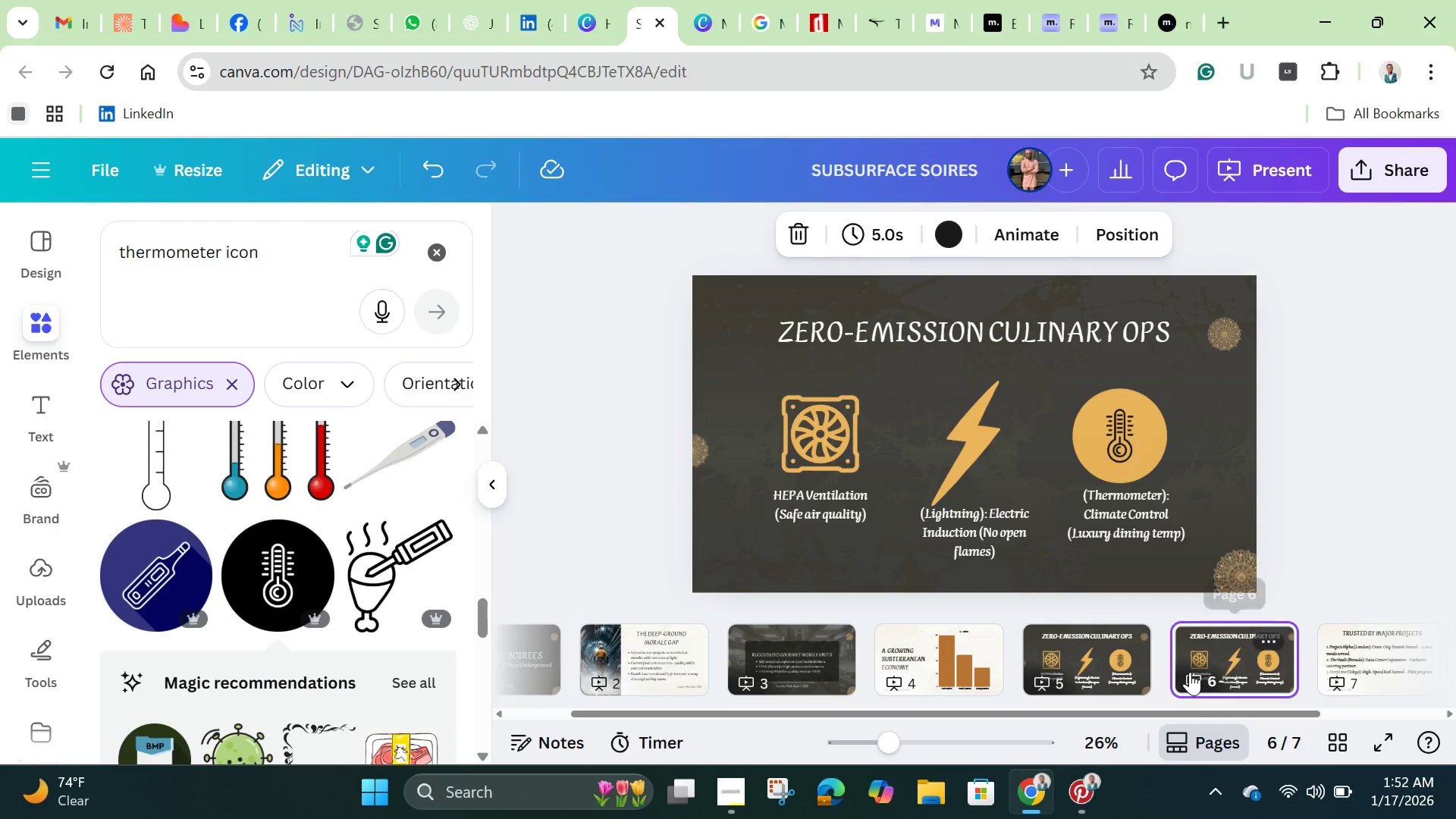 
left_click_drag(start_coordinate=[1195, 667], to_coordinate=[1306, 665])
 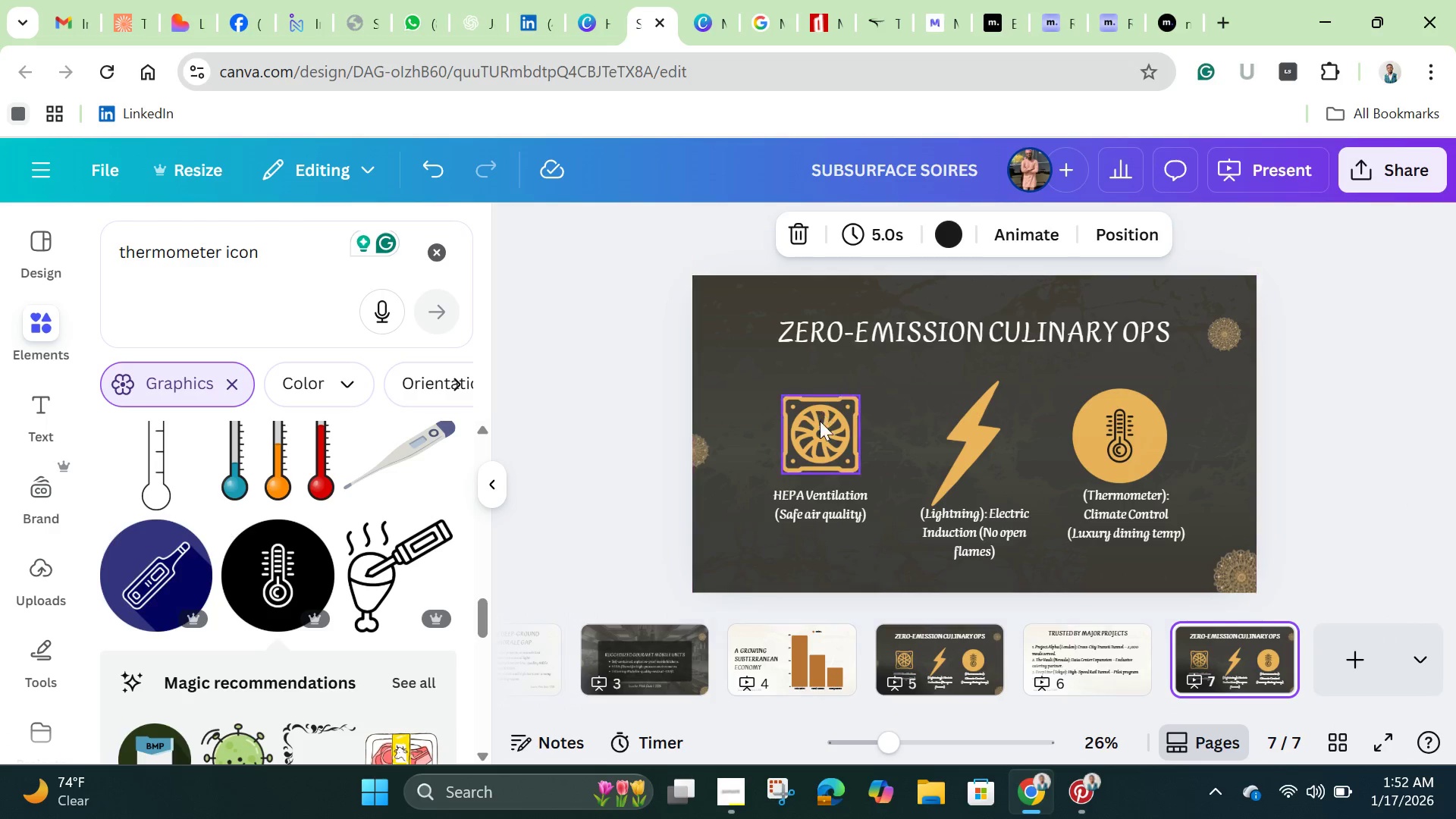 
left_click([822, 438])
 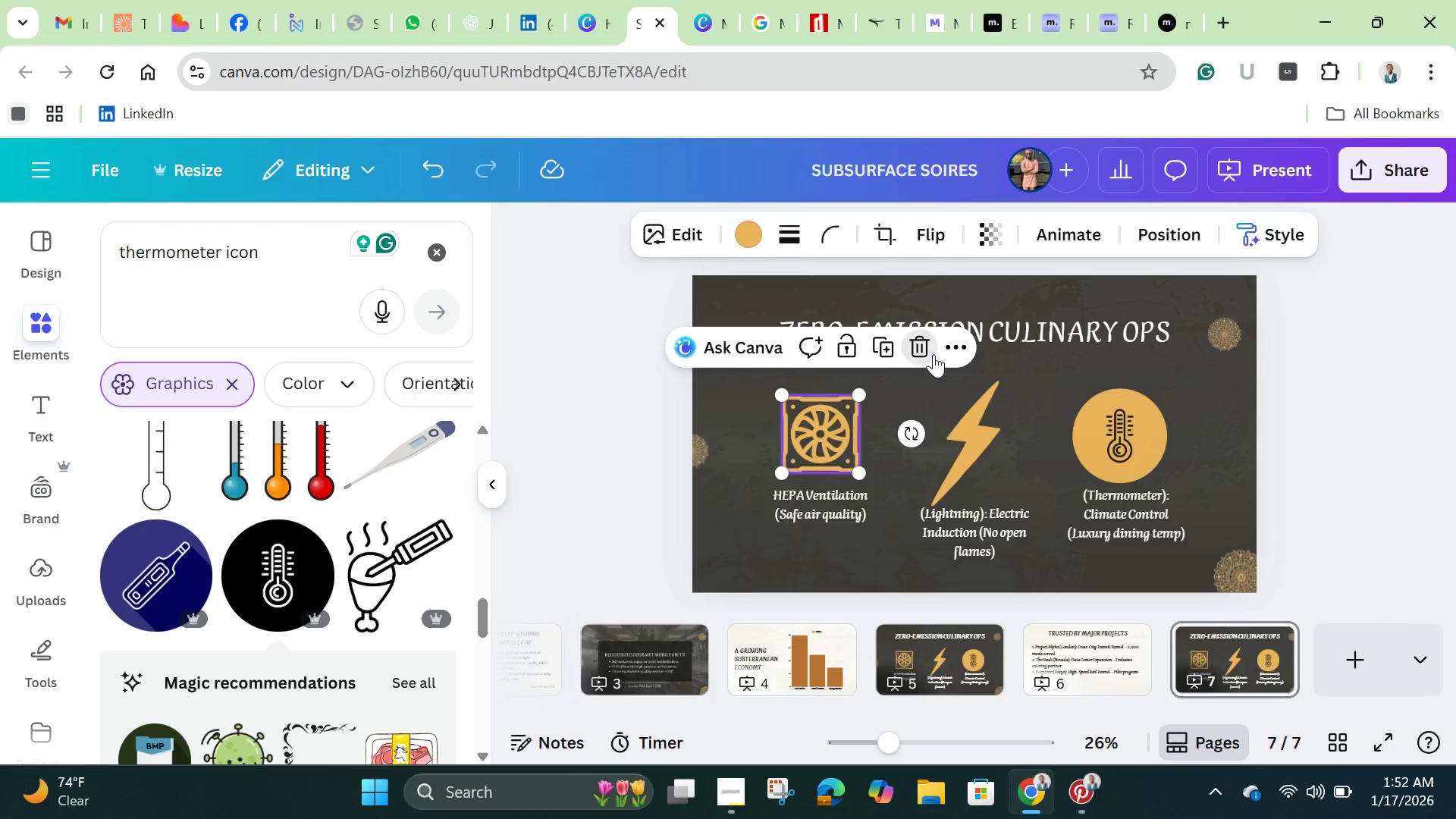 
double_click([975, 431])
 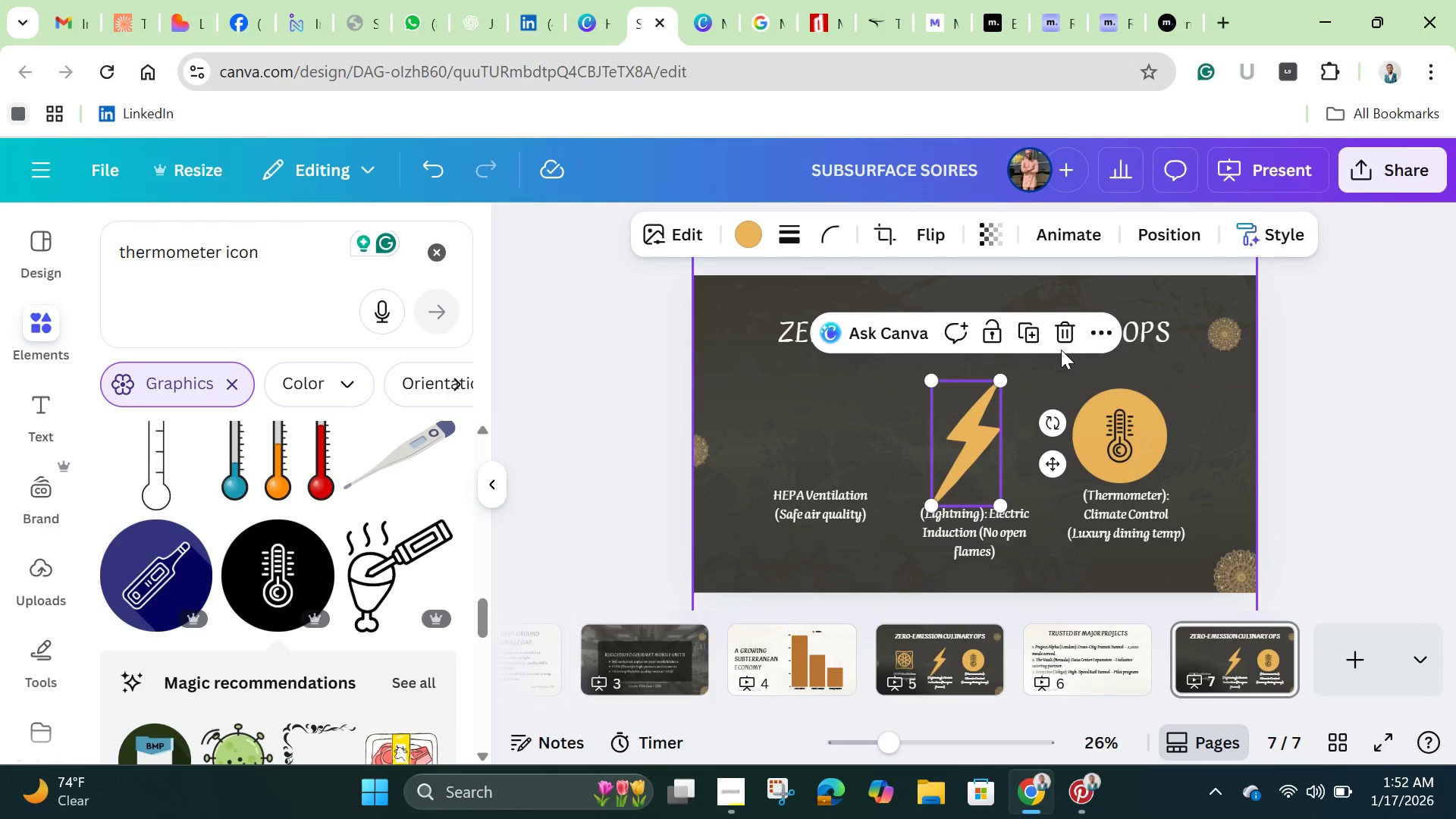 
left_click([1061, 338])
 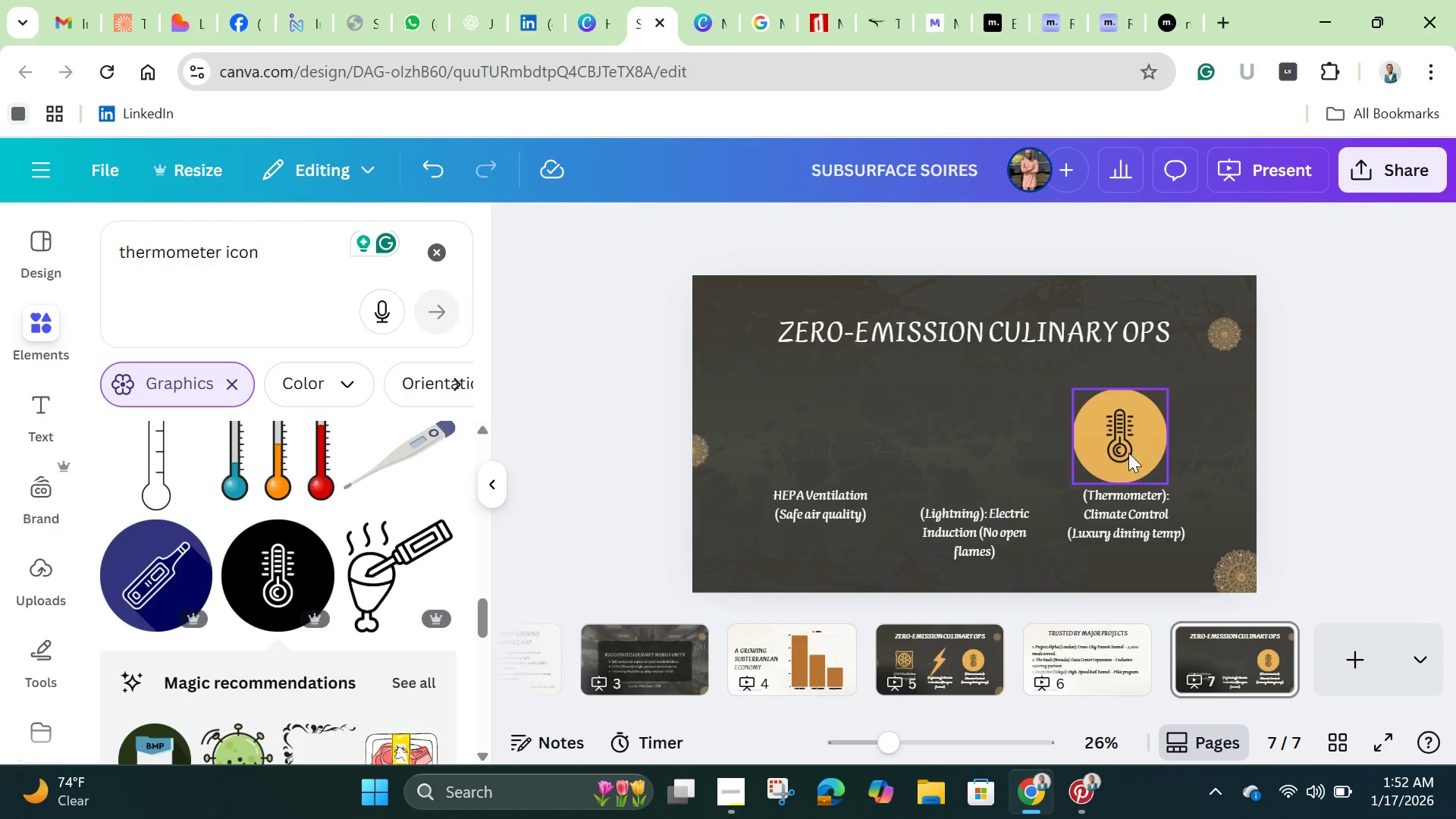 
left_click([1125, 447])
 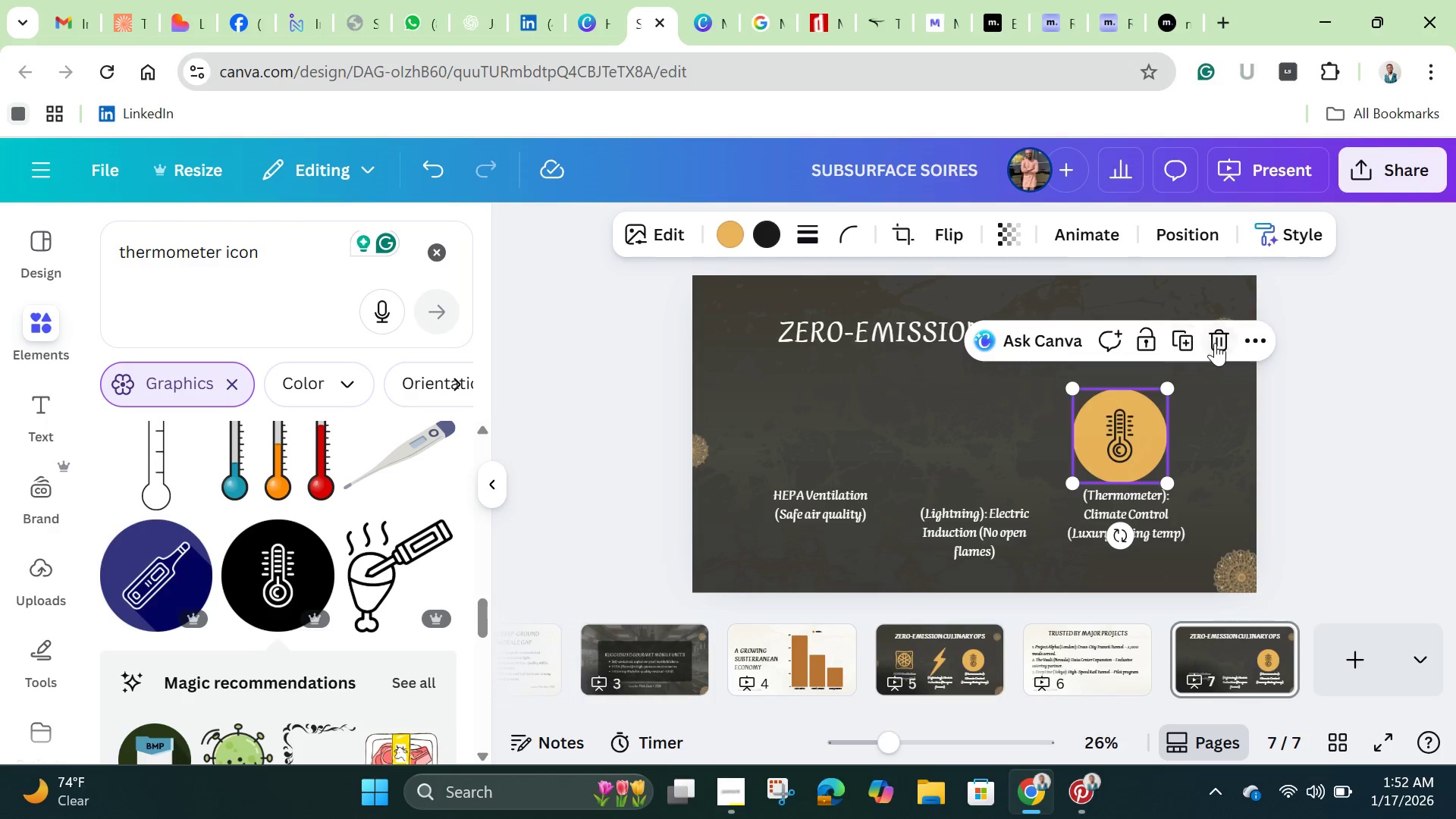 
left_click([1215, 343])
 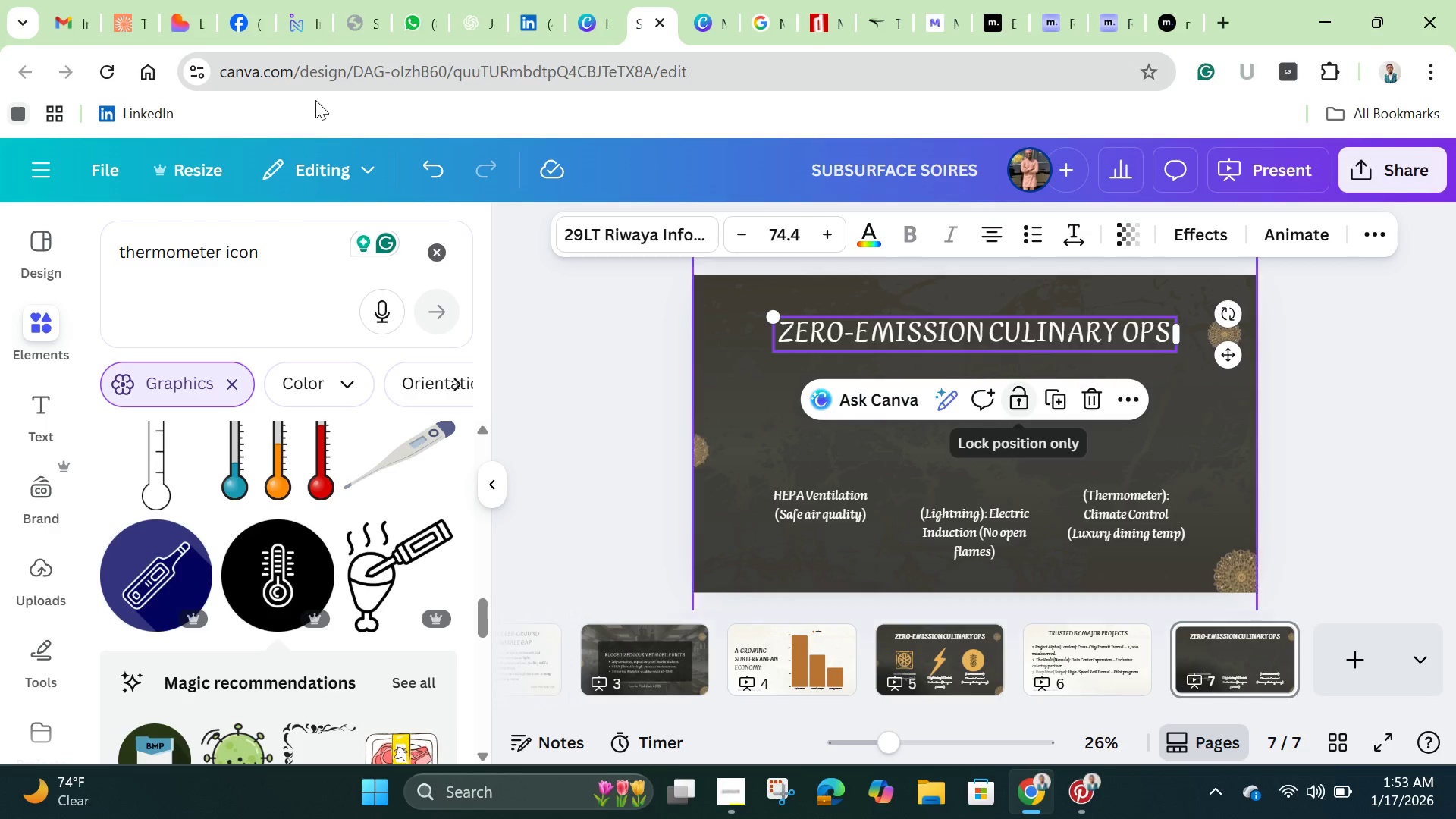 
mouse_move([74, 24])
 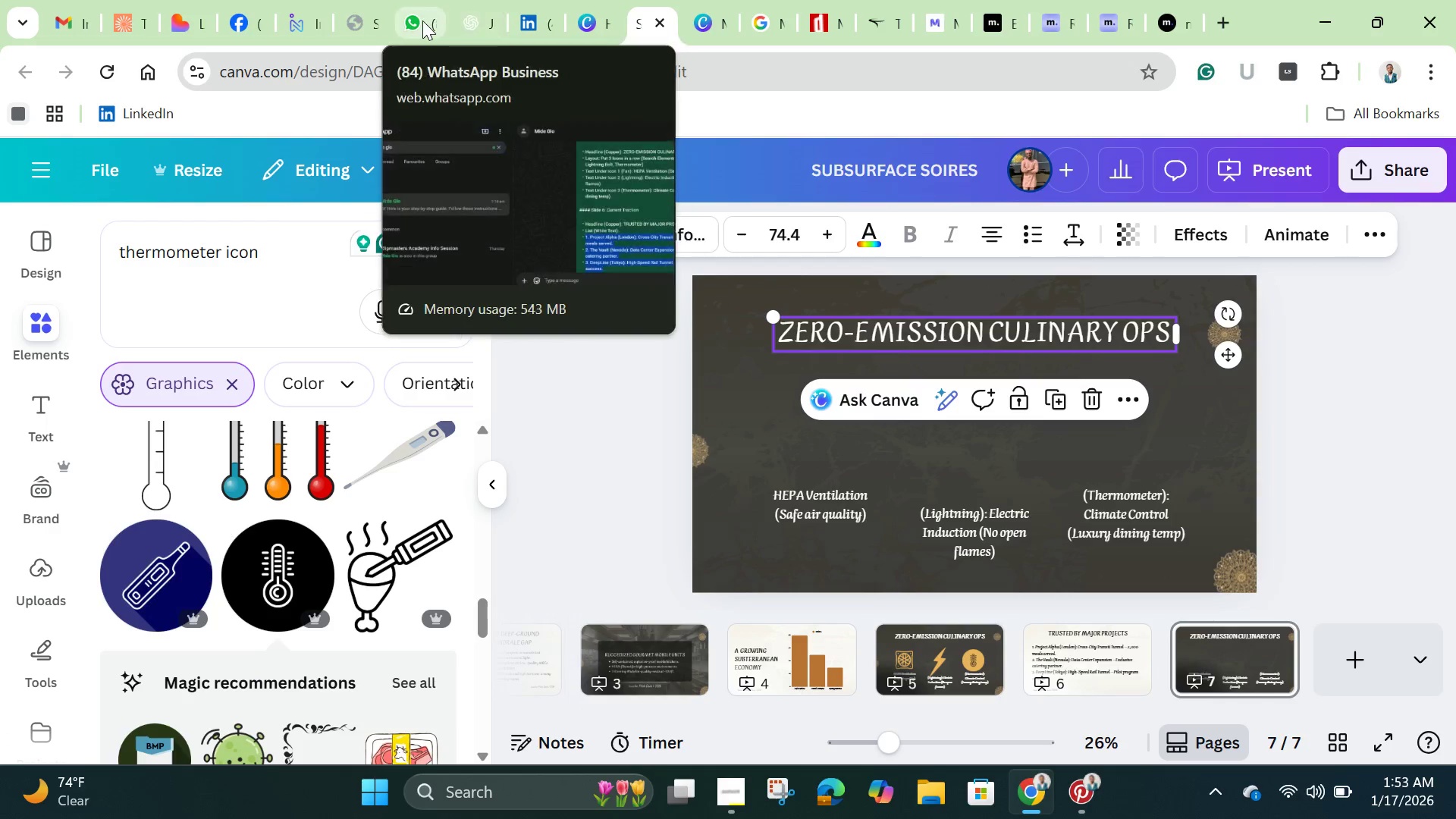 
left_click([412, 20])
 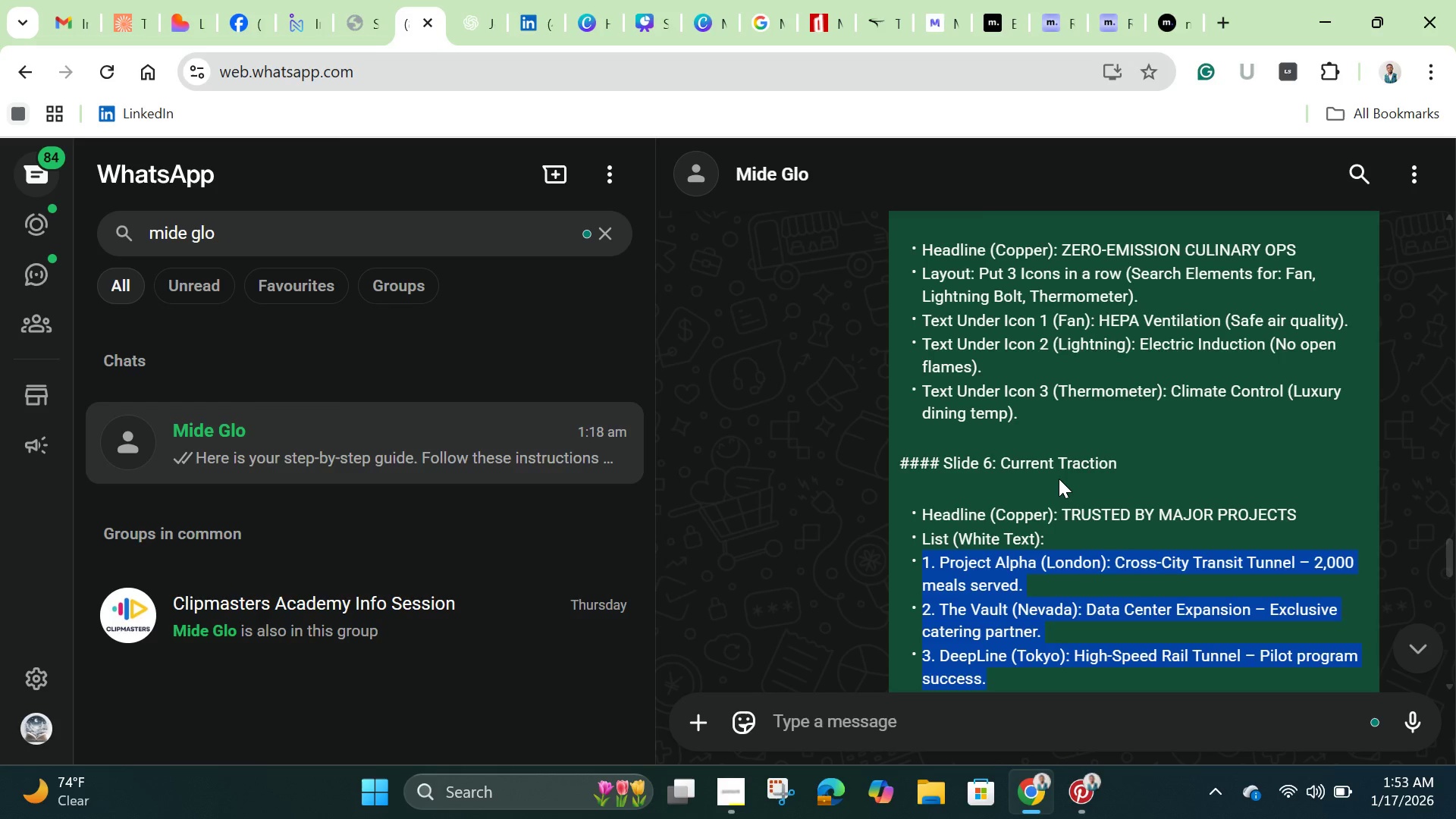 
scroll: coordinate [1059, 481], scroll_direction: down, amount: 3.0
 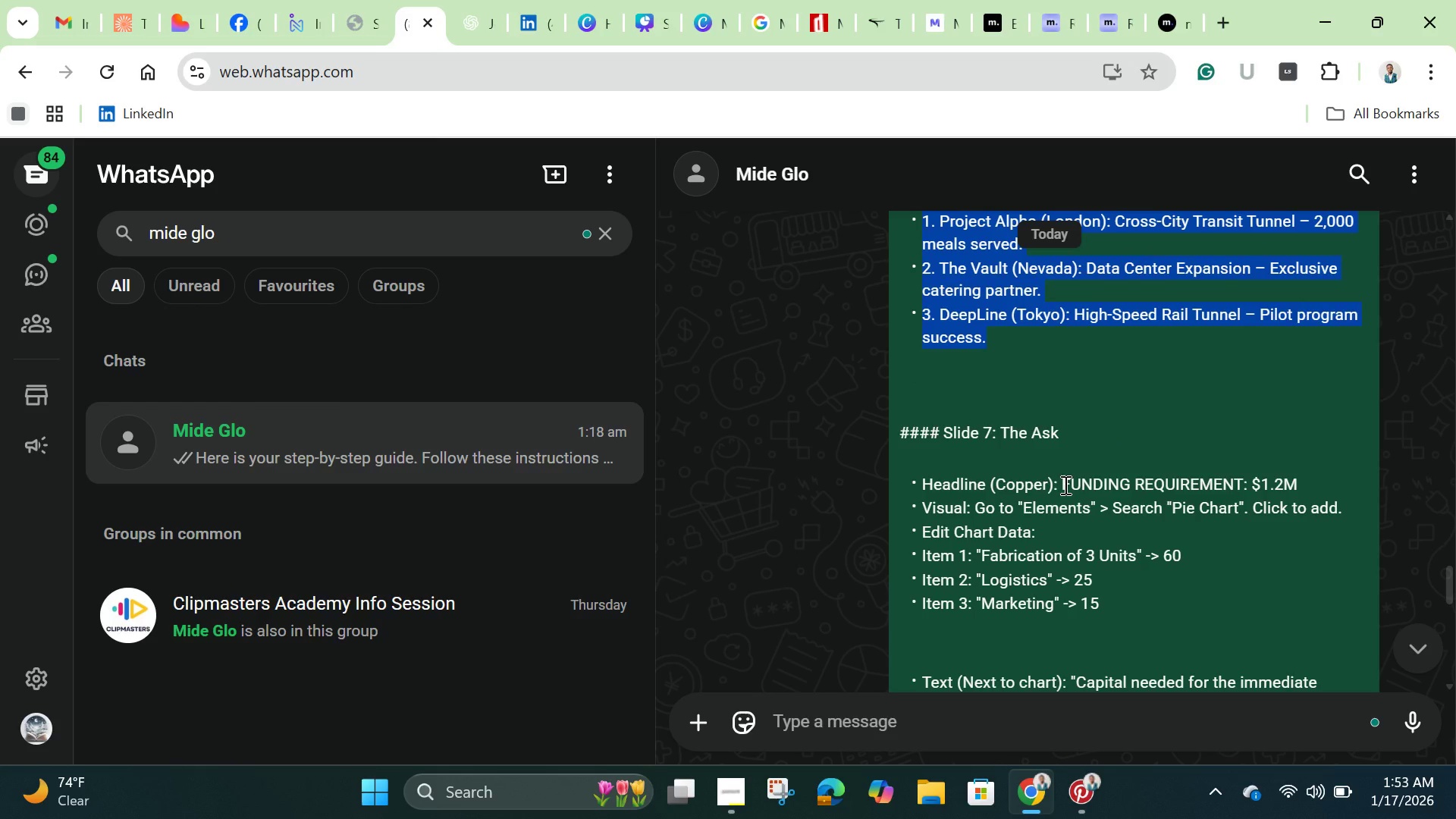 
left_click_drag(start_coordinate=[1064, 485], to_coordinate=[1307, 488])
 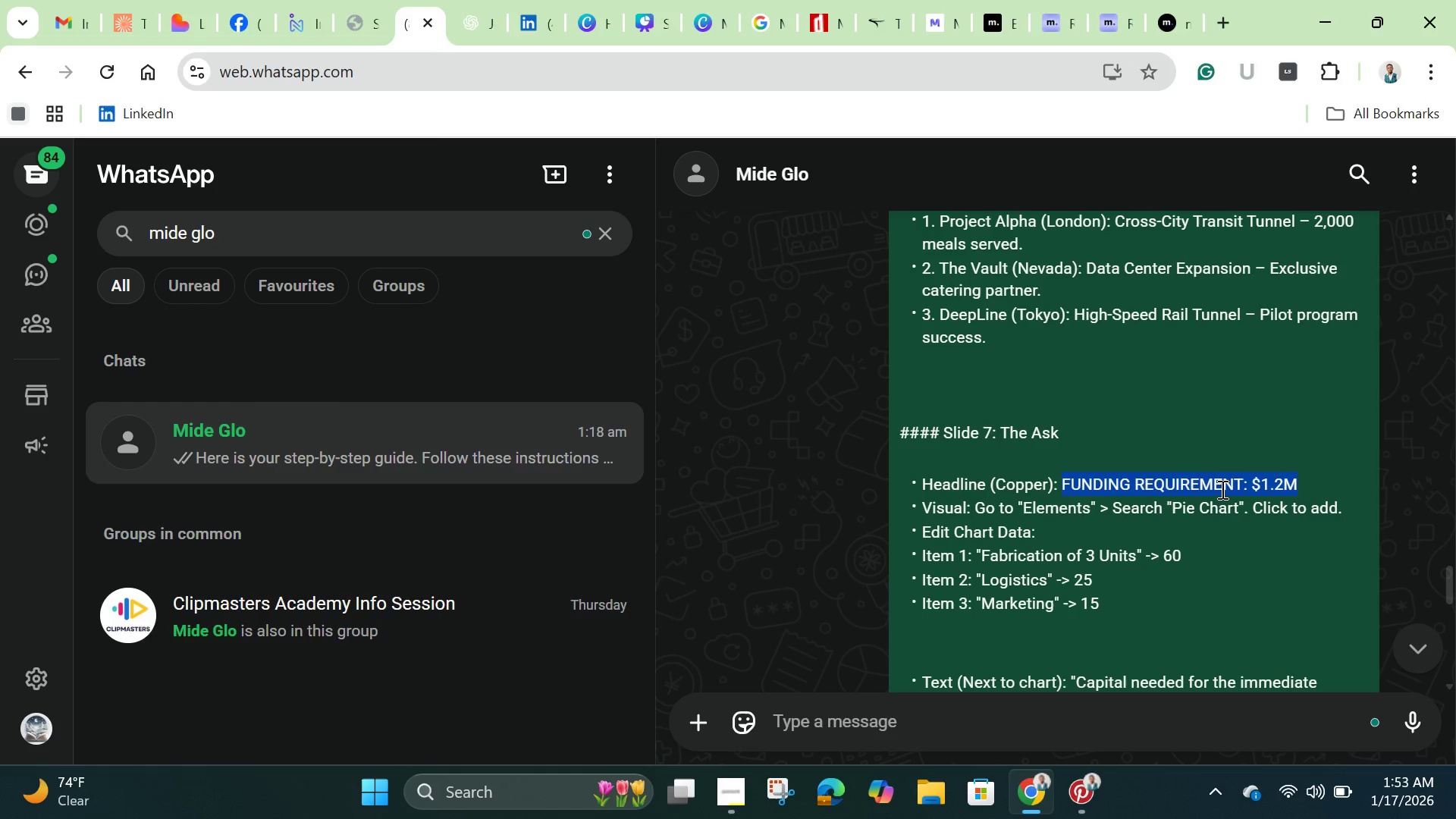 
mouse_move([1209, 487])
 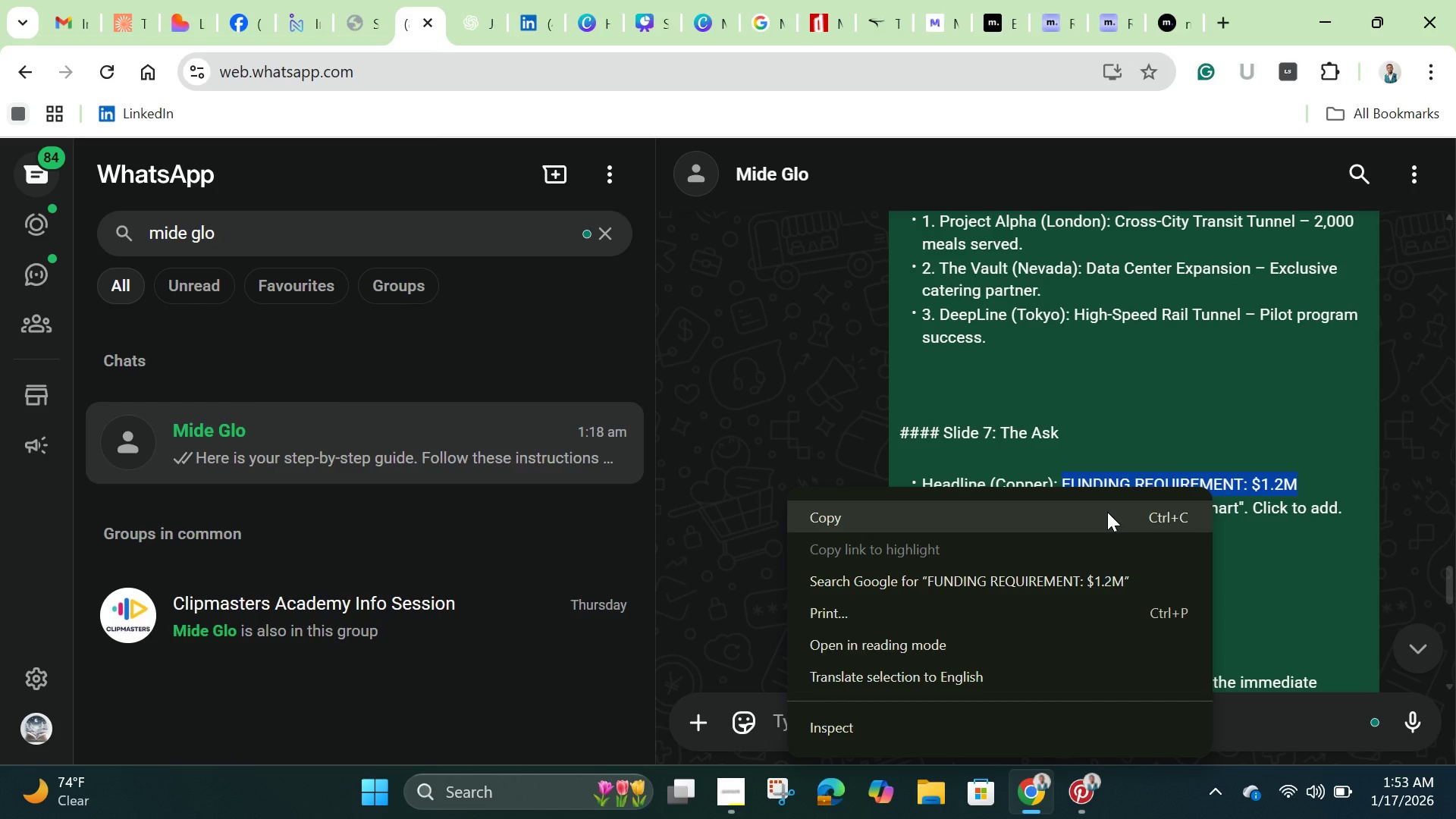 
left_click([1107, 512])
 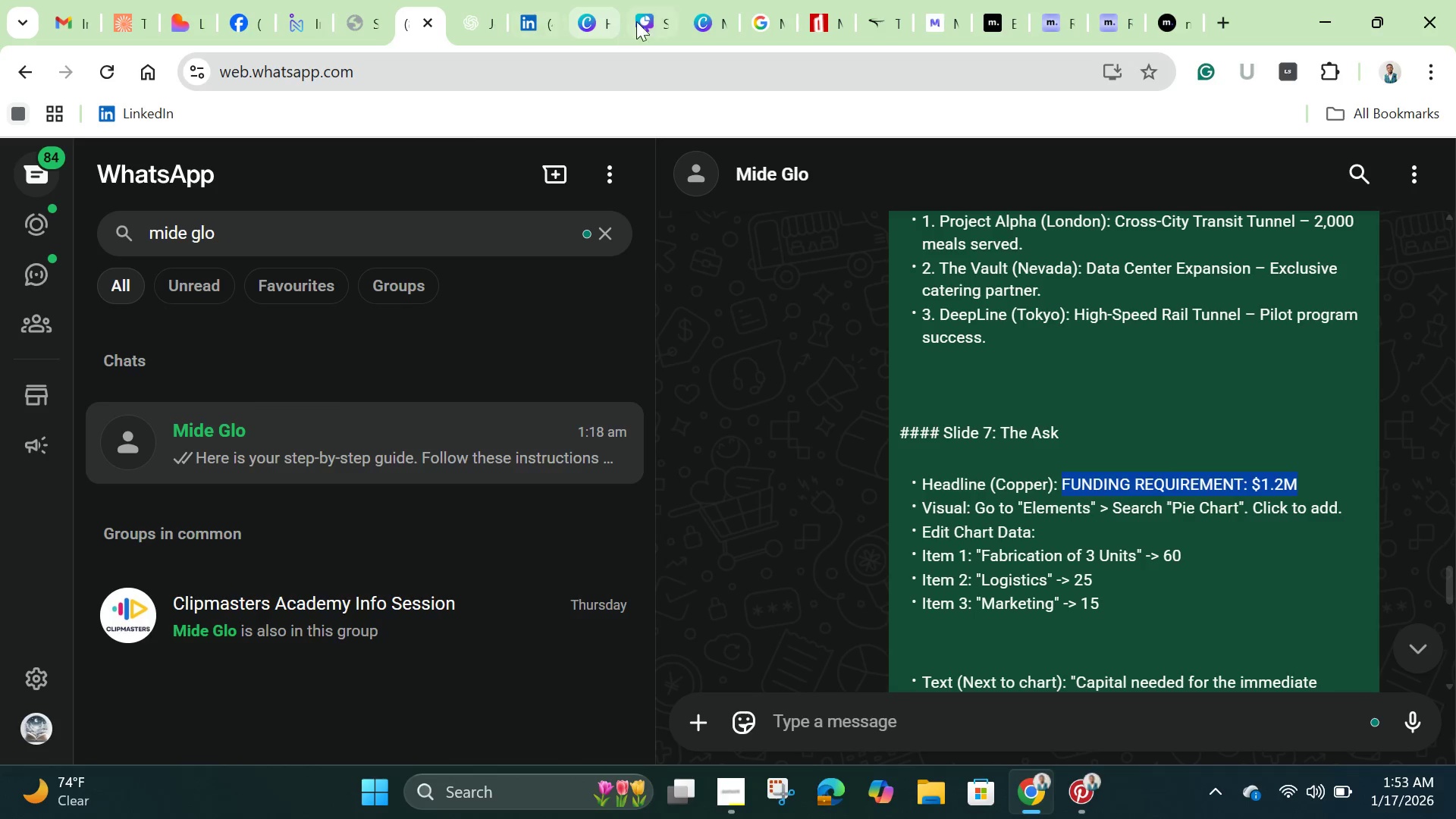 
left_click([654, 20])
 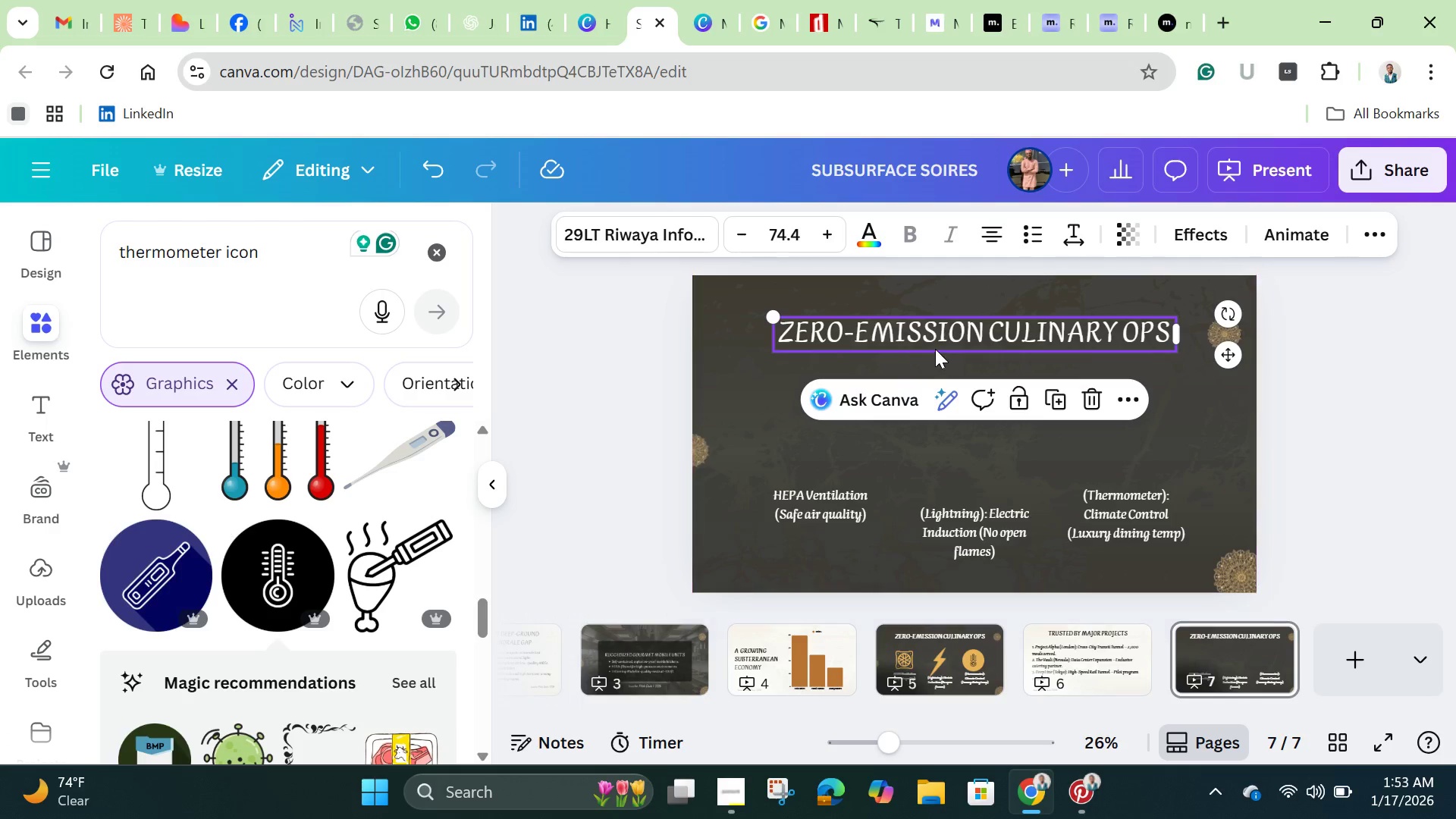 
left_click([935, 349])
 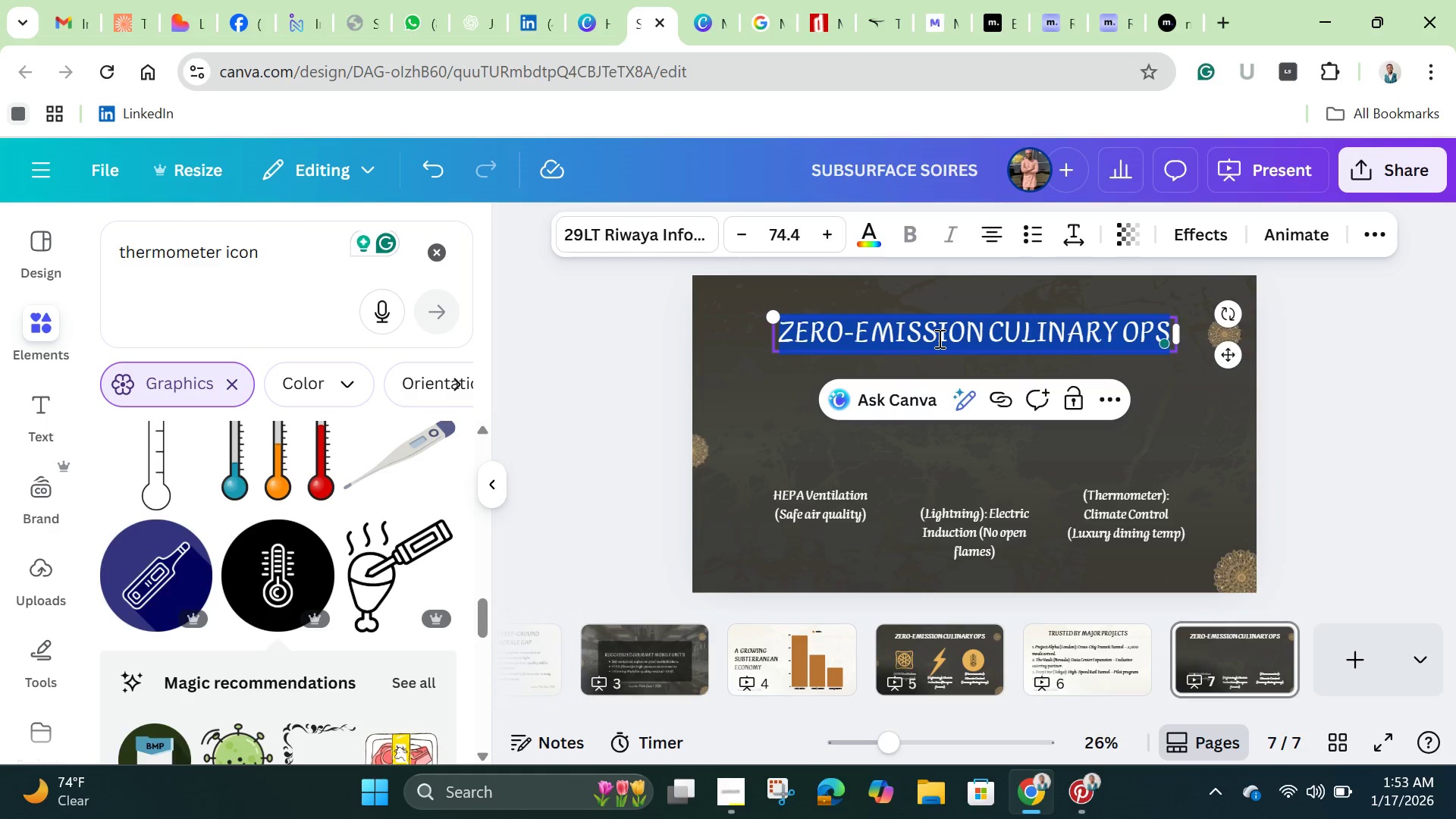 
left_click([938, 338])
 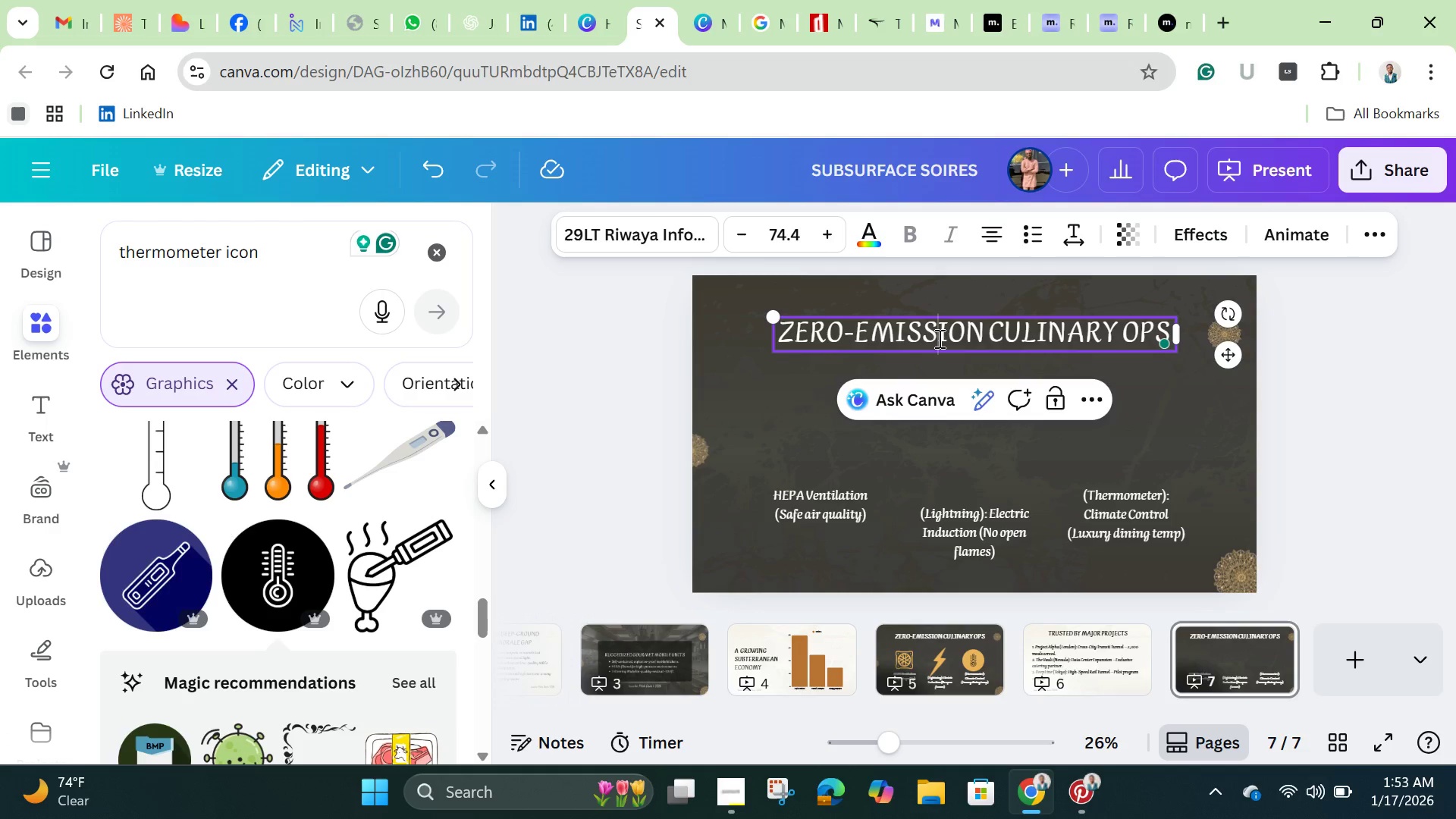 
left_click([938, 338])
 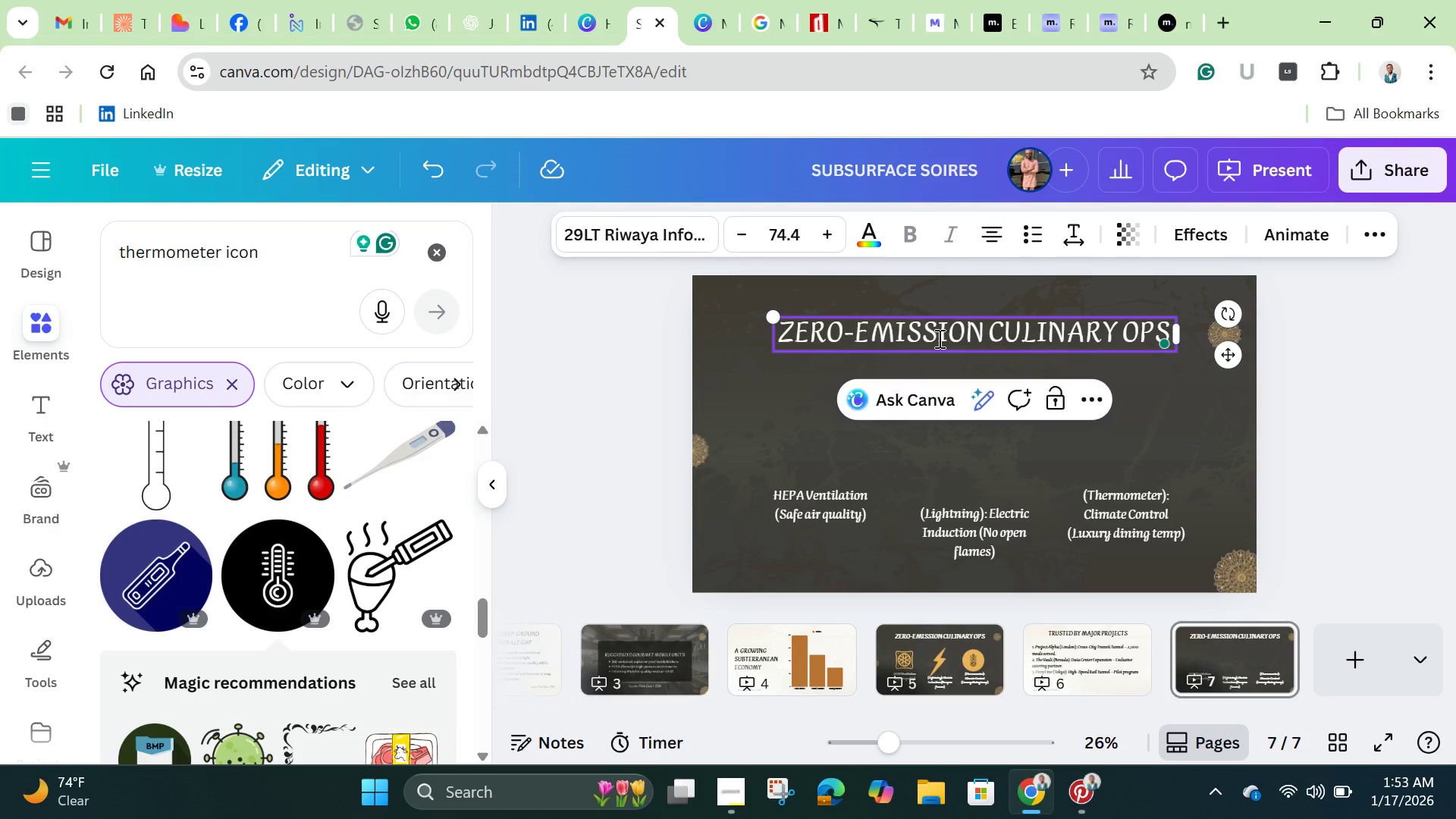 
key(Control+A)
 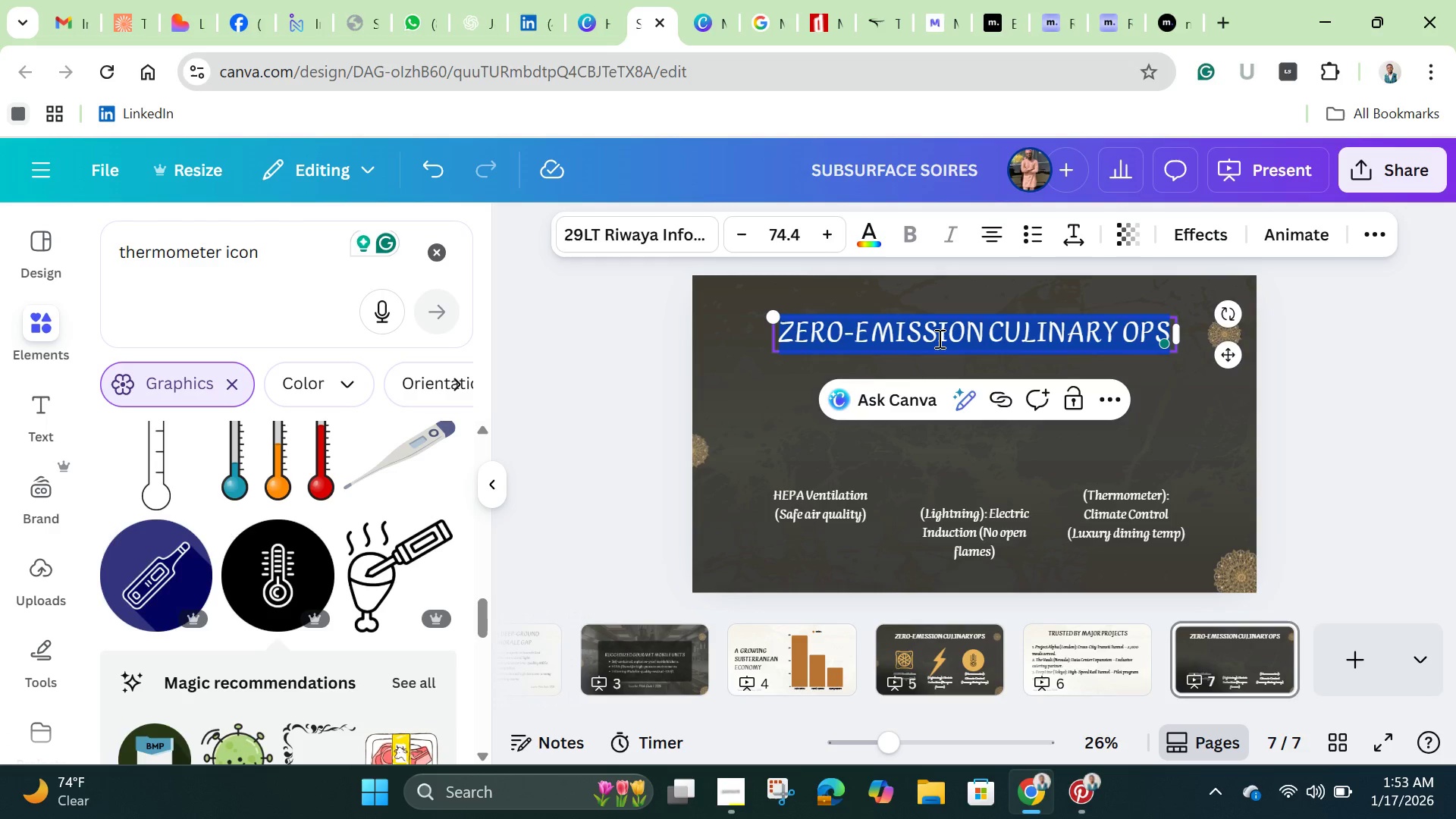 
key(Backspace)
 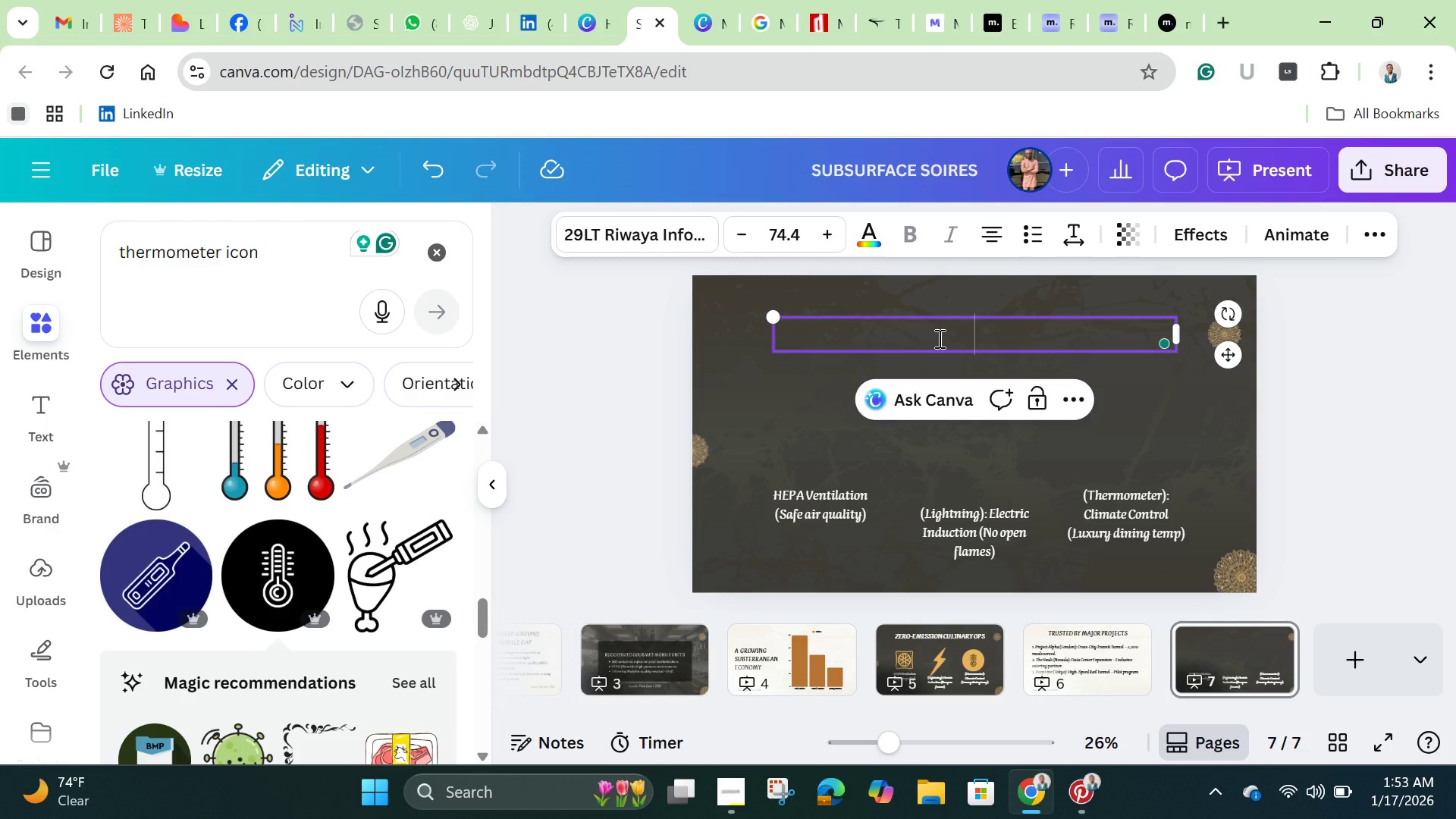 
key(Control+V)
 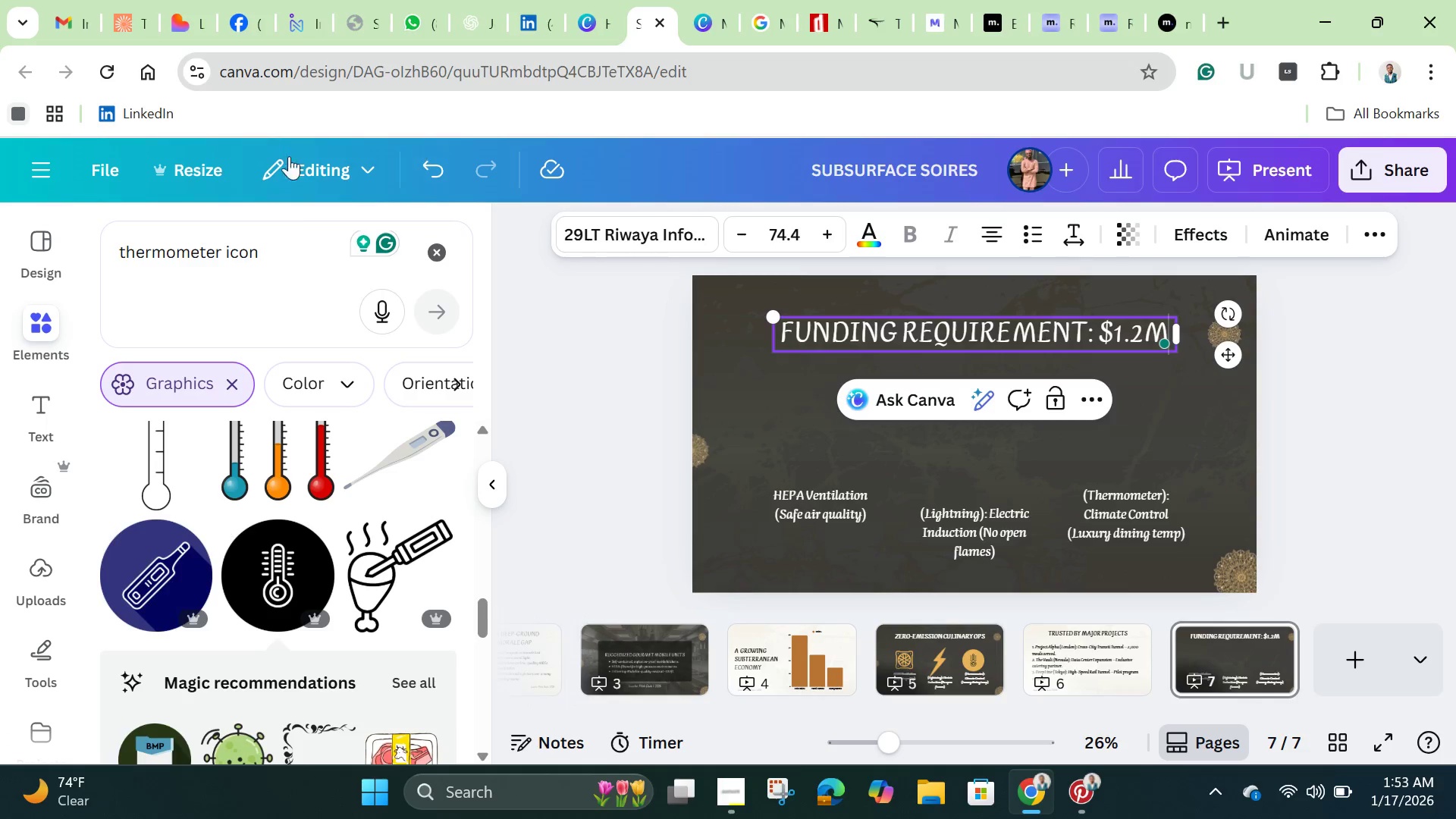 
wait(6.22)
 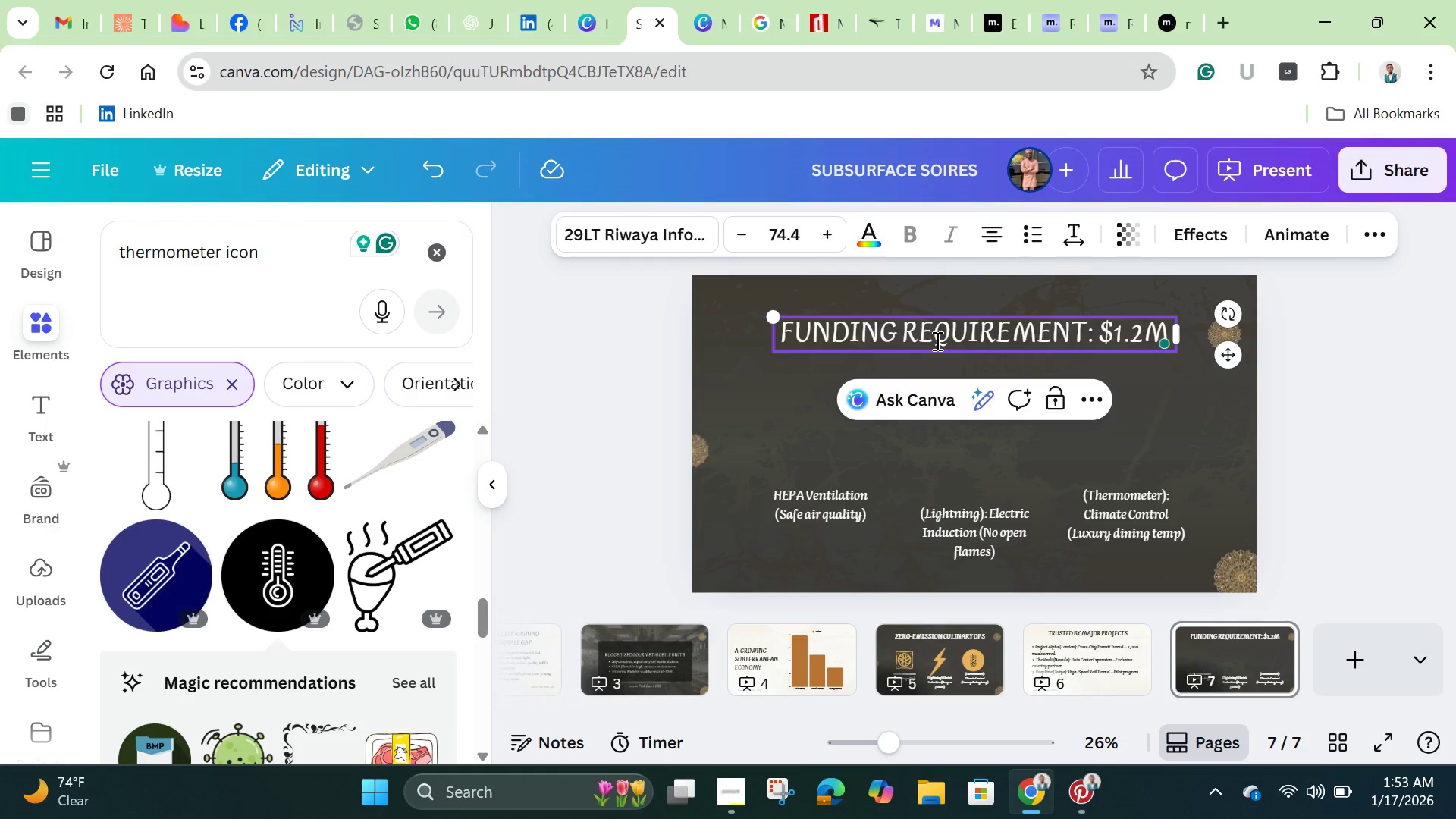 
left_click([445, 257])
 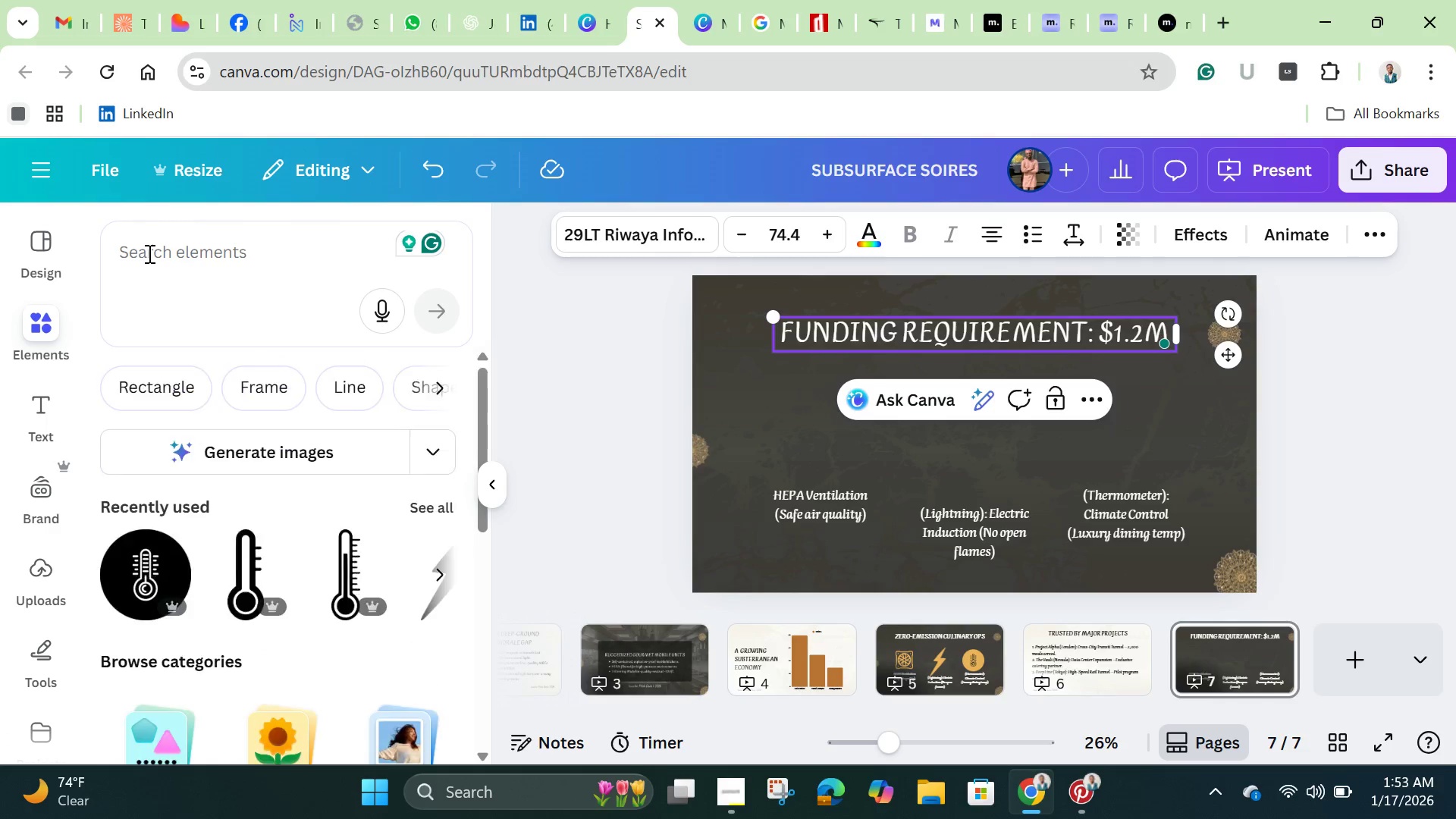 
left_click([148, 253])
 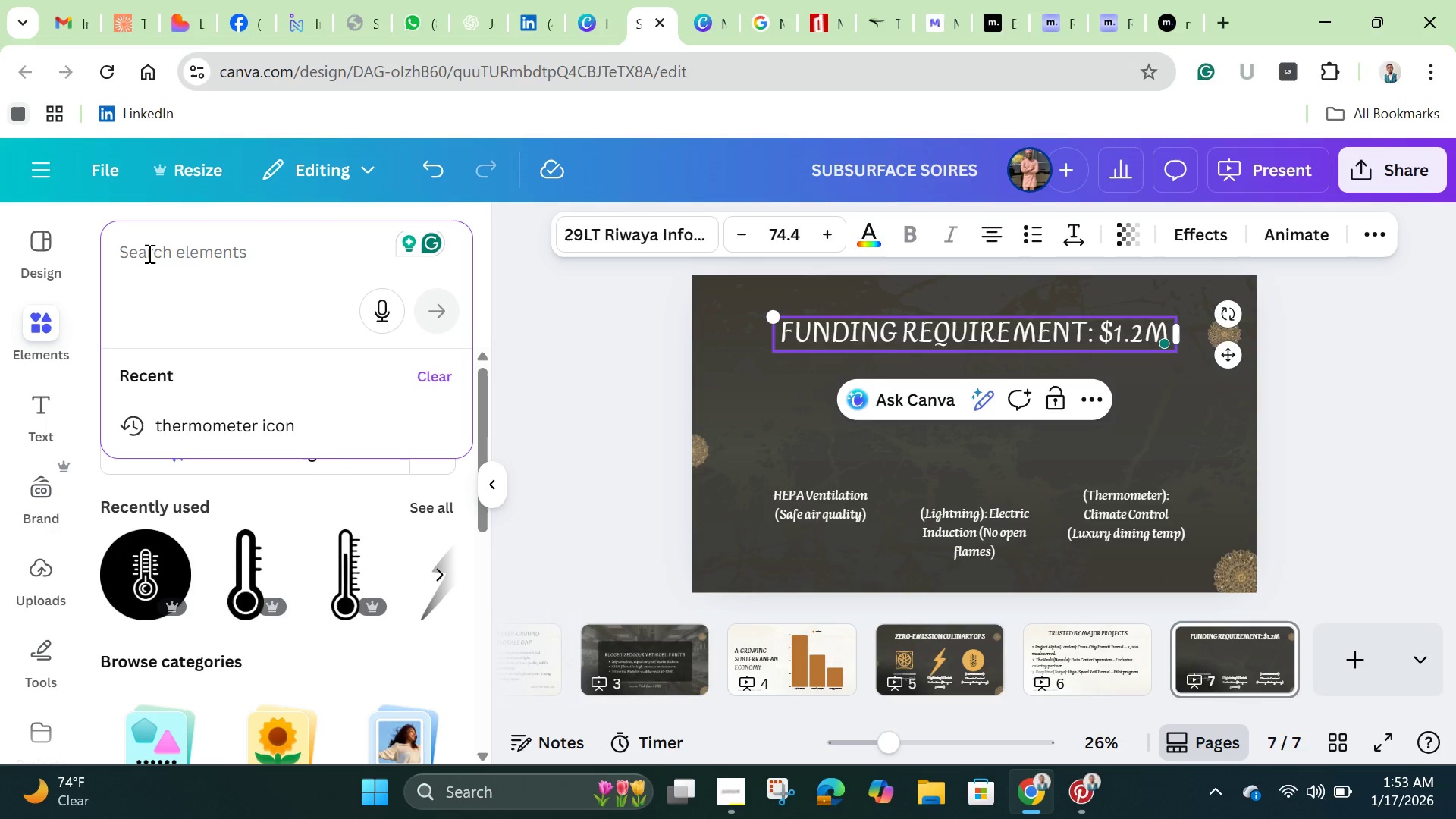 
type(PIE CHART)
 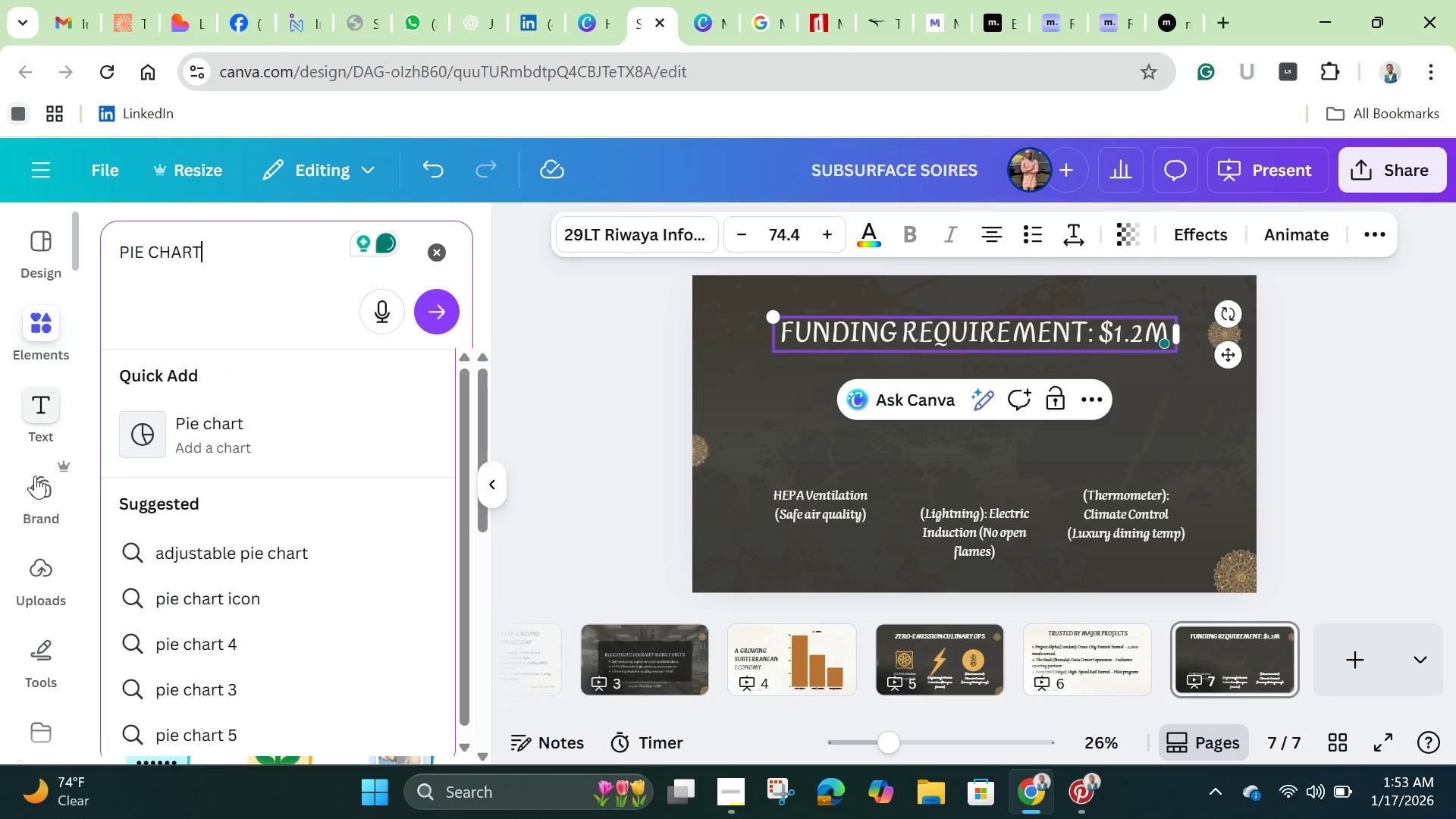 
left_click([218, 453])
 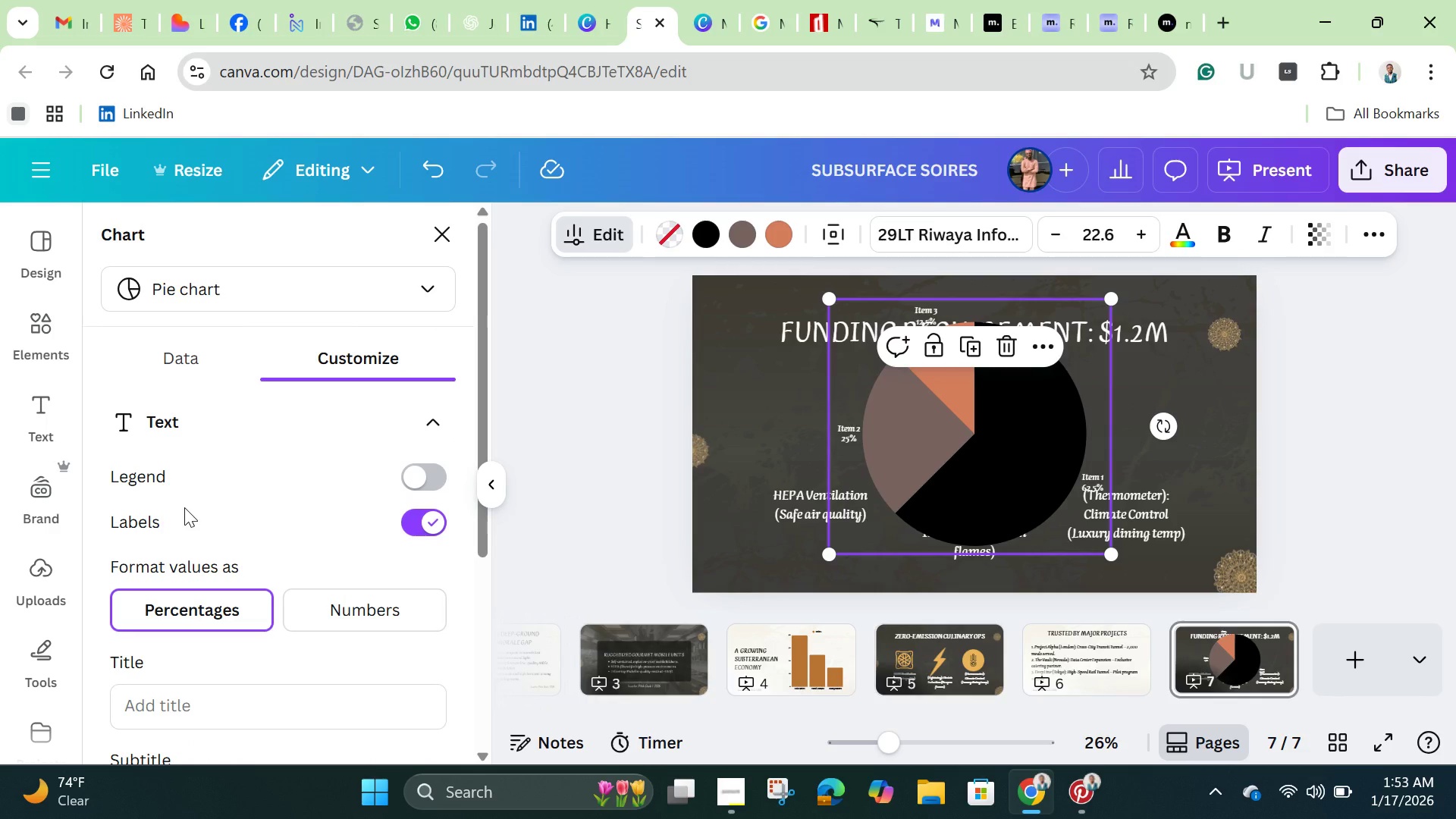 
wait(9.62)
 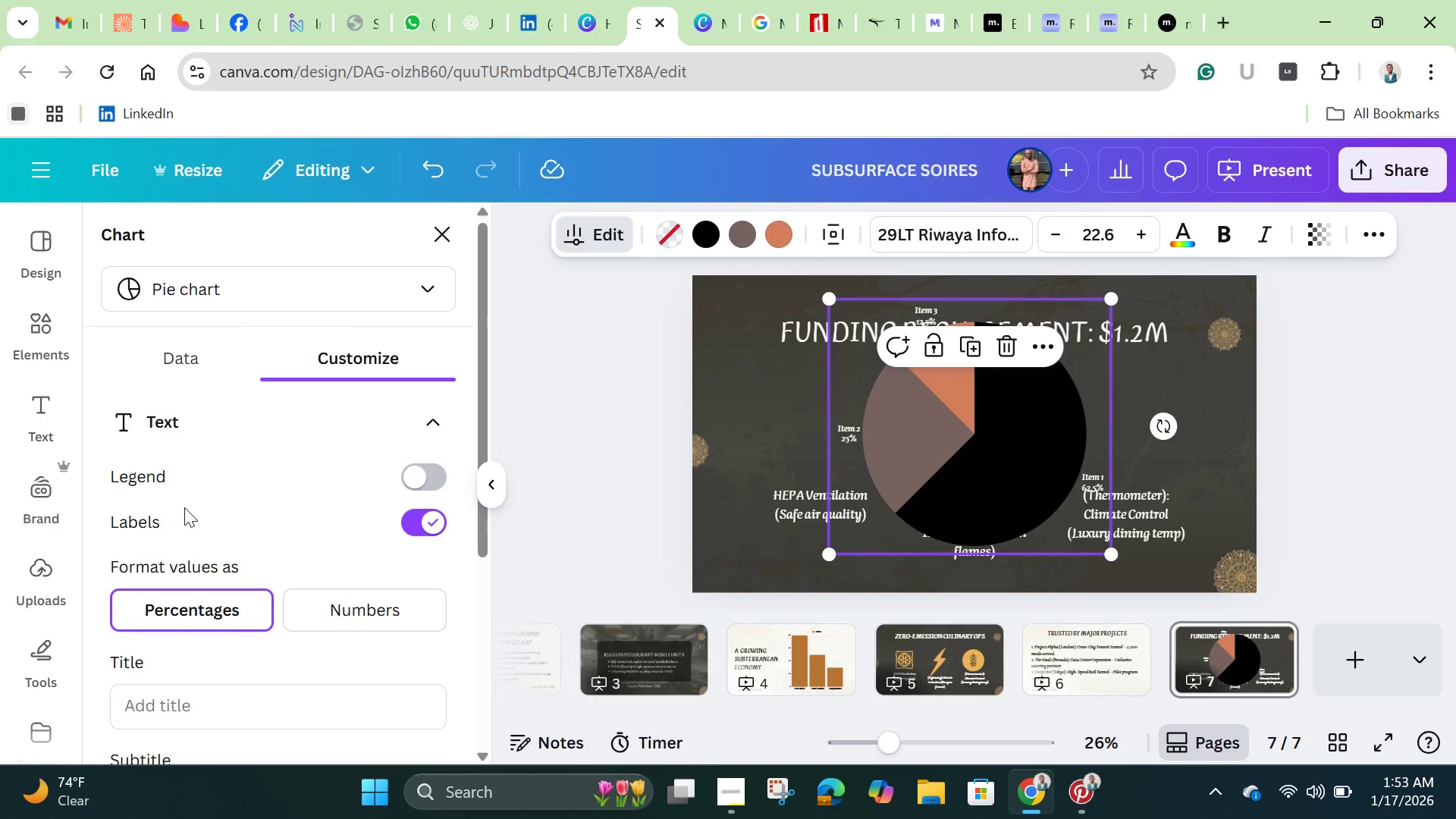 
left_click([170, 366])
 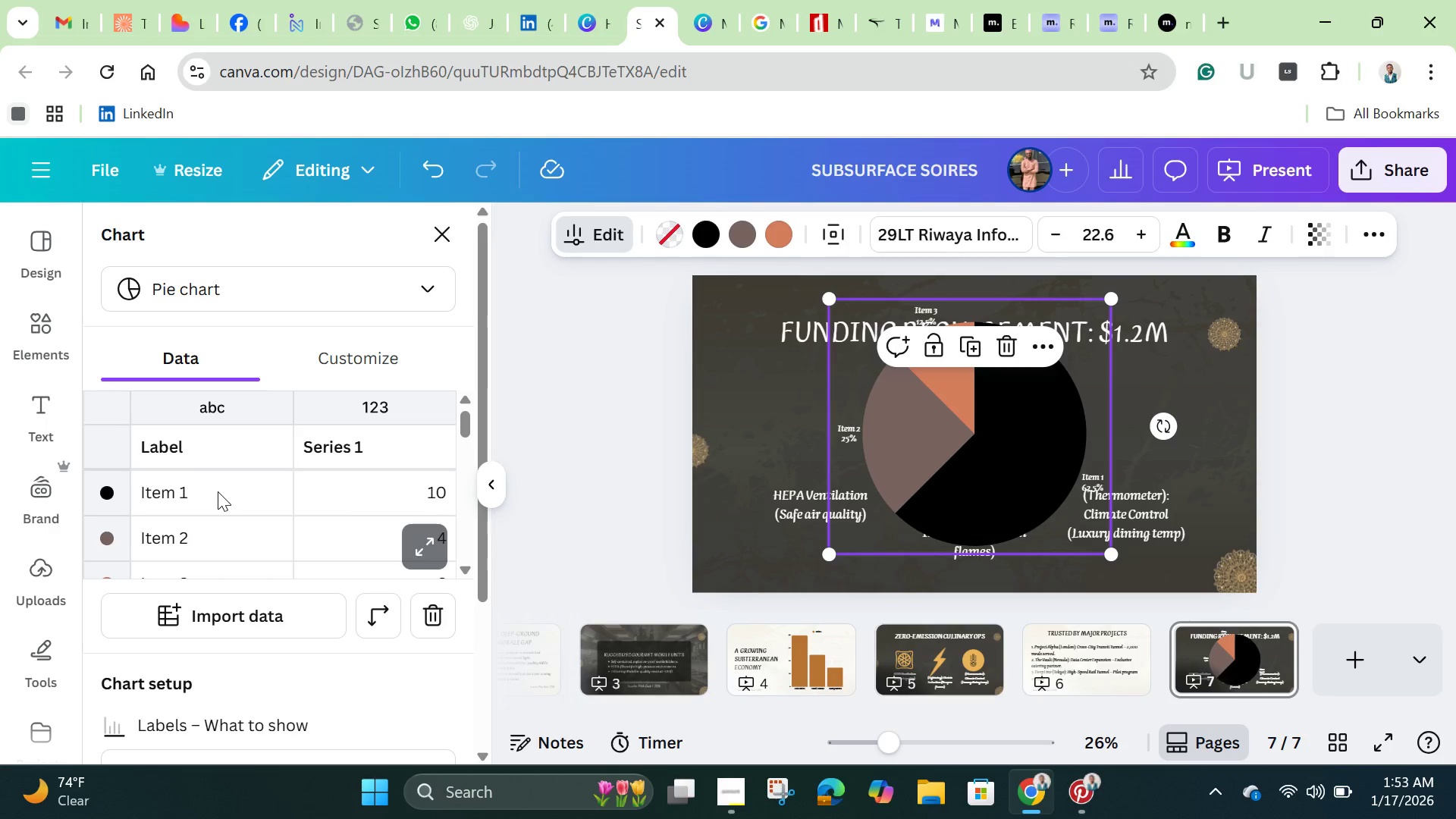 
left_click([218, 491])
 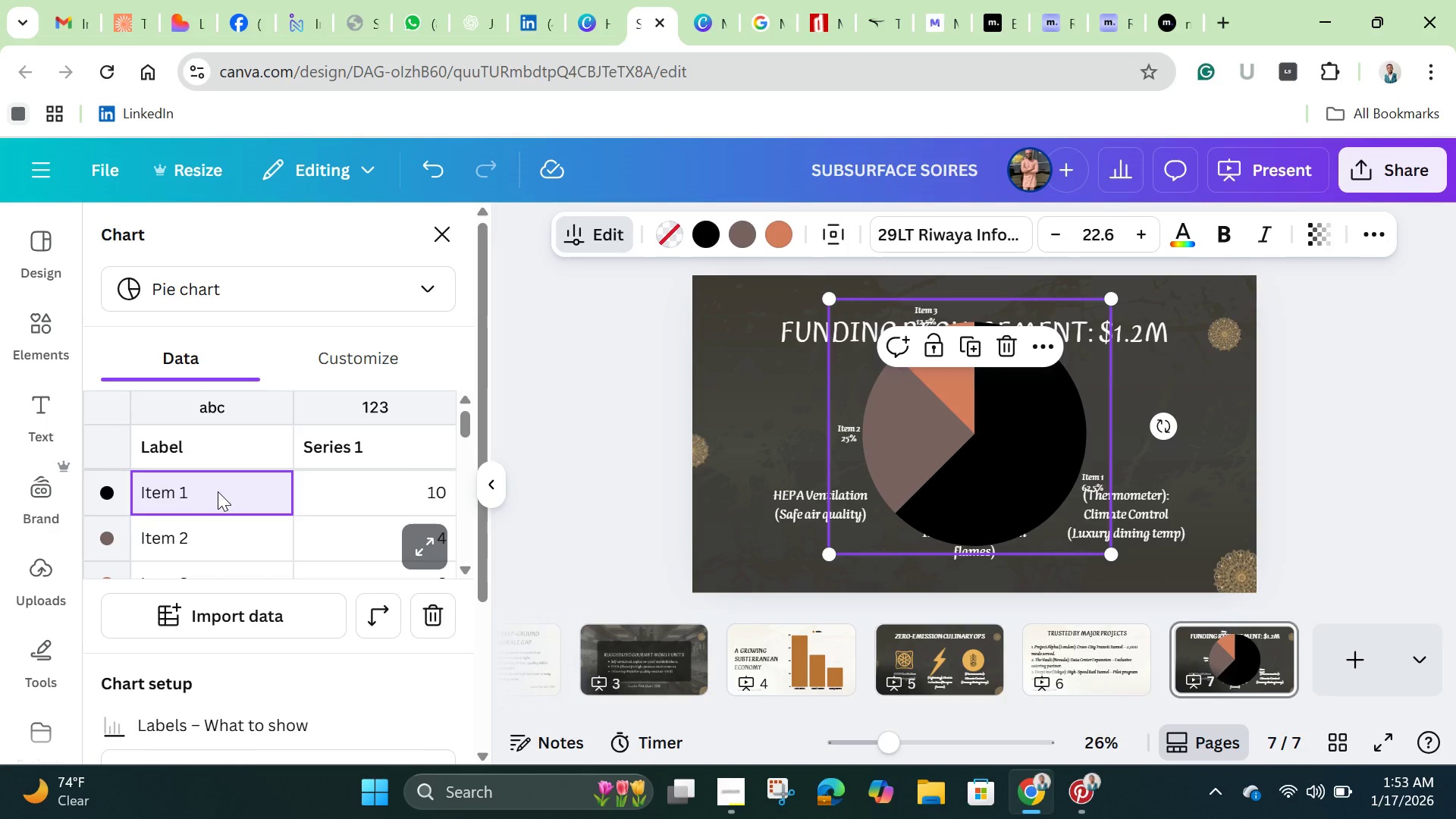 
double_click([218, 491])
 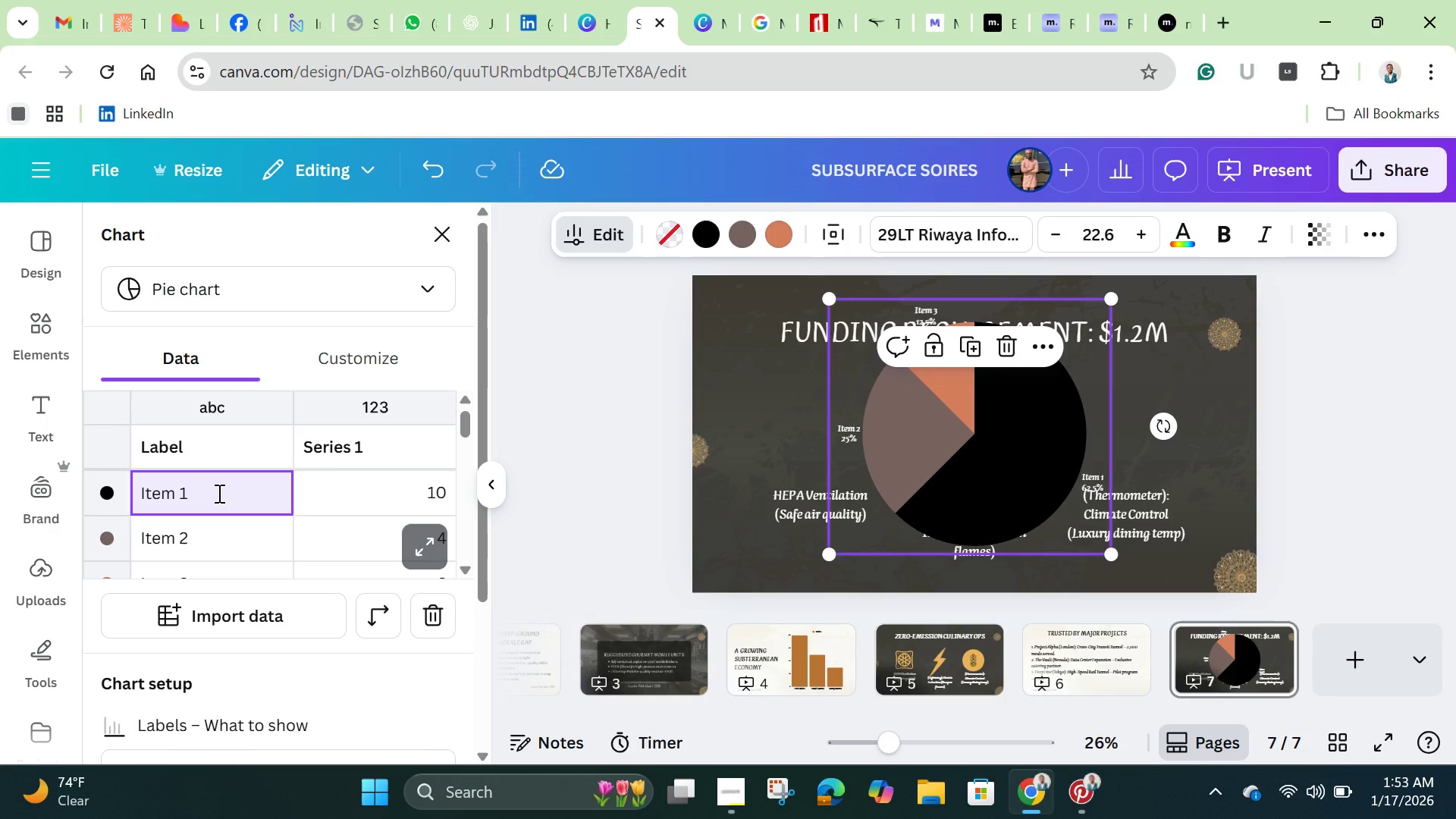 
hold_key(key=Backspace, duration=1.16)
 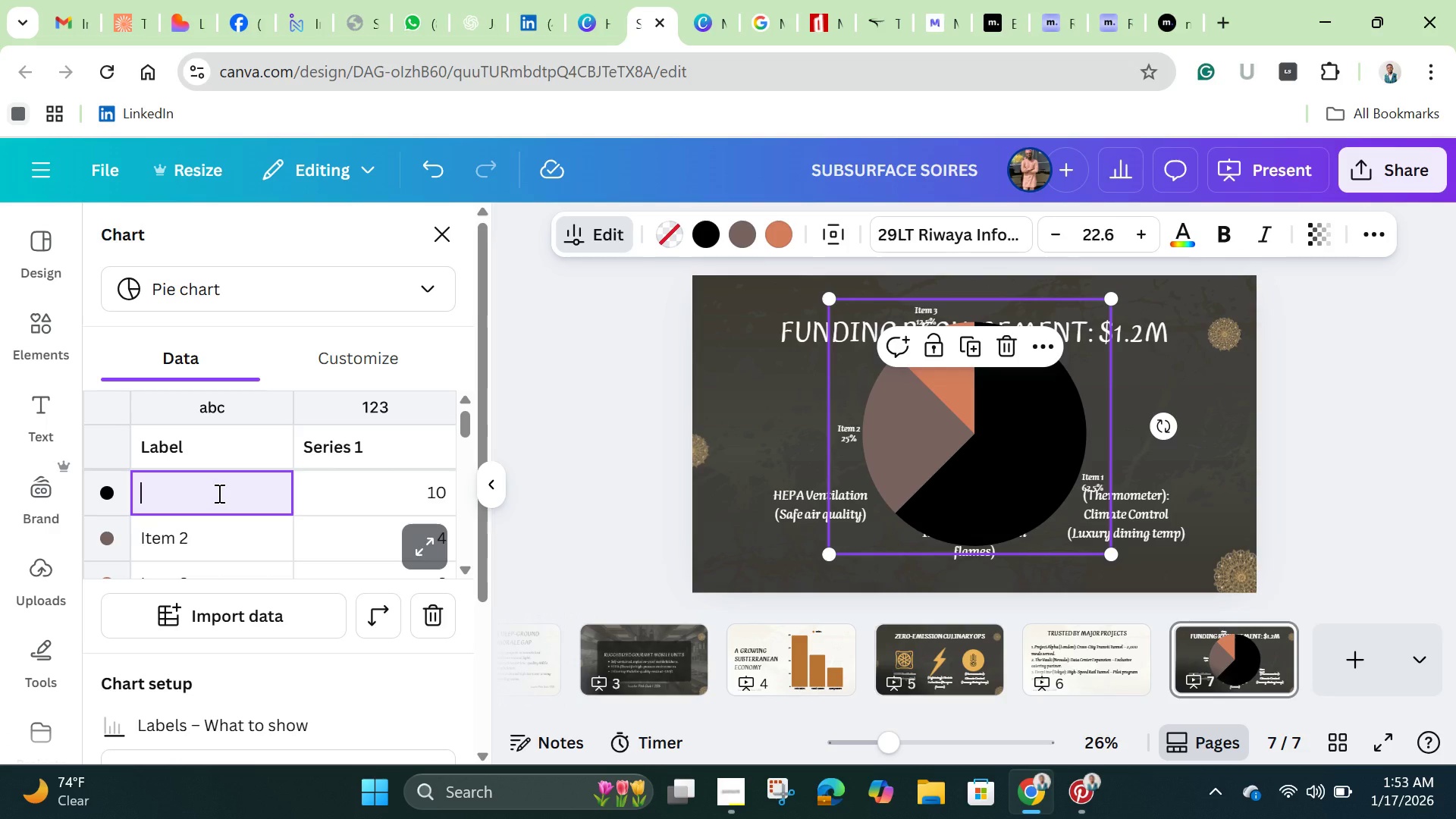 
wait(9.39)
 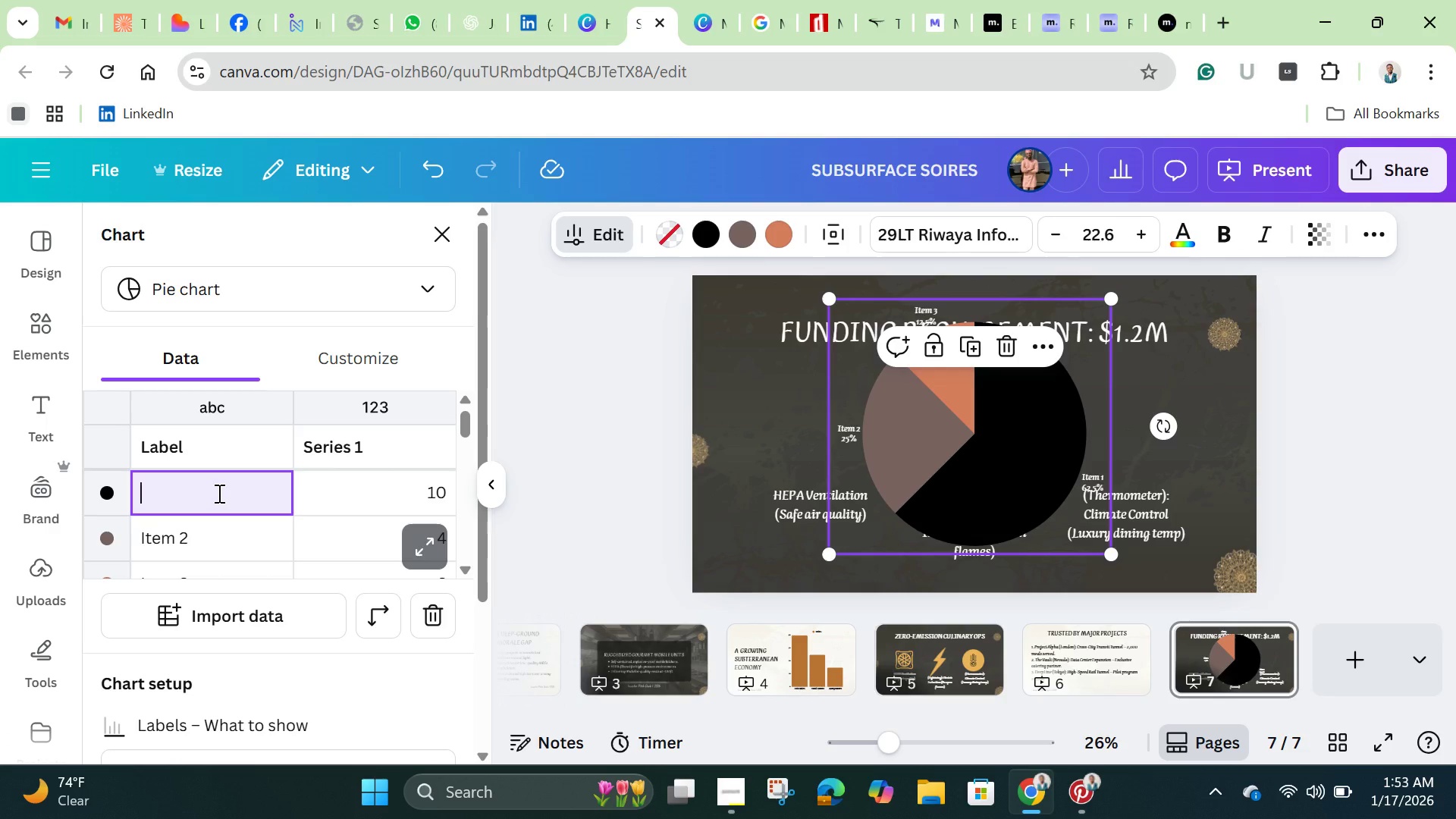 
hold_key(key=ShiftLeft, duration=0.86)
 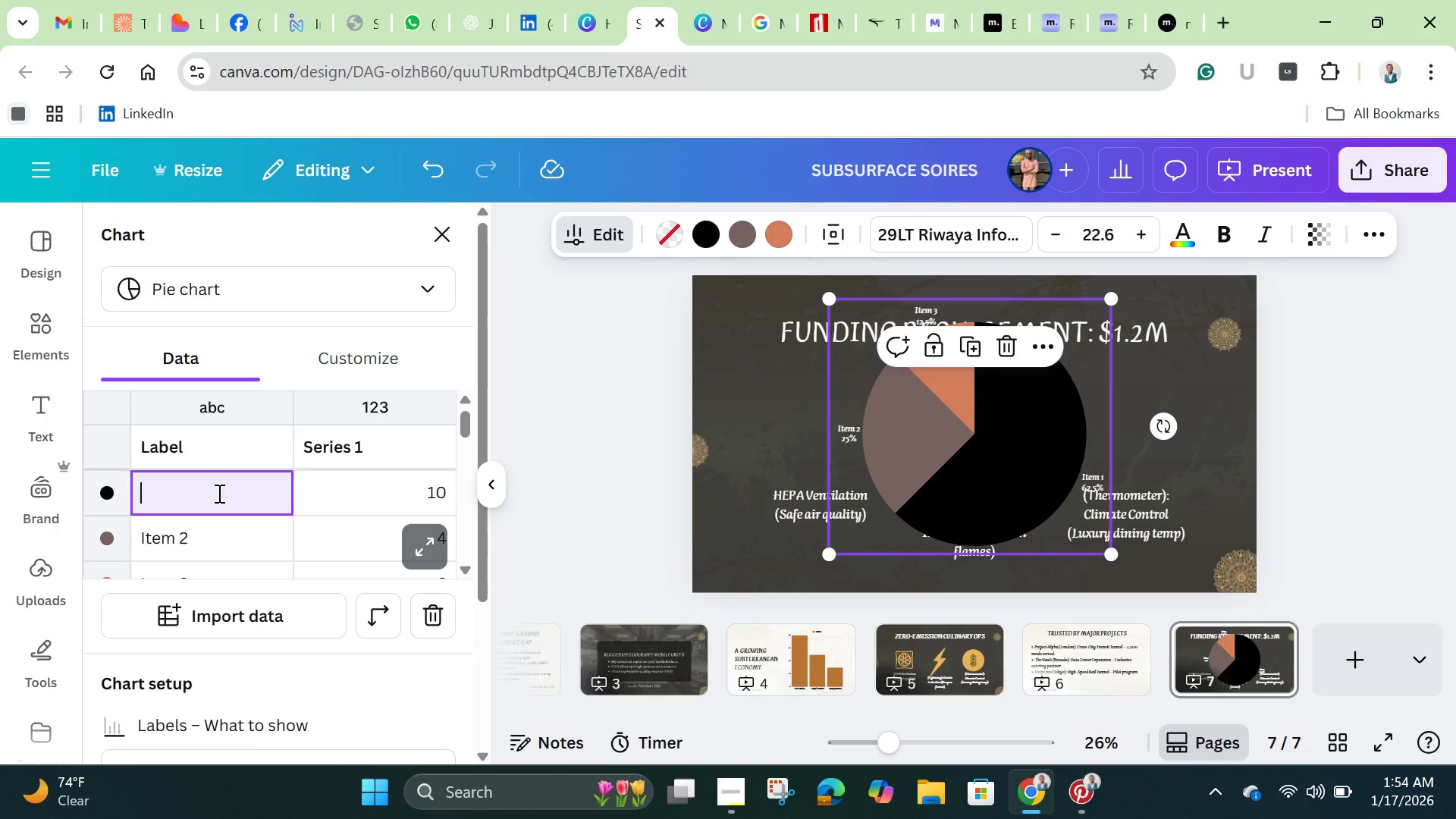 
type(Fabrication of 3 )
 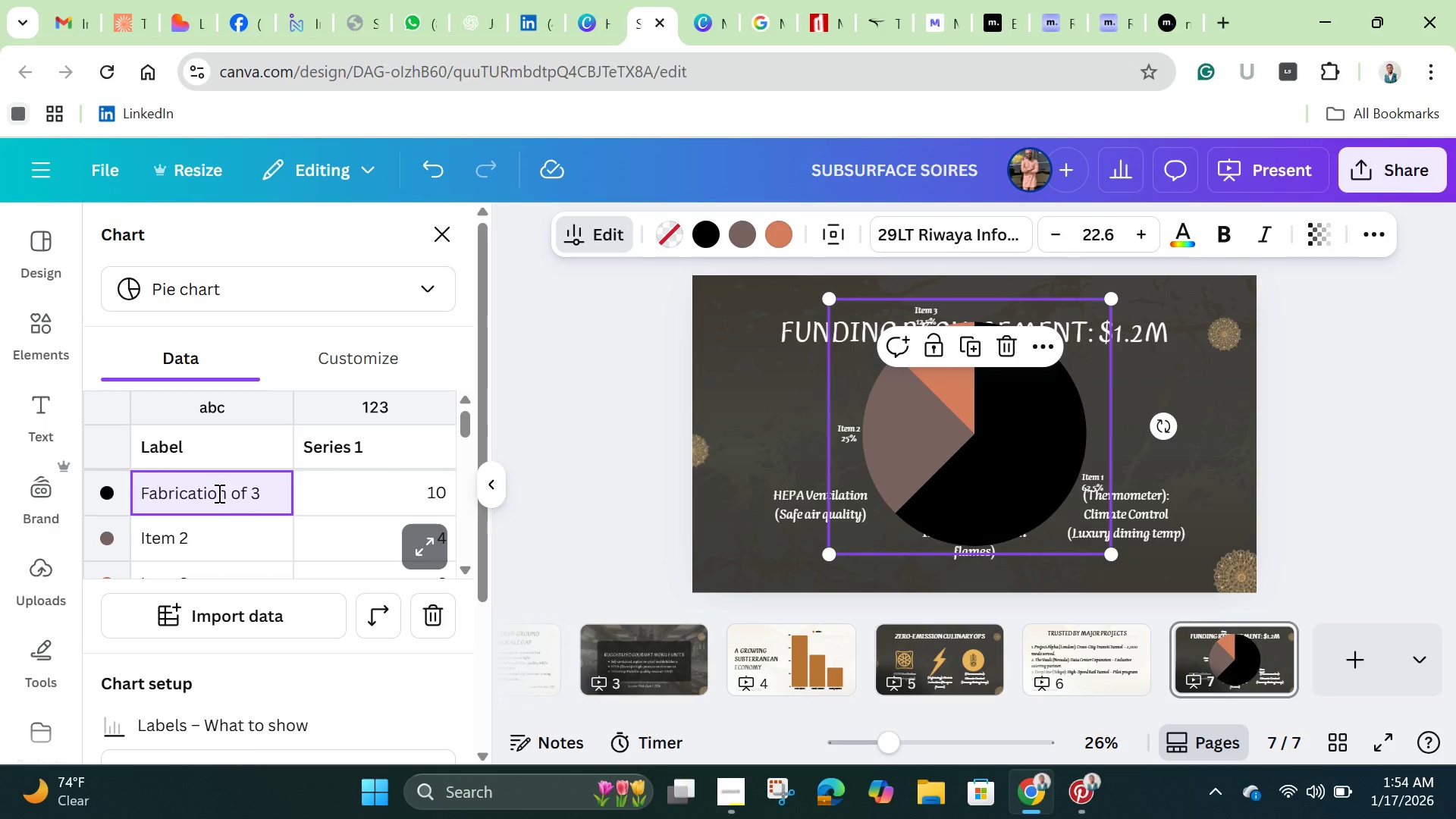 
hold_key(key=ShiftLeft, duration=0.75)
 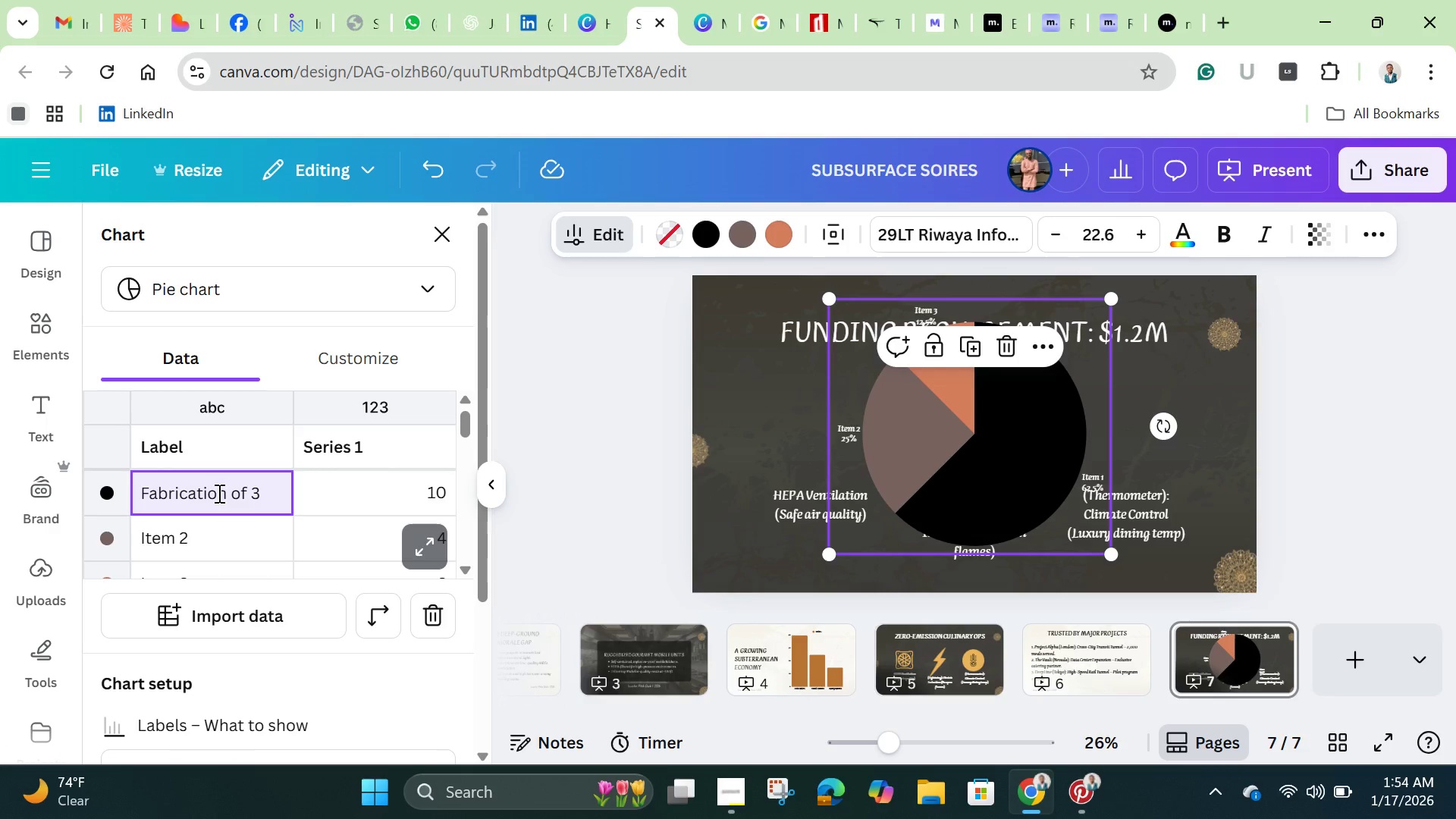 
type(Units)
 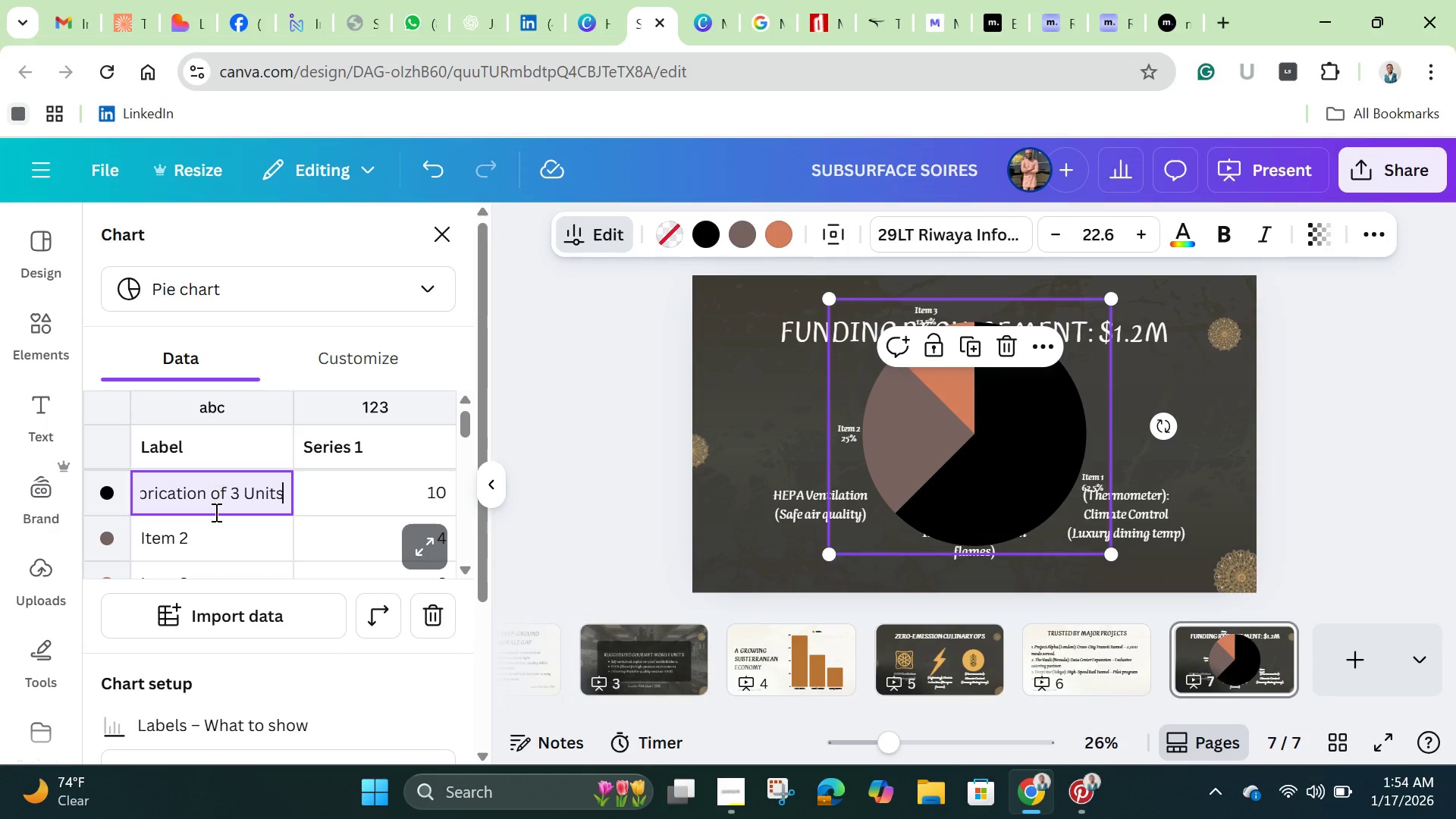 
left_click([213, 526])
 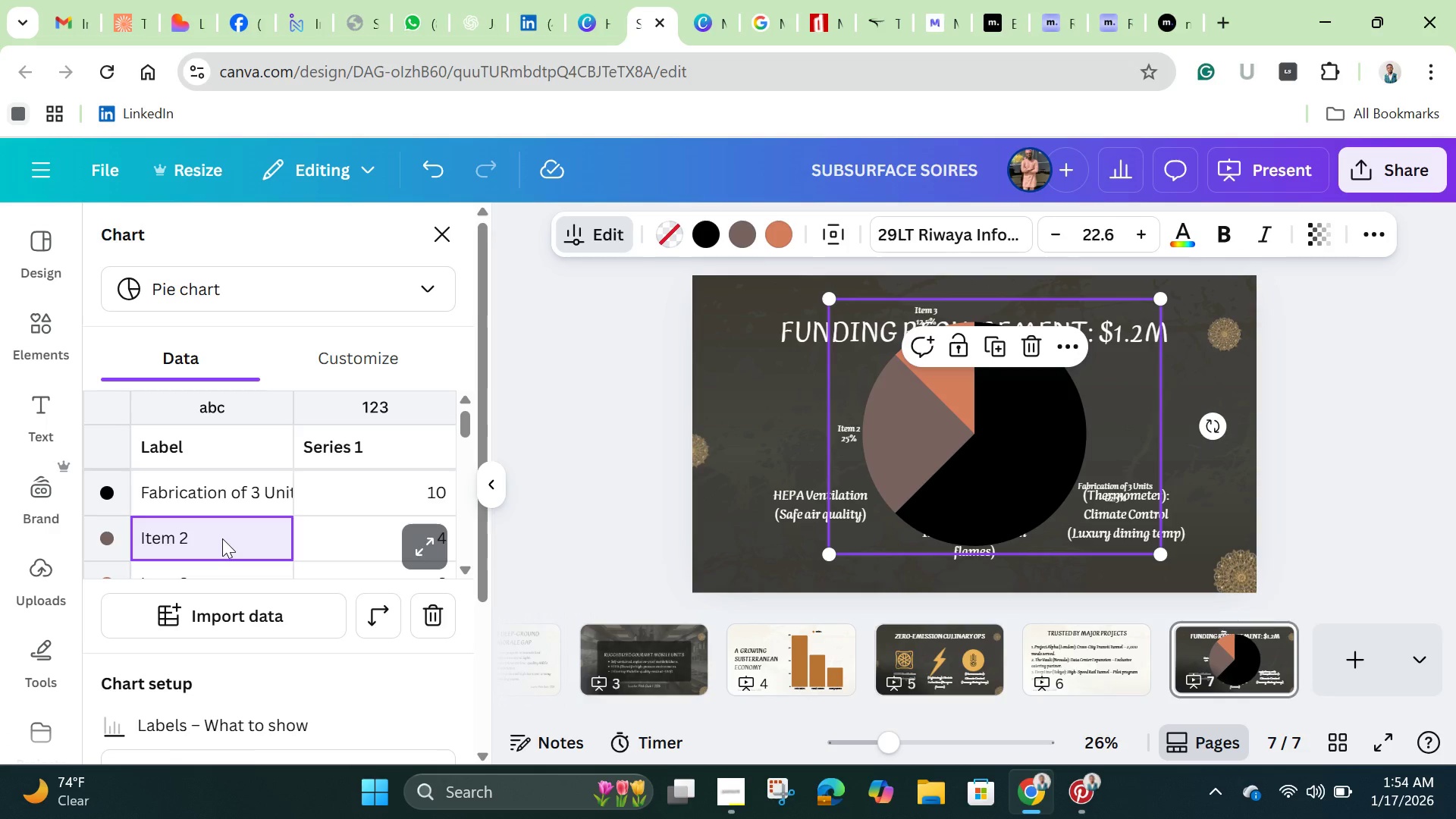 
double_click([222, 538])
 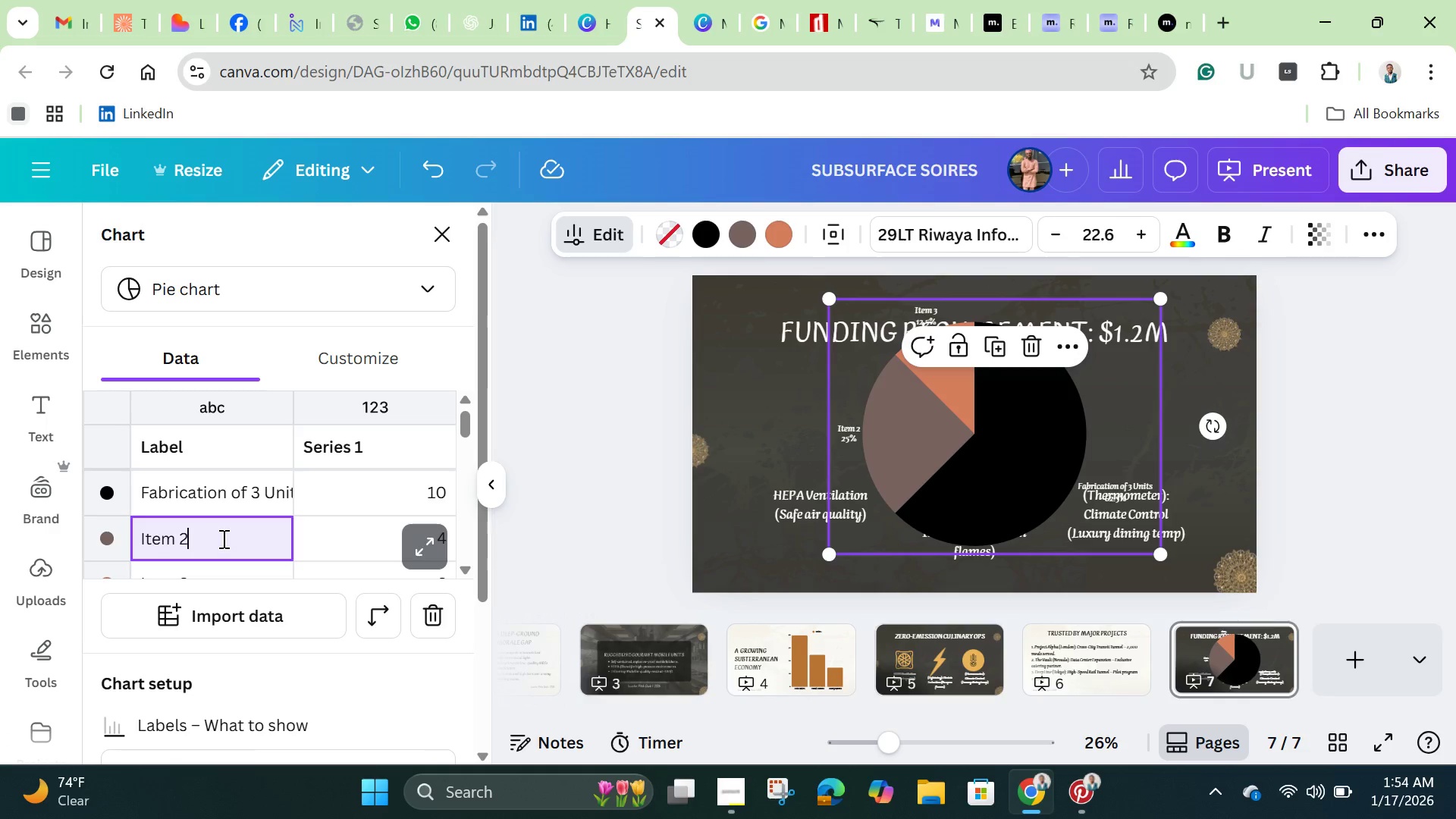 
hold_key(key=Backspace, duration=1.51)
 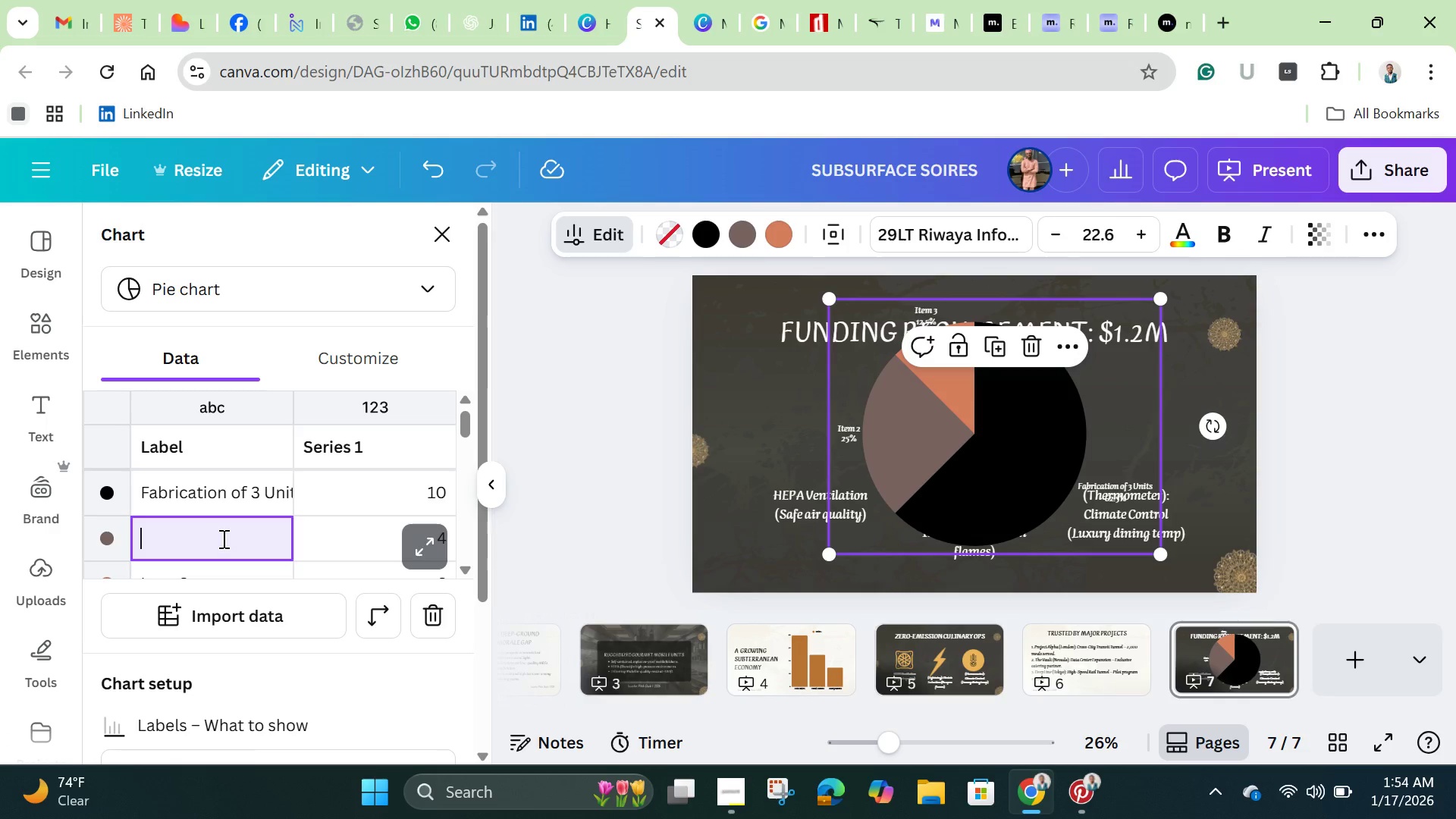 
hold_key(key=Backspace, duration=1.0)
 